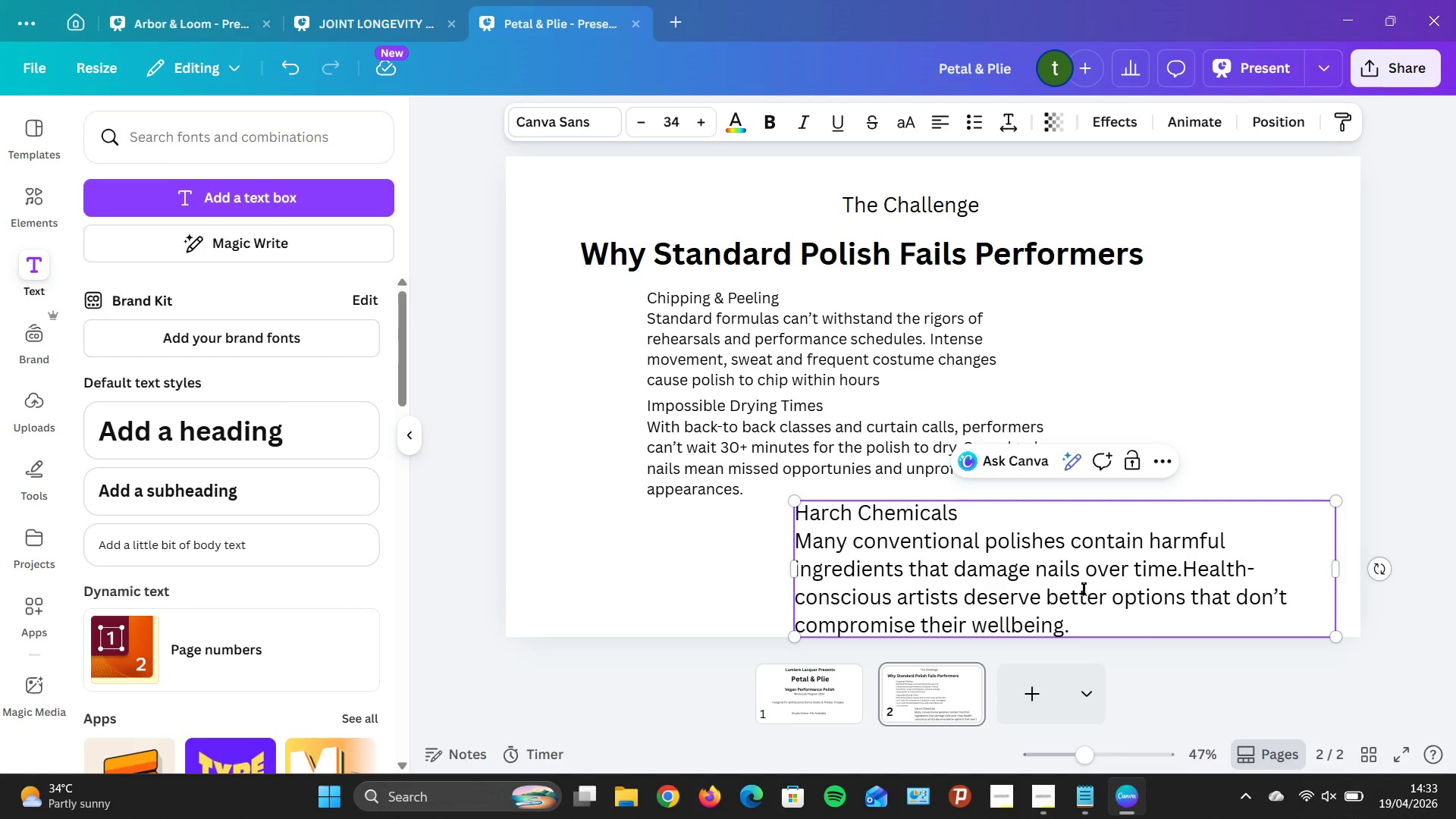 
wait(9.02)
 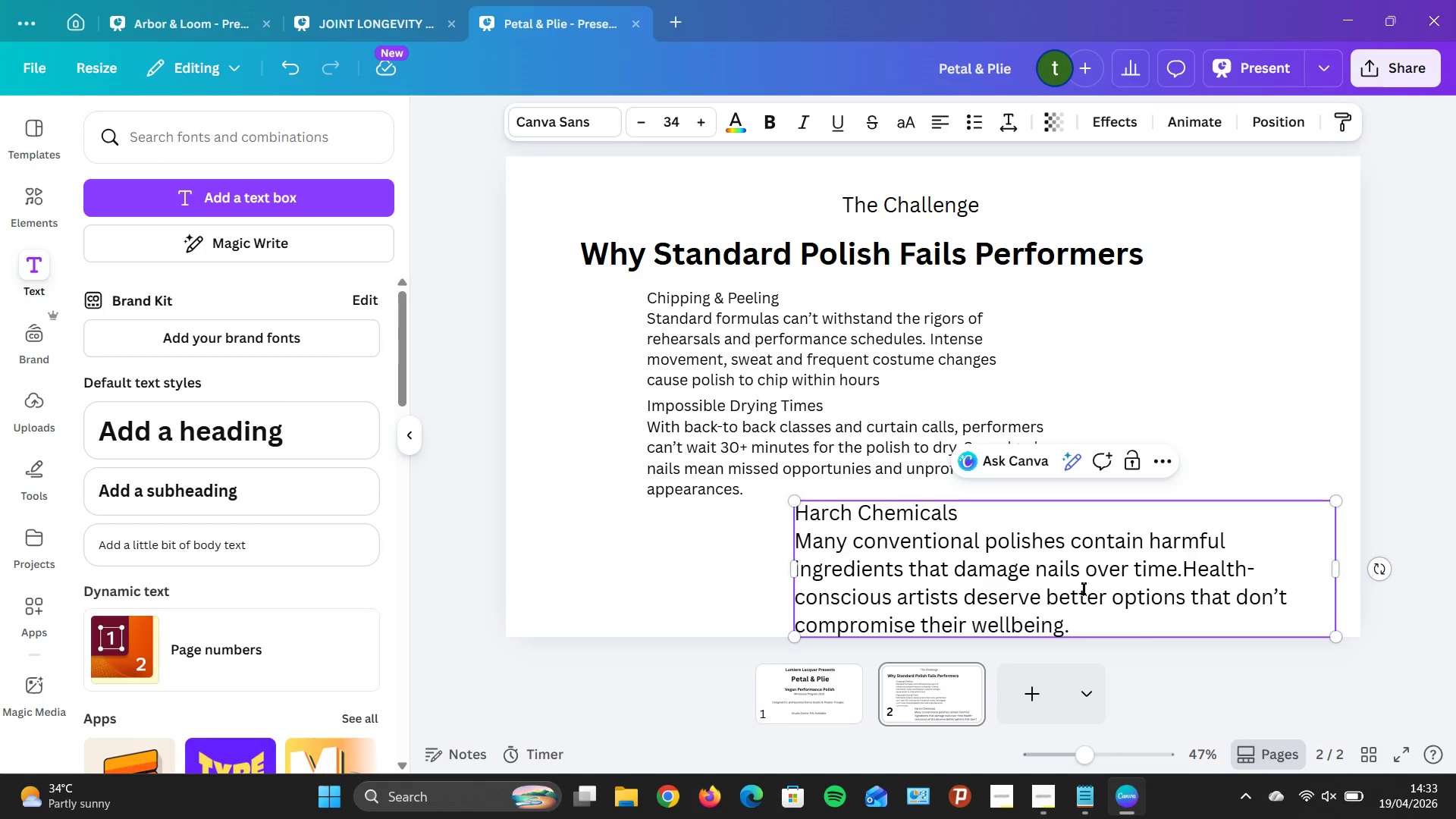 
left_click_drag(start_coordinate=[1341, 635], to_coordinate=[1235, 590])
 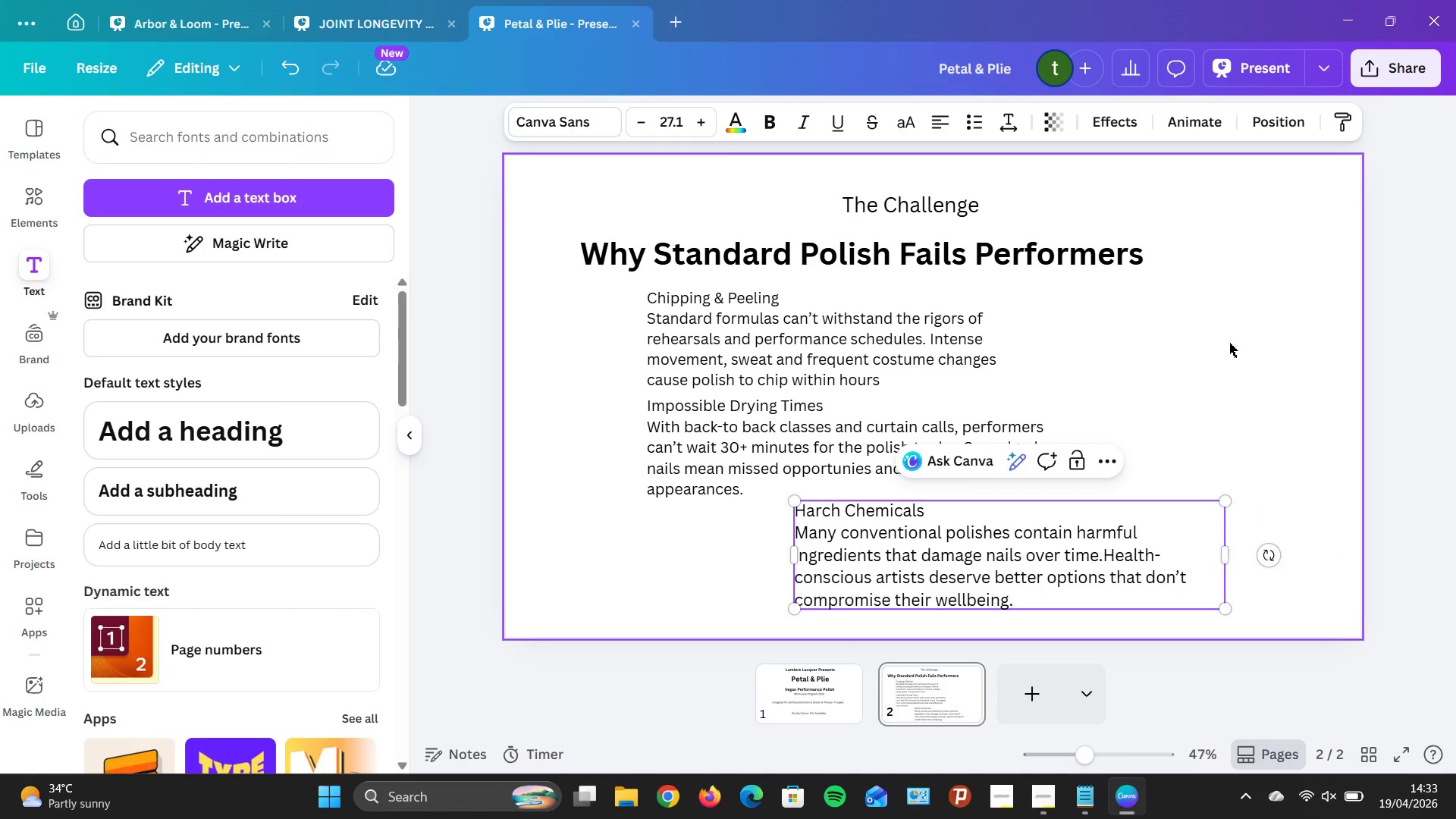 
left_click([1229, 343])
 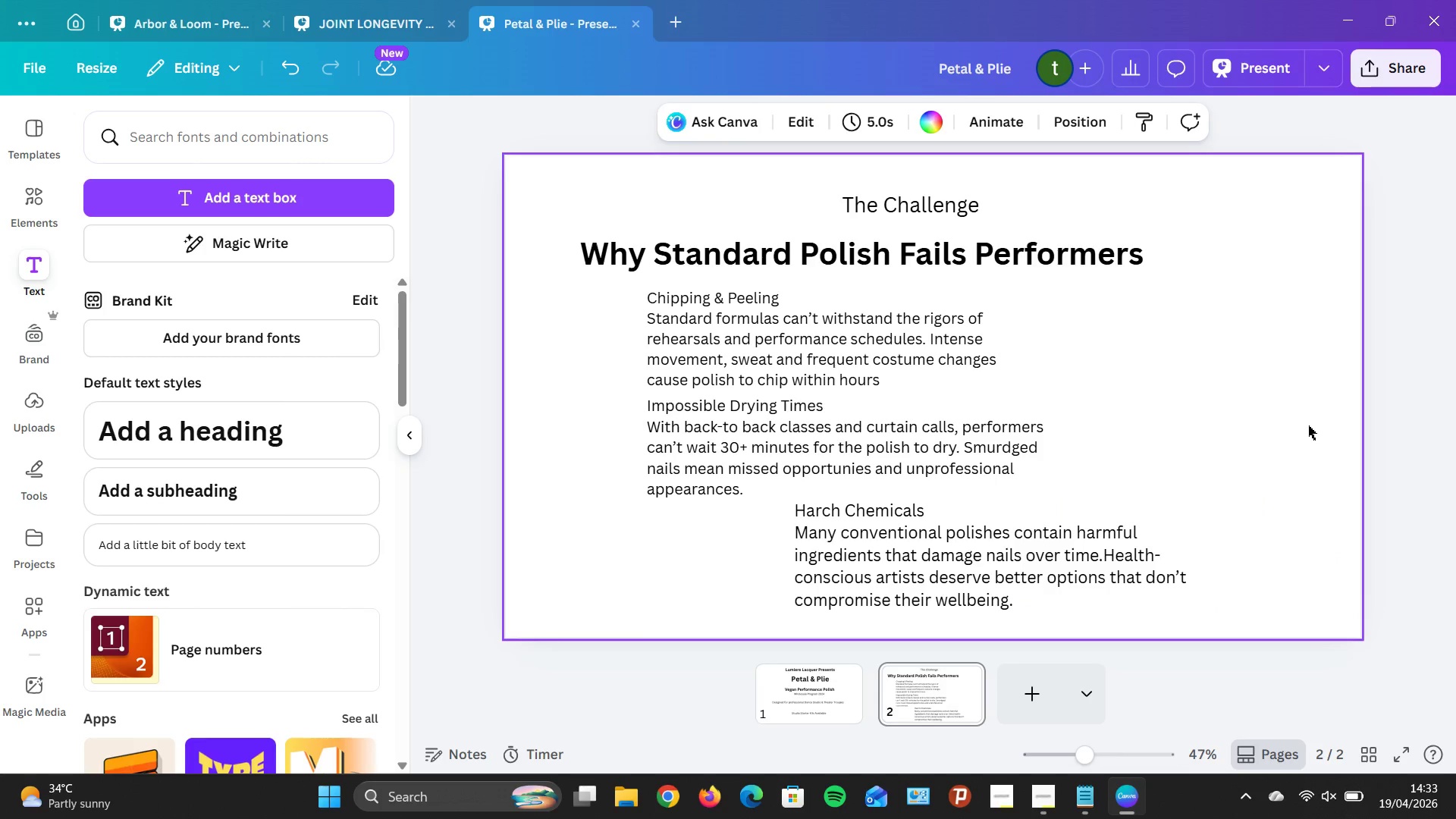 
wait(7.25)
 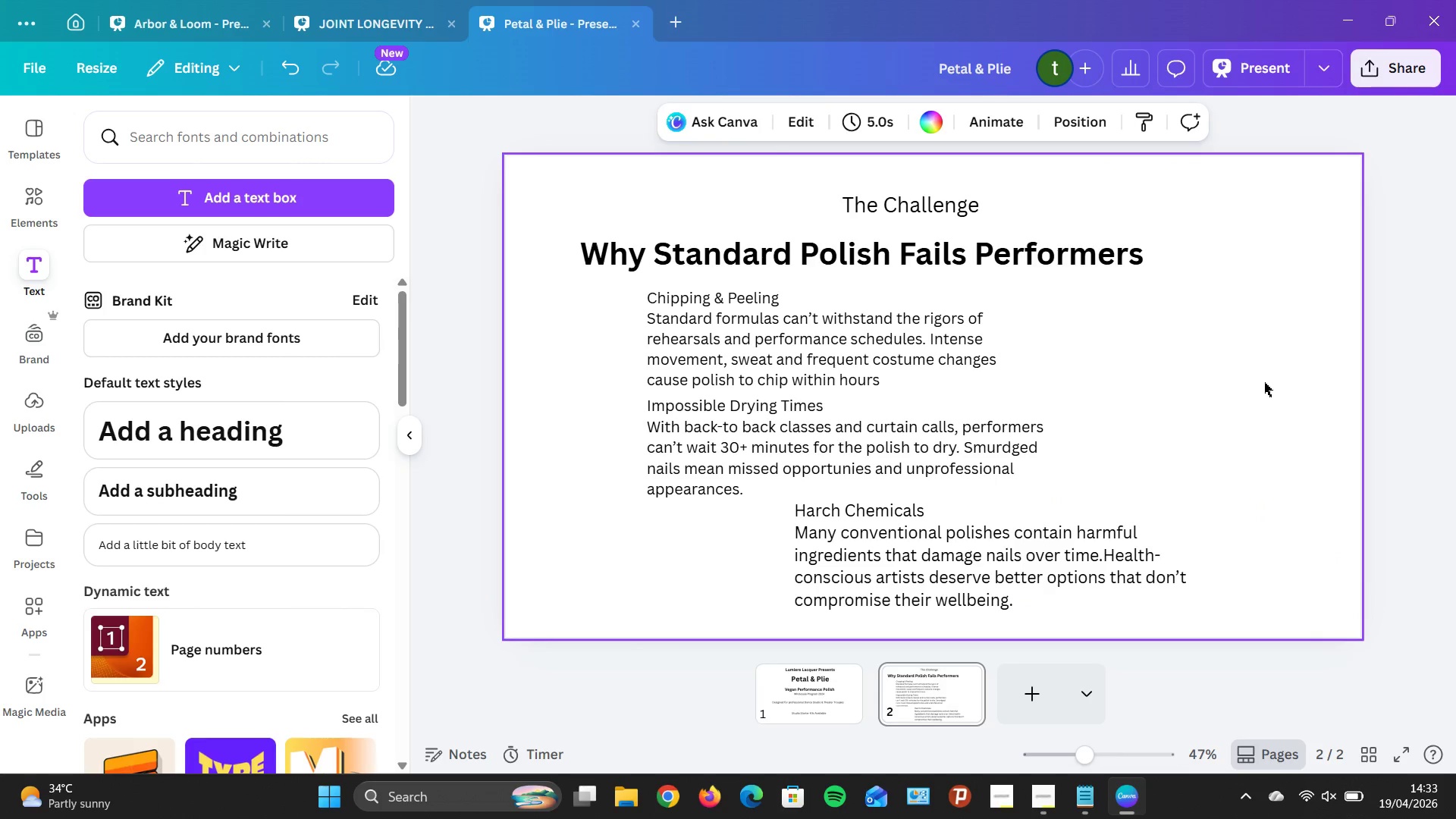 
left_click([1090, 535])
 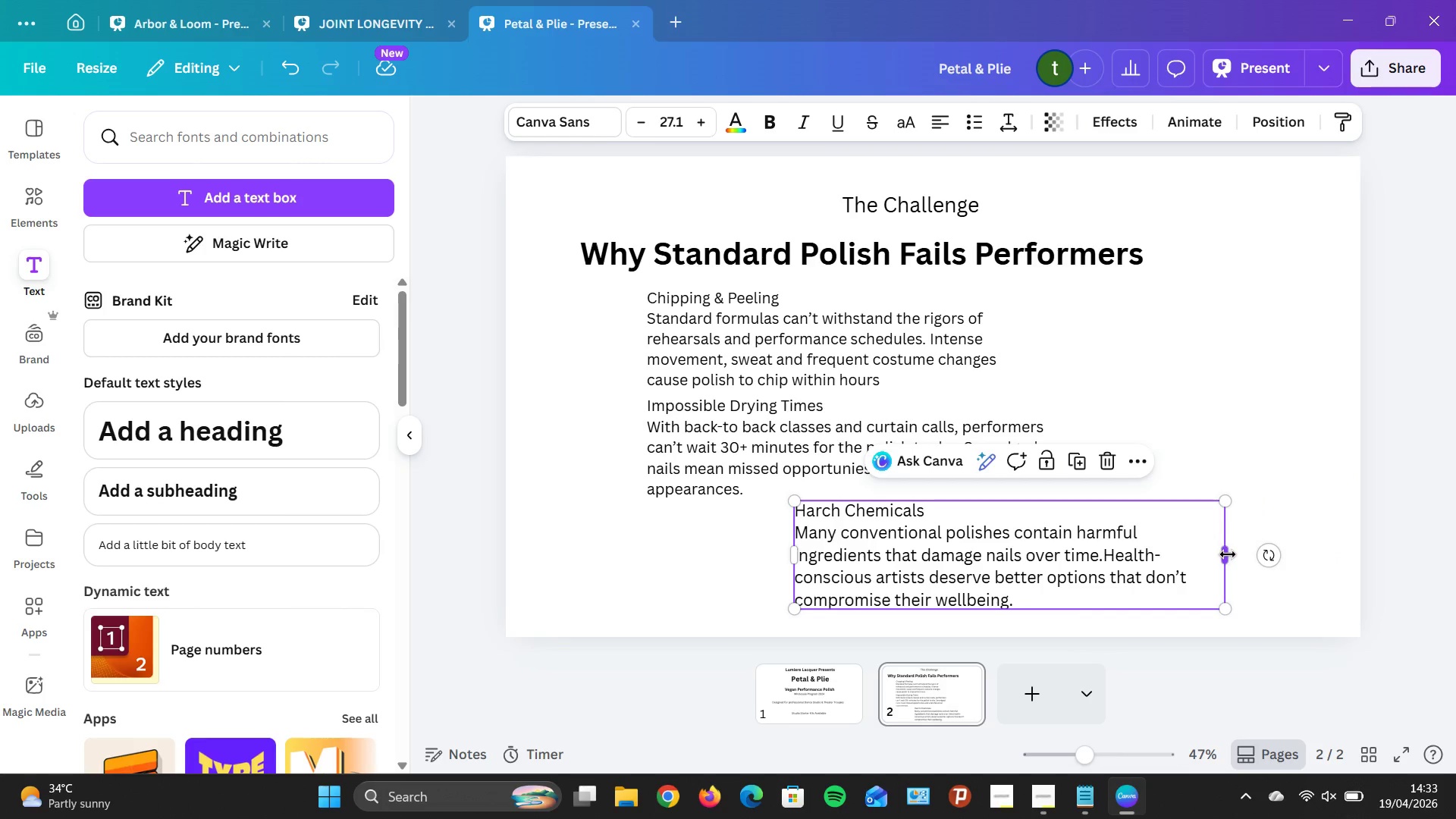 
left_click_drag(start_coordinate=[1228, 554], to_coordinate=[1273, 548])
 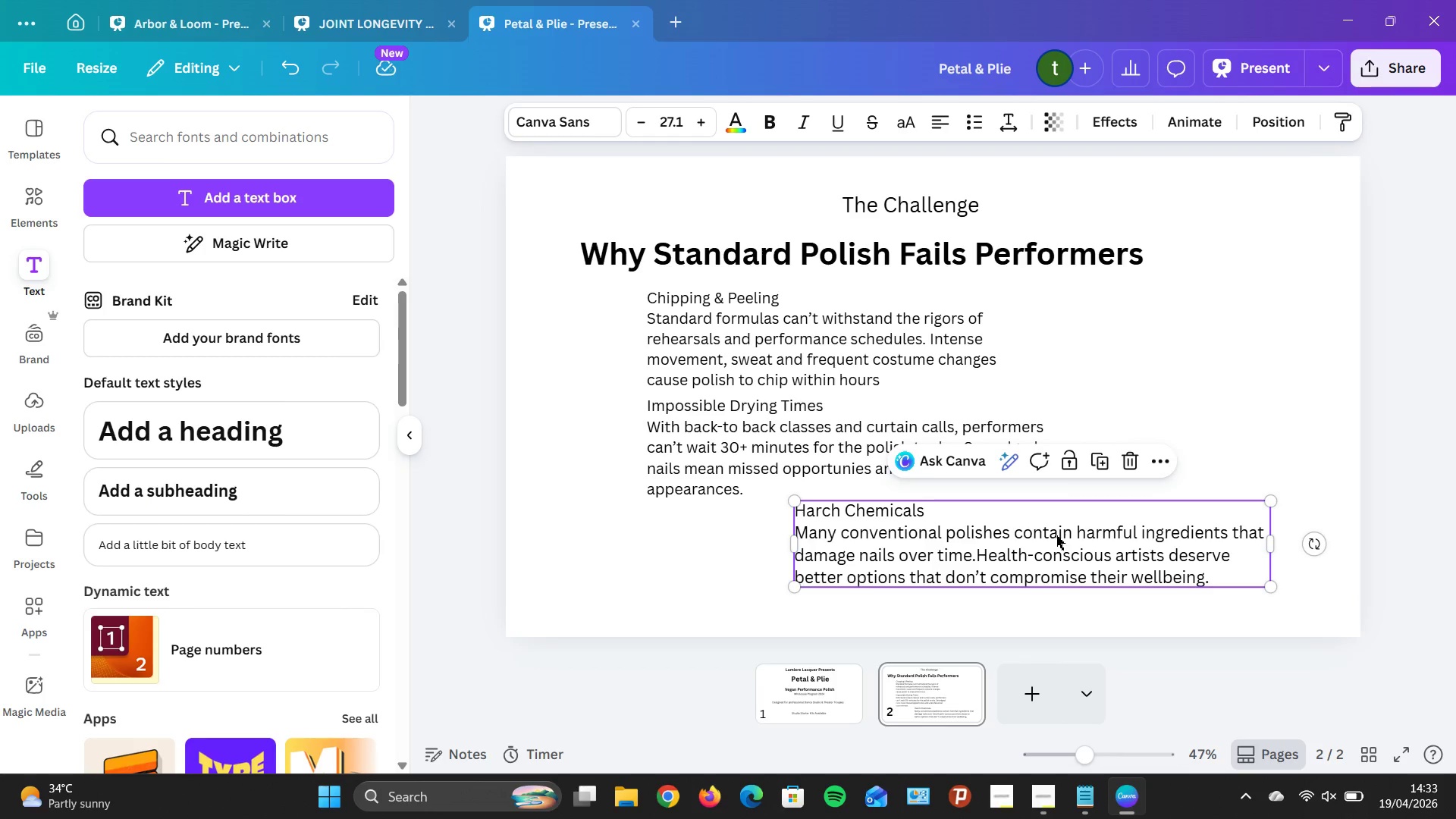 
left_click_drag(start_coordinate=[1056, 535], to_coordinate=[956, 527])
 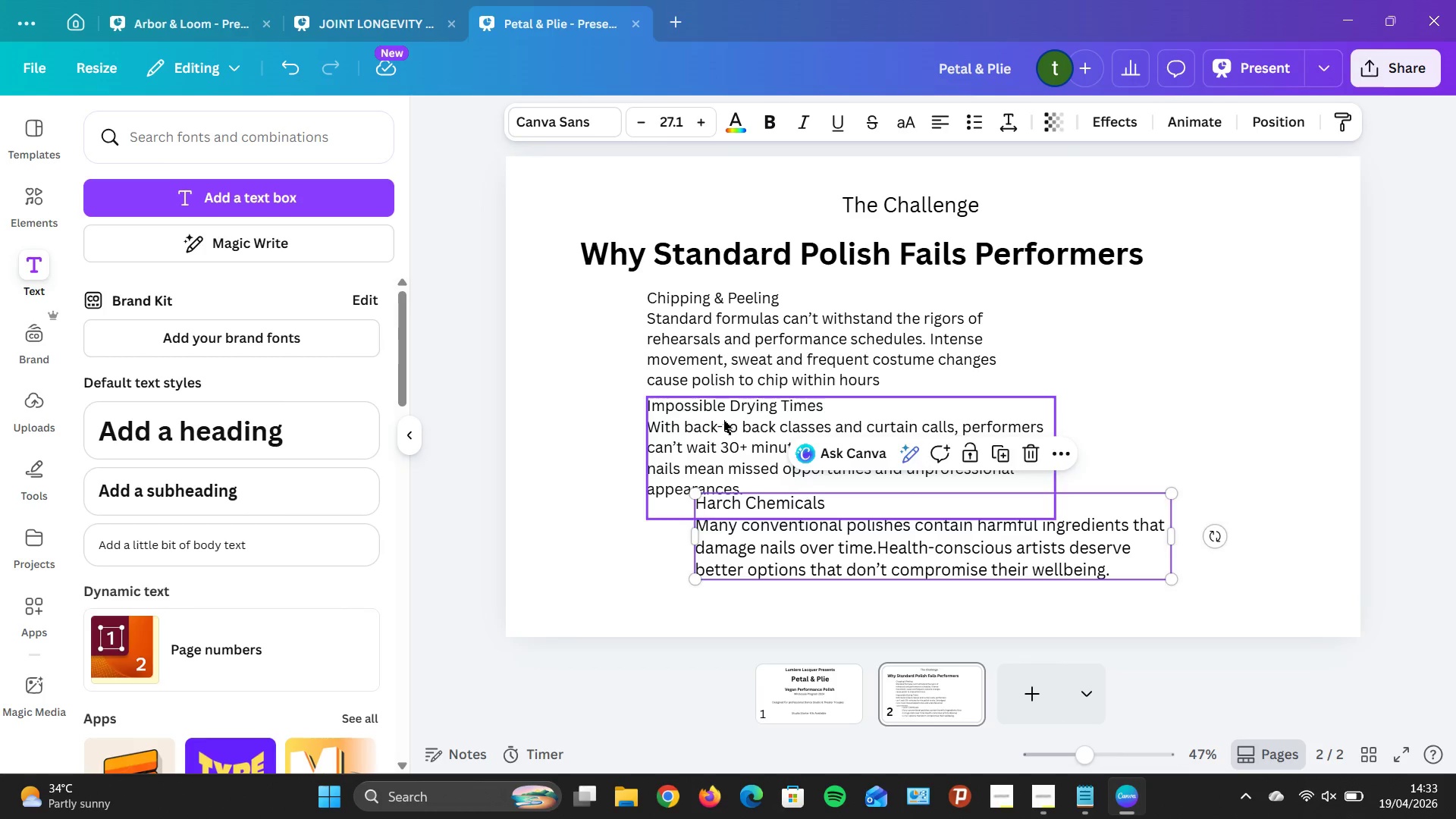 
left_click([723, 420])
 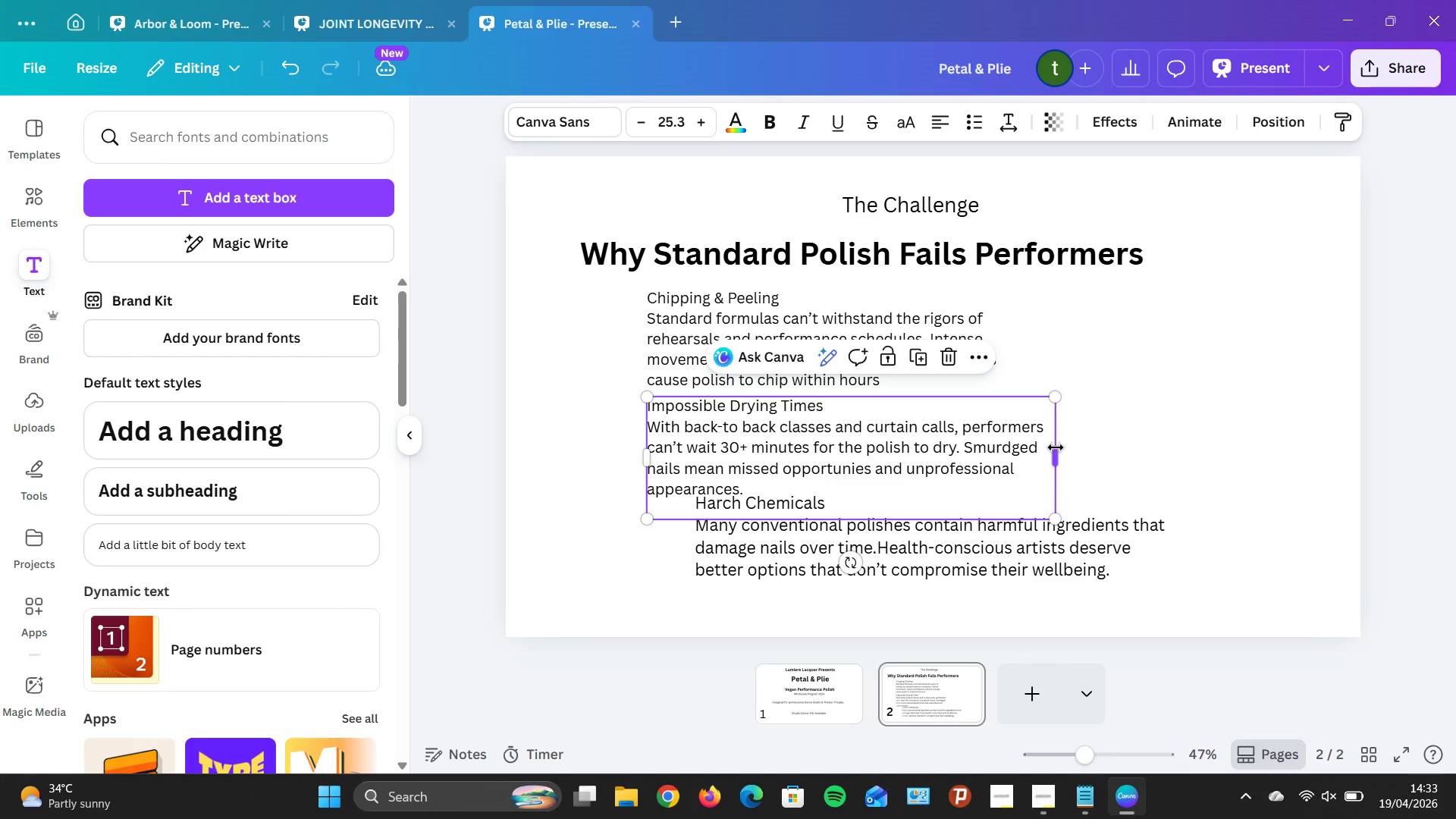 
left_click_drag(start_coordinate=[1056, 447], to_coordinate=[1125, 448])
 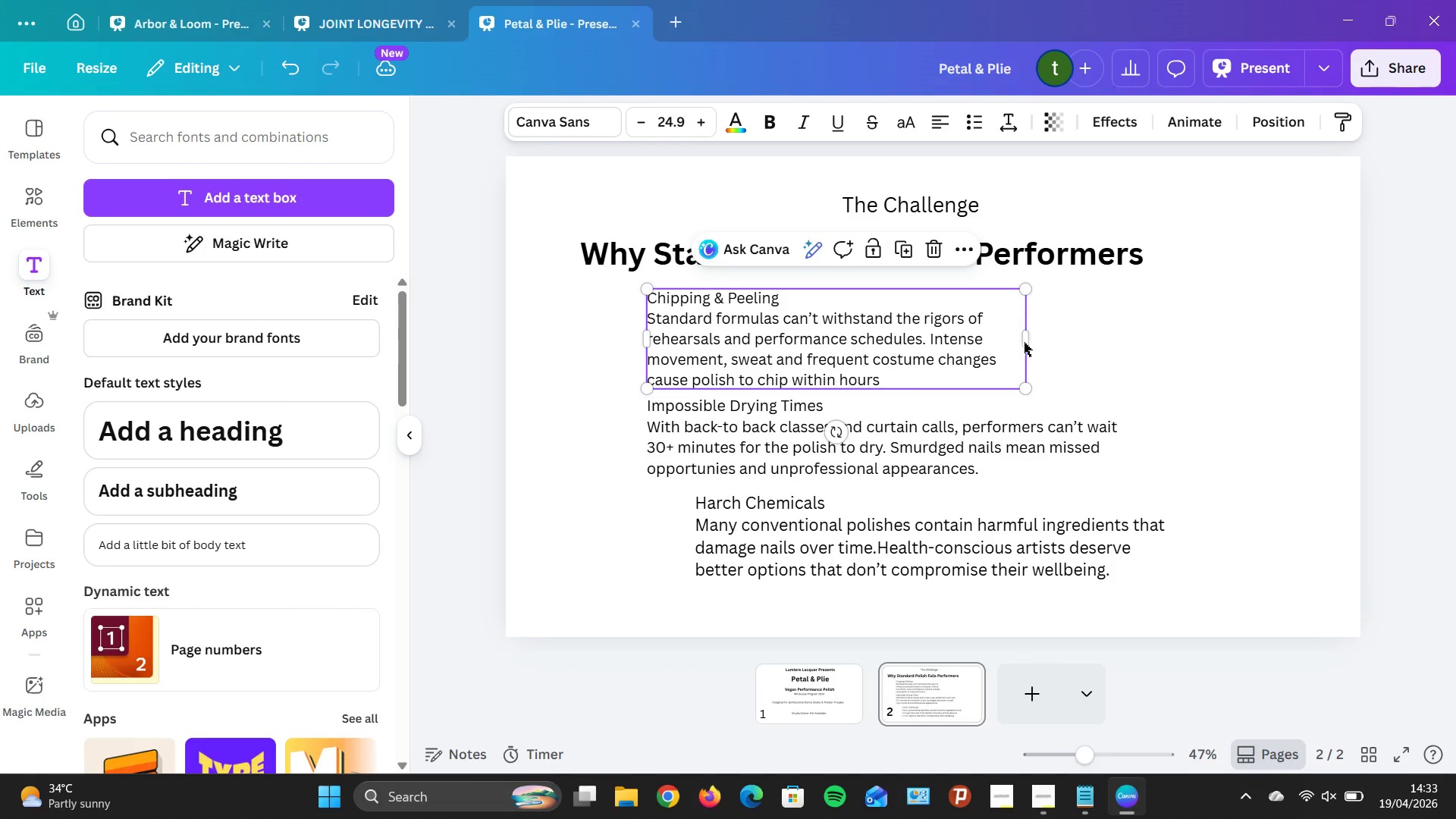 
left_click_drag(start_coordinate=[1027, 333], to_coordinate=[1095, 329])
 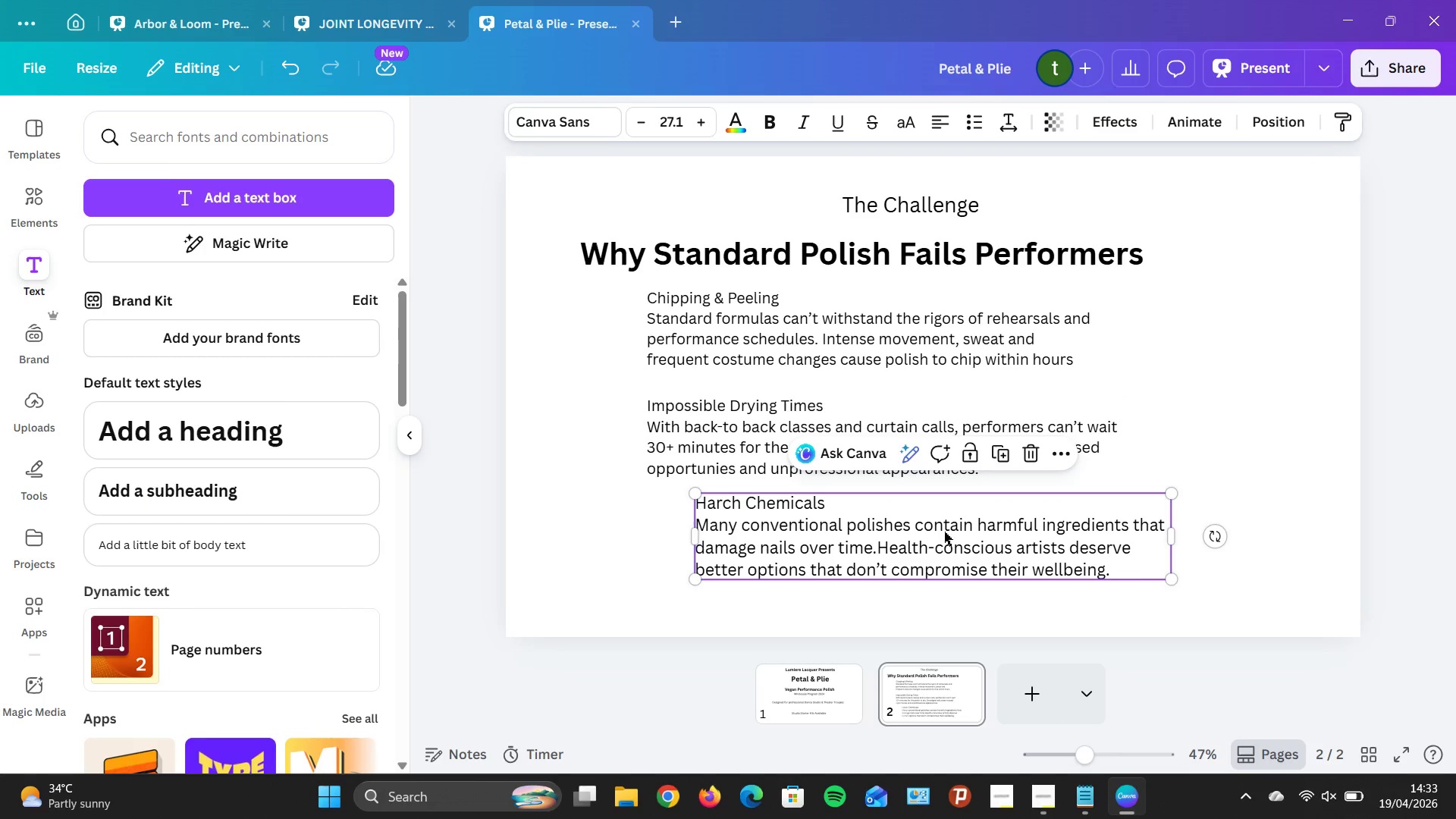 
wait(10.08)
 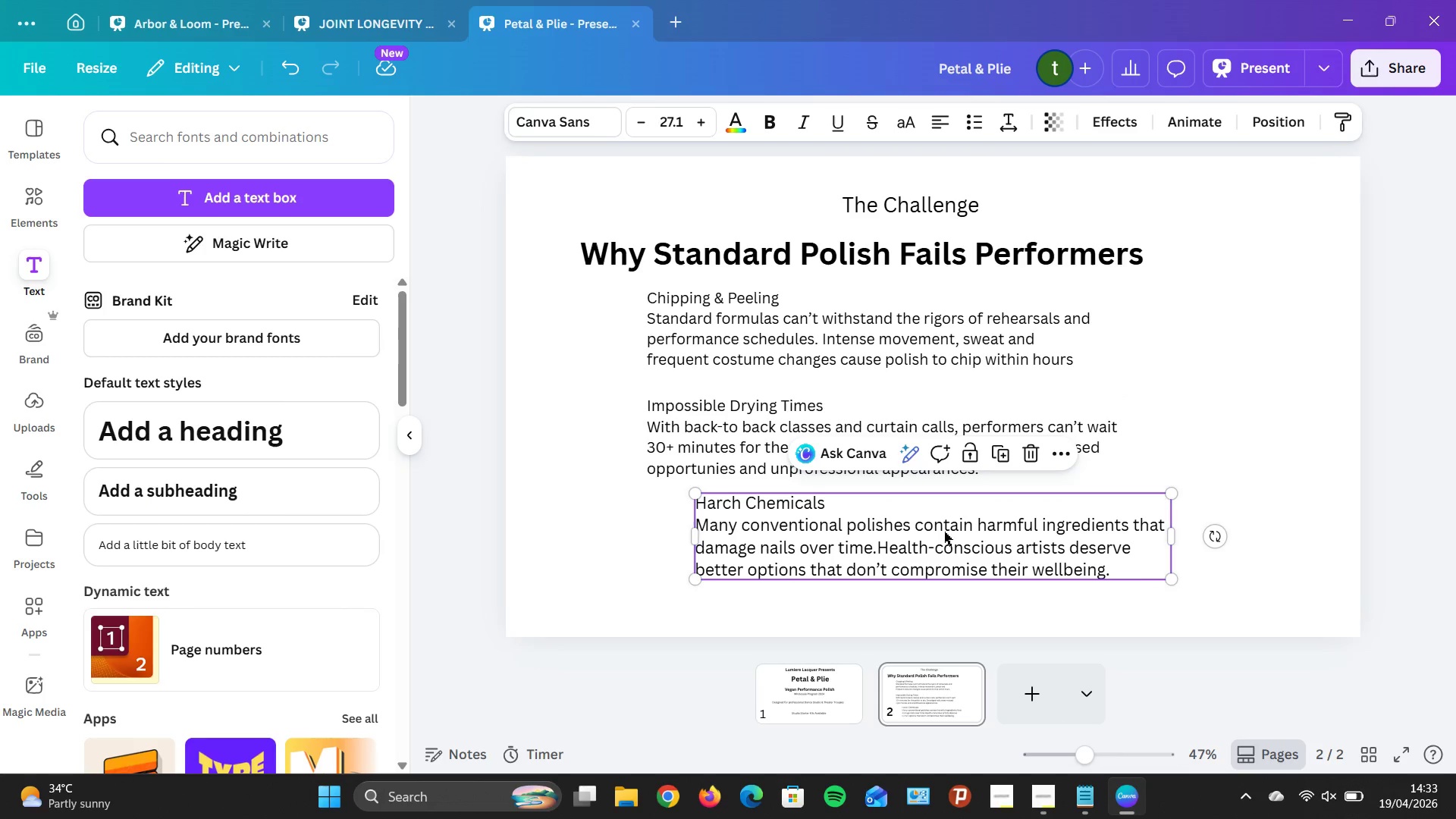 
left_click([1167, 343])
 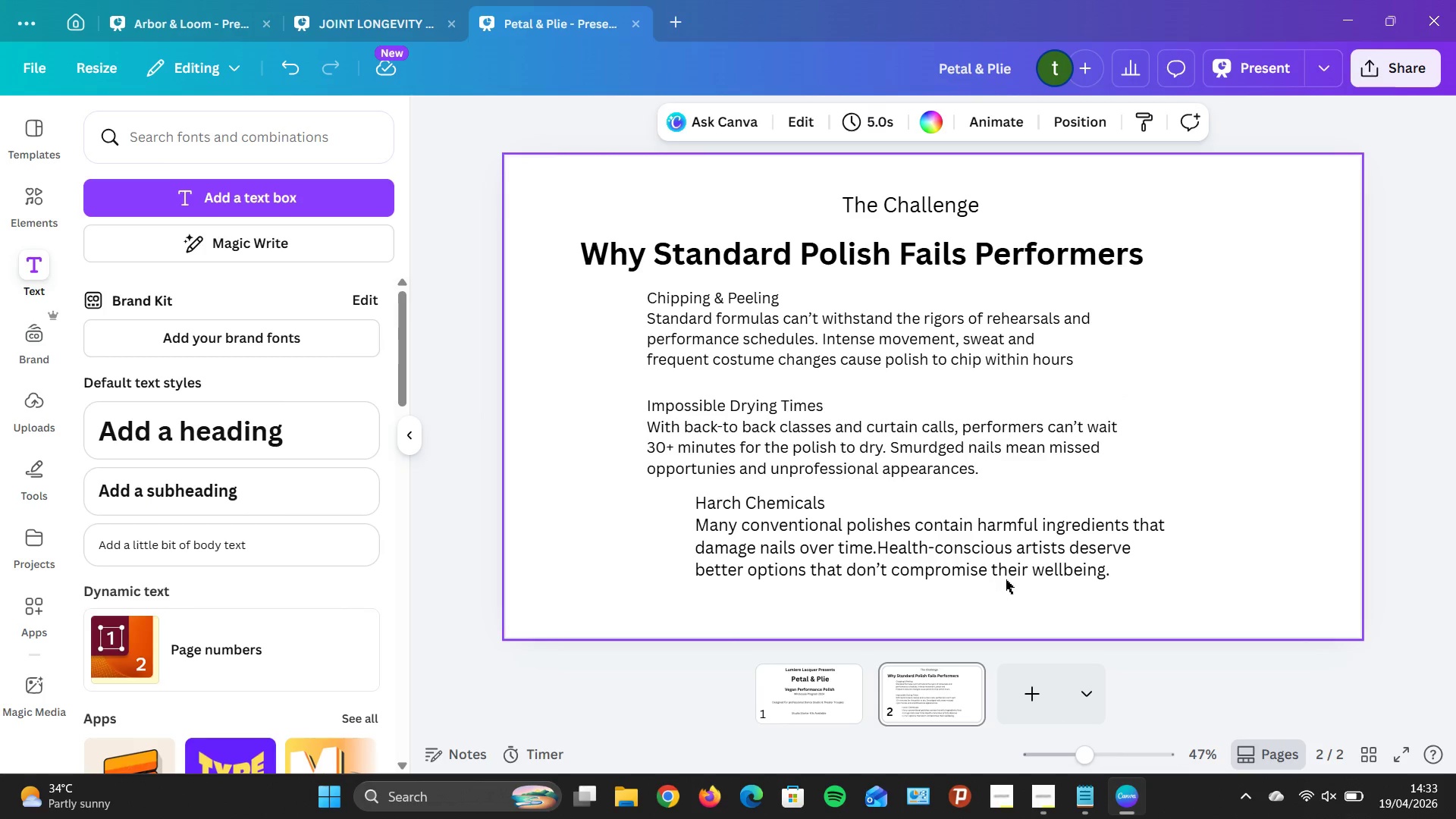 
left_click_drag(start_coordinate=[1014, 553], to_coordinate=[962, 563])
 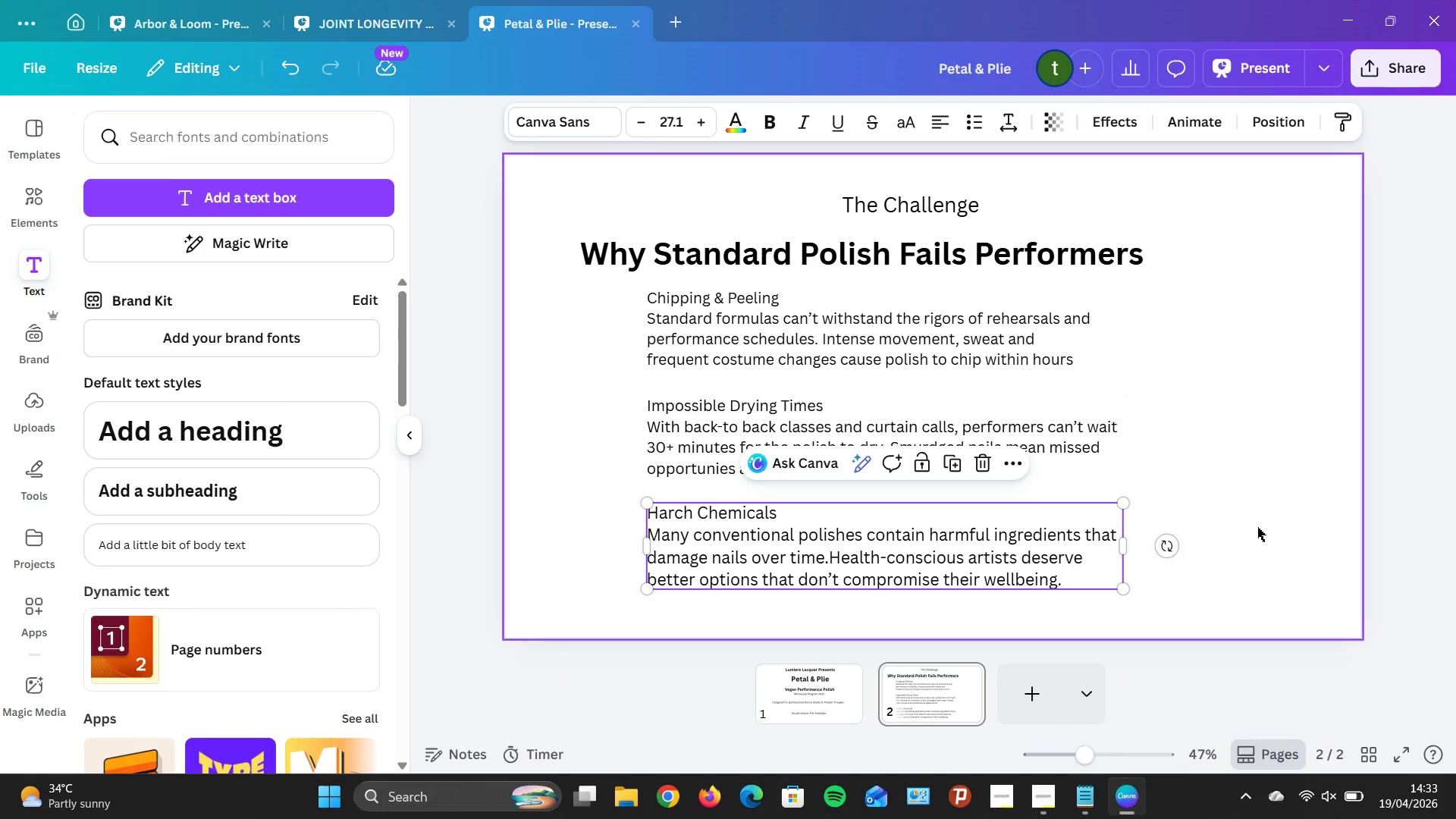 
left_click([1257, 527])
 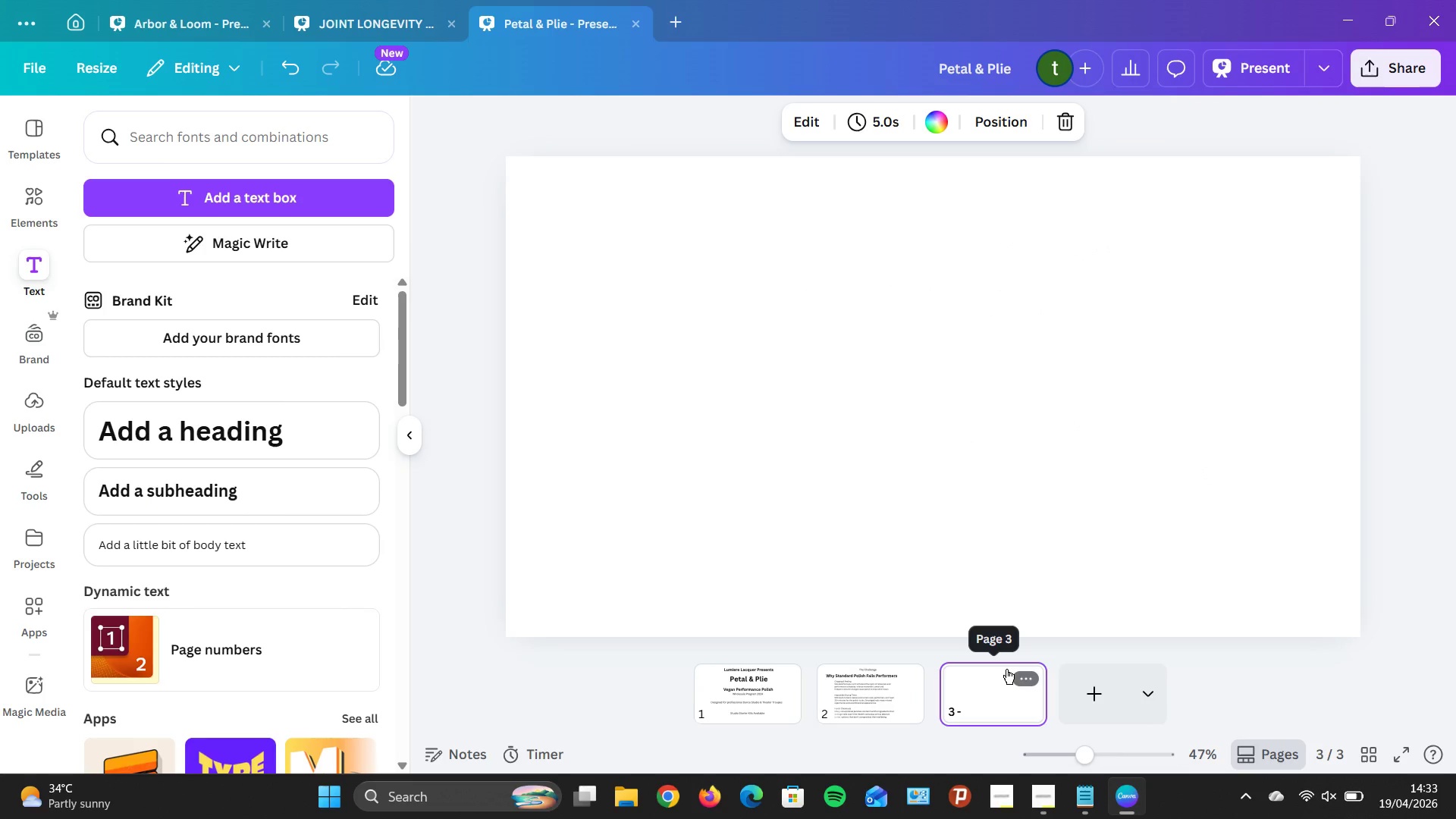 
wait(14.03)
 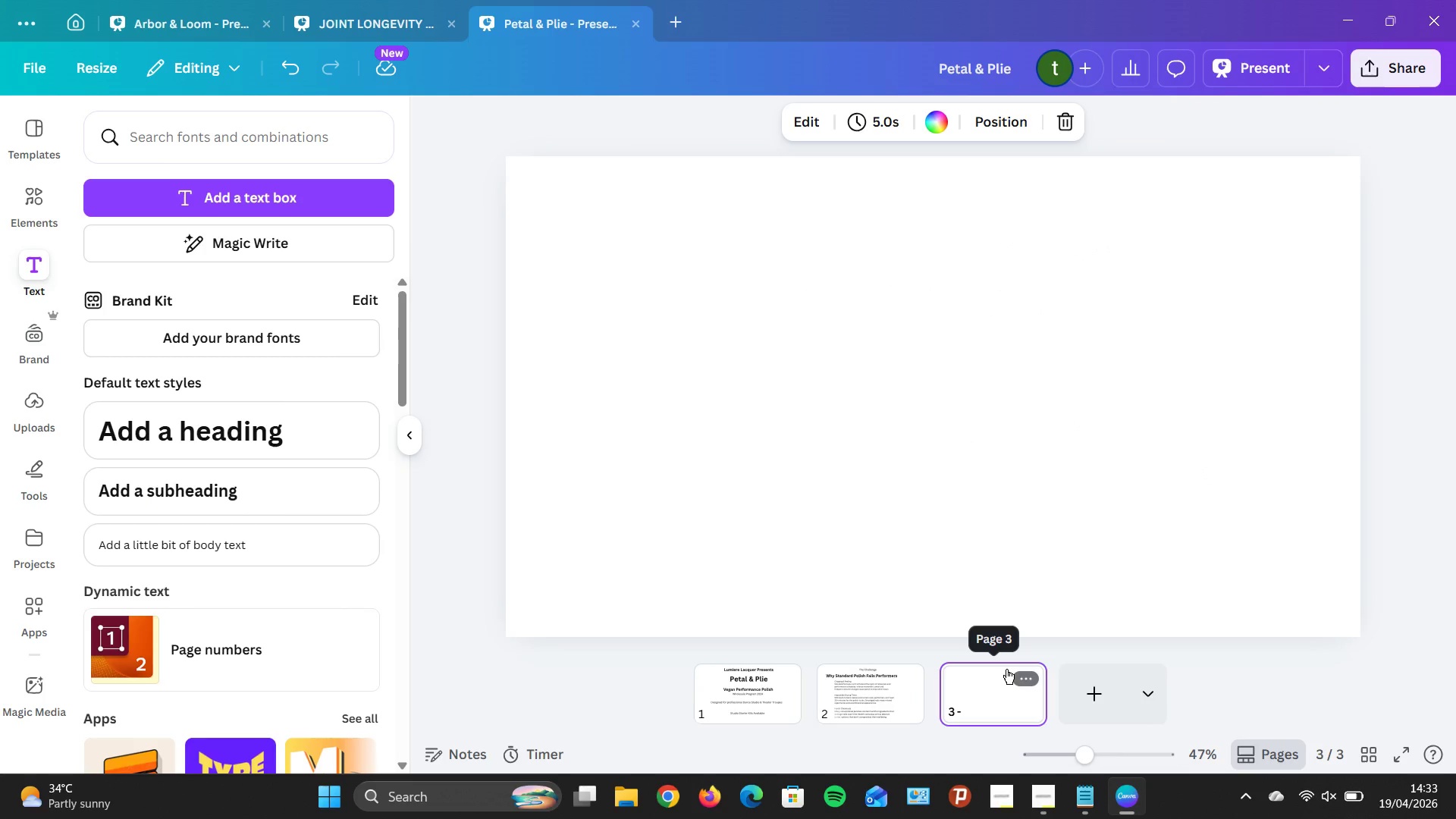 
left_click([1078, 802])
 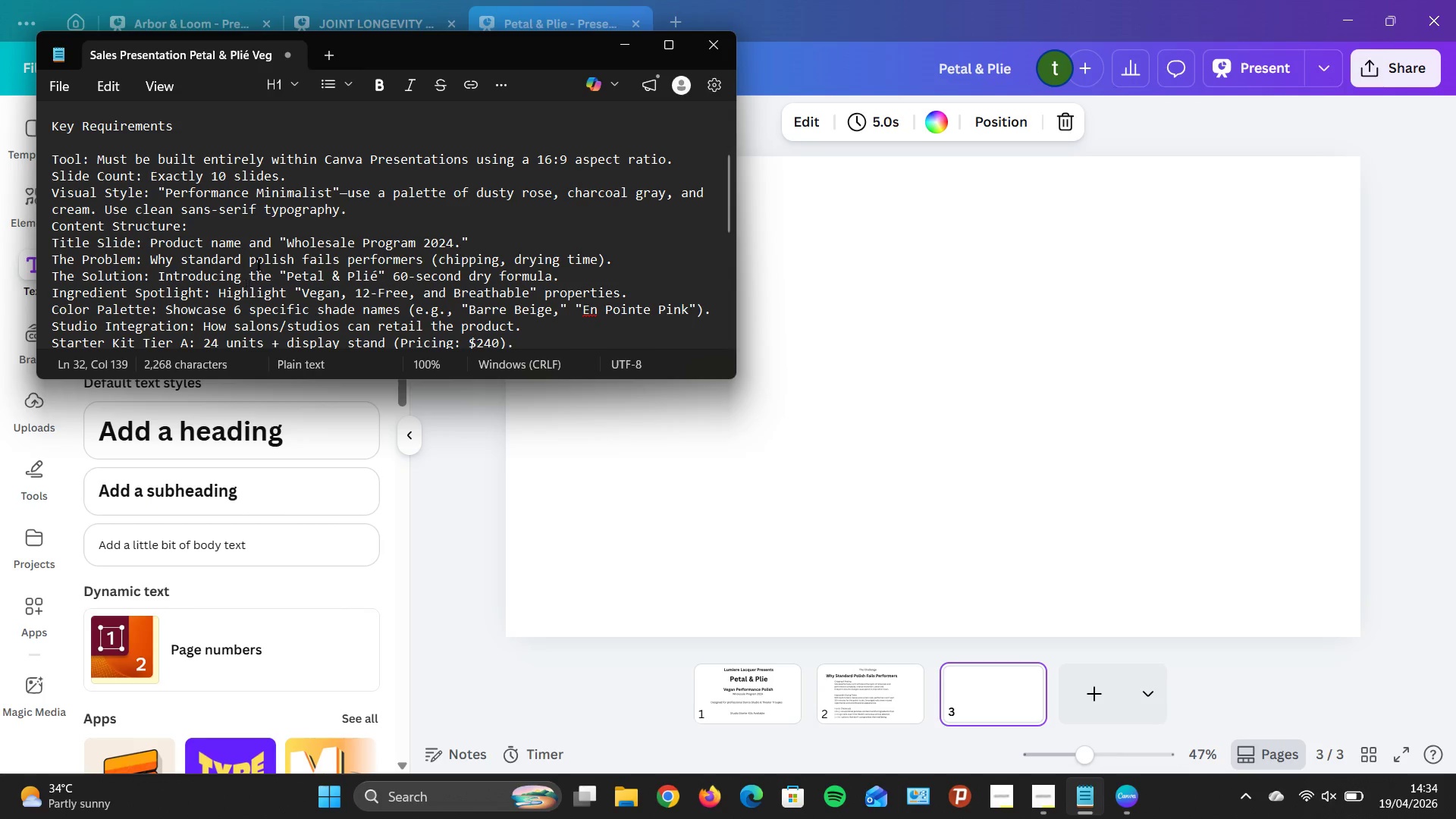 
scroll: coordinate [262, 240], scroll_direction: down, amount: 1.0
 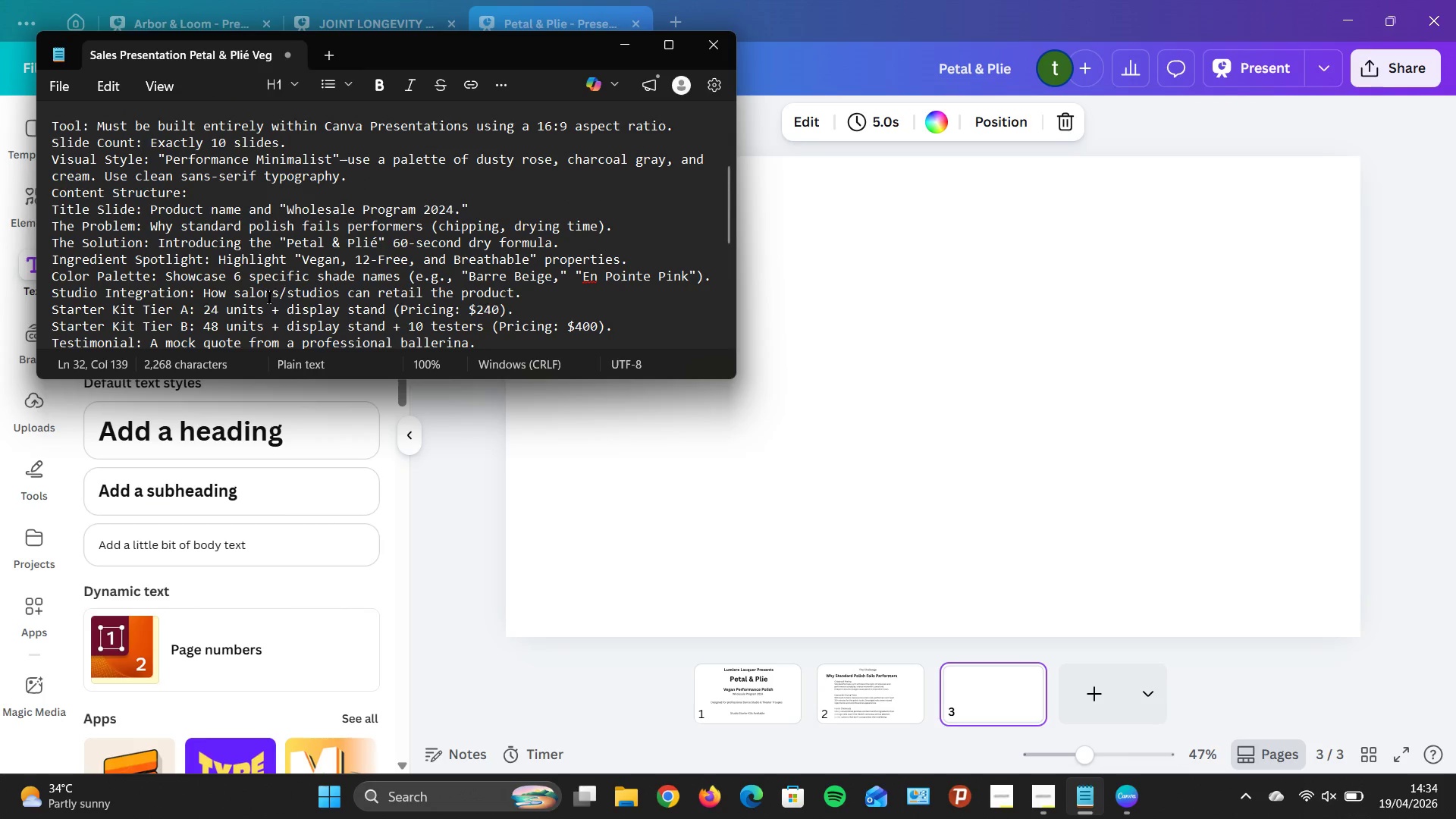 
wait(5.23)
 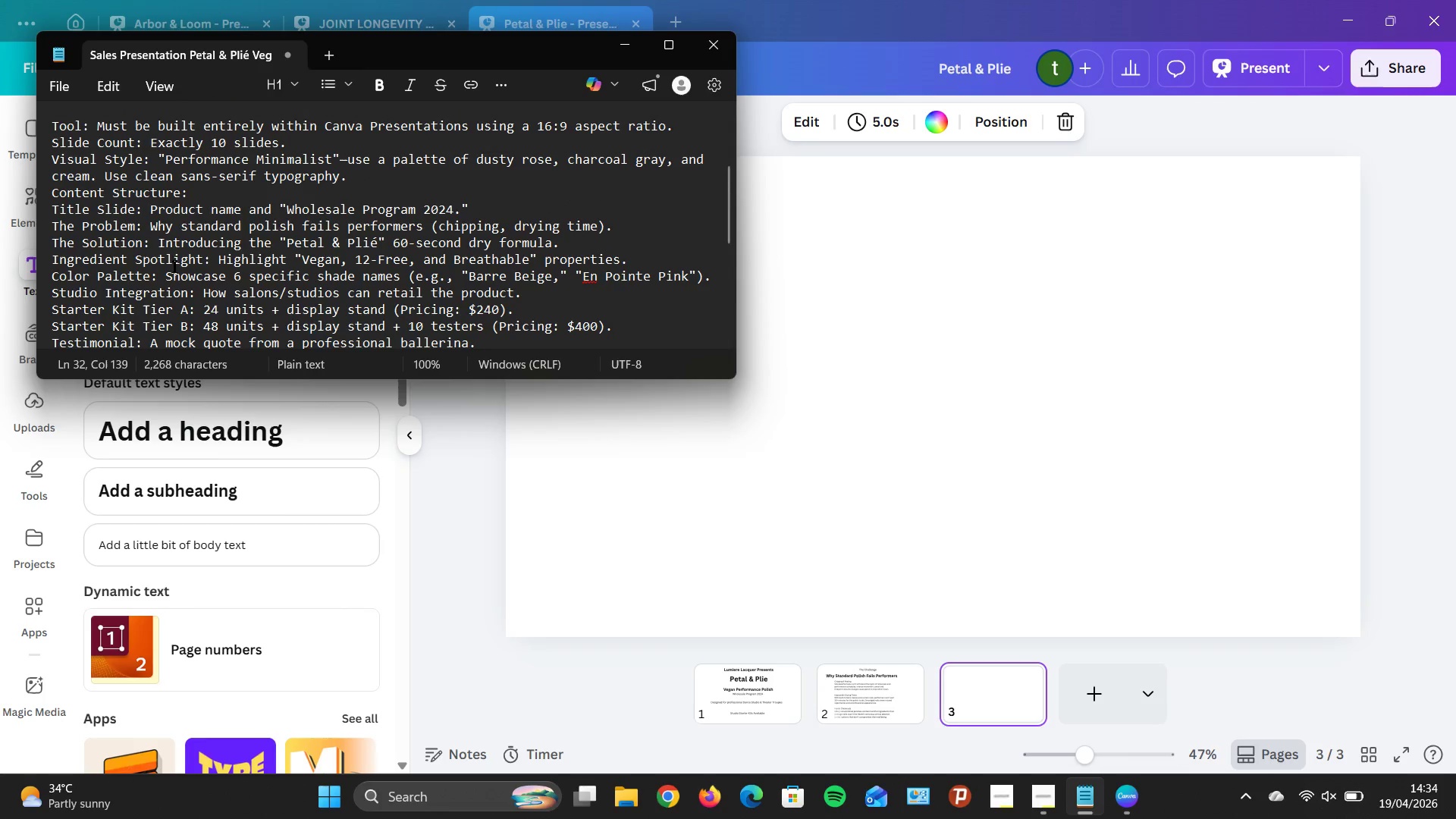 
left_click([789, 402])
 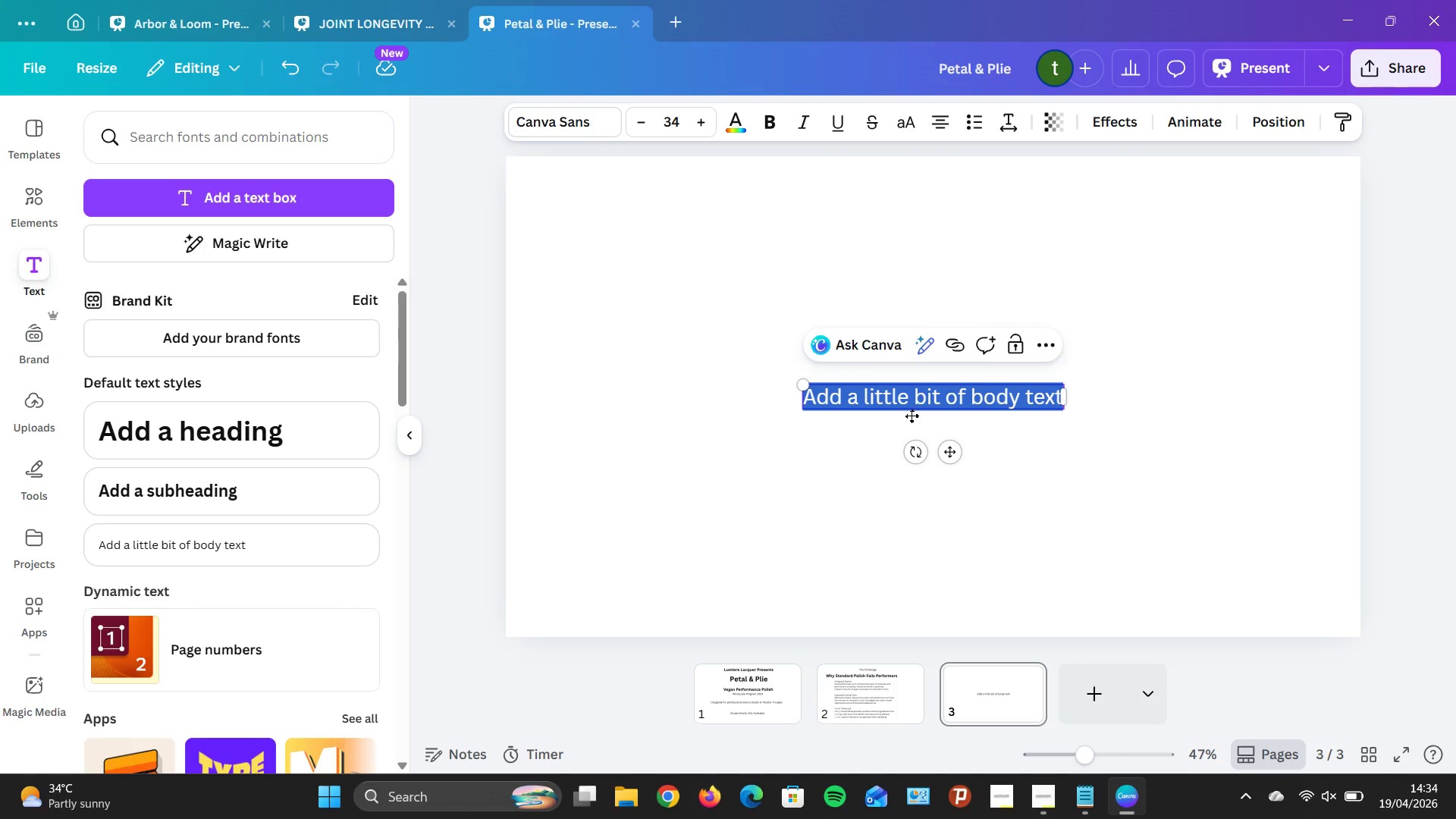 
key(Backspace)
type(The Immovation )
 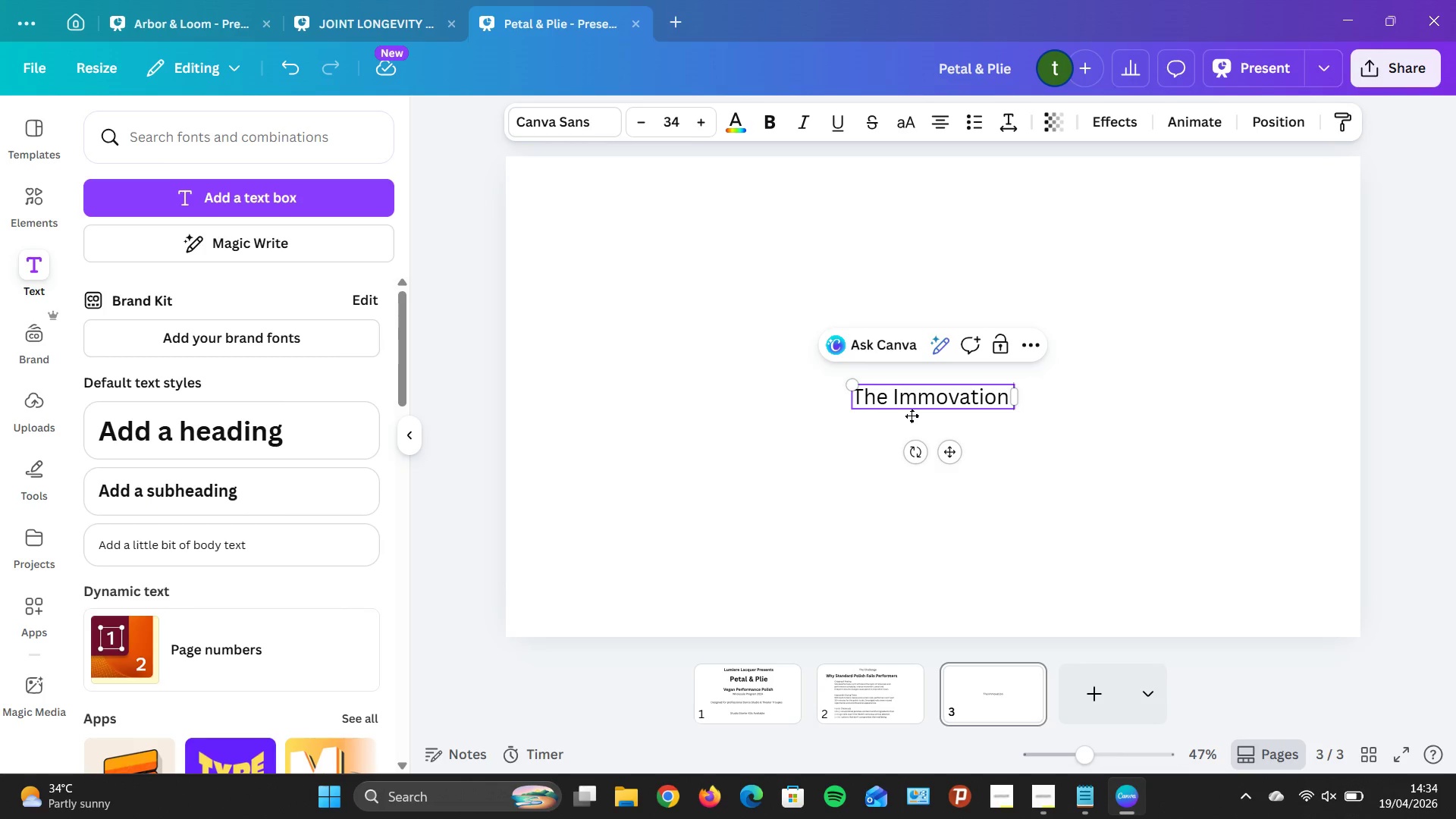 
wait(14.73)
 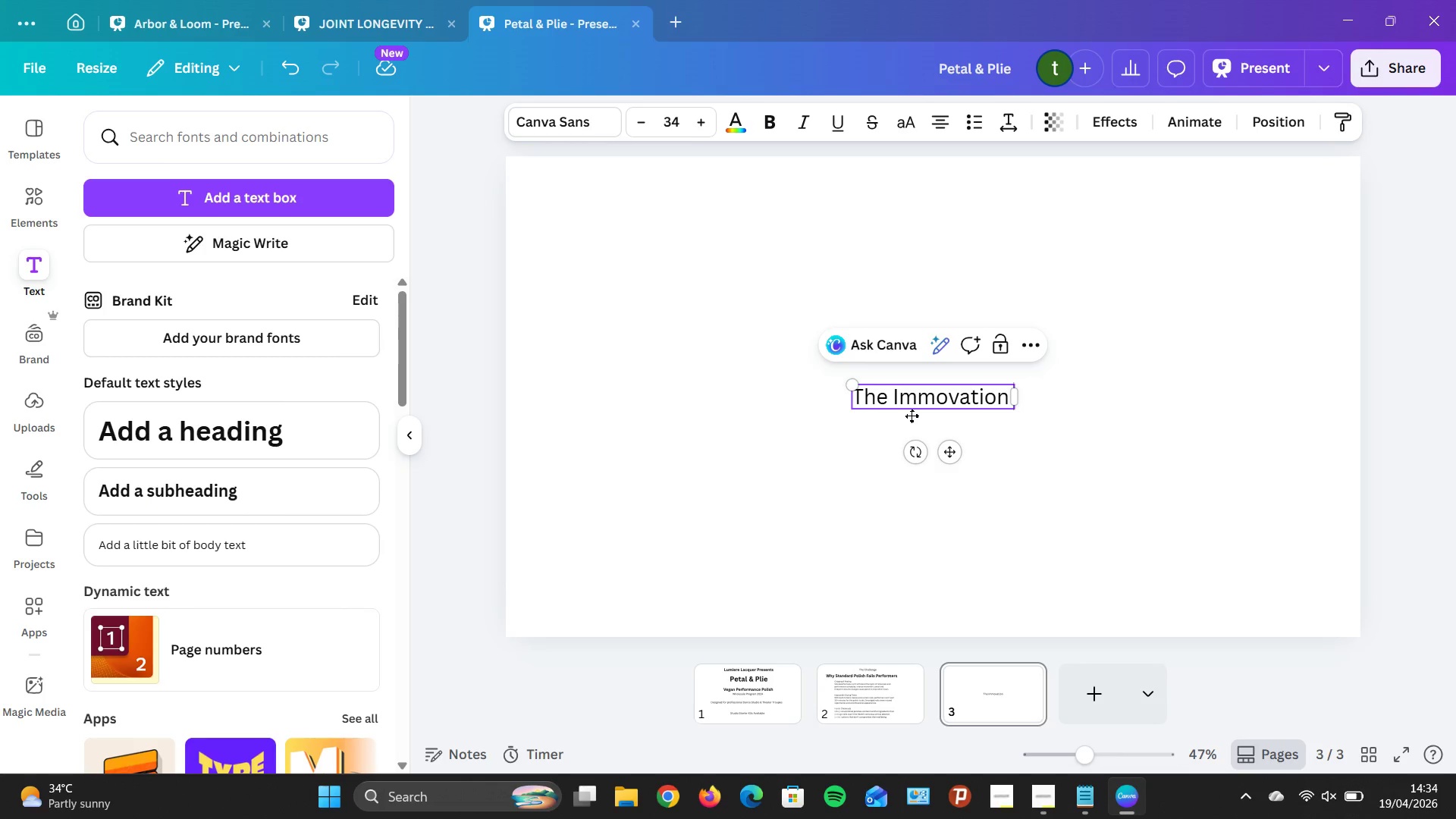 
key(ArrowLeft)
 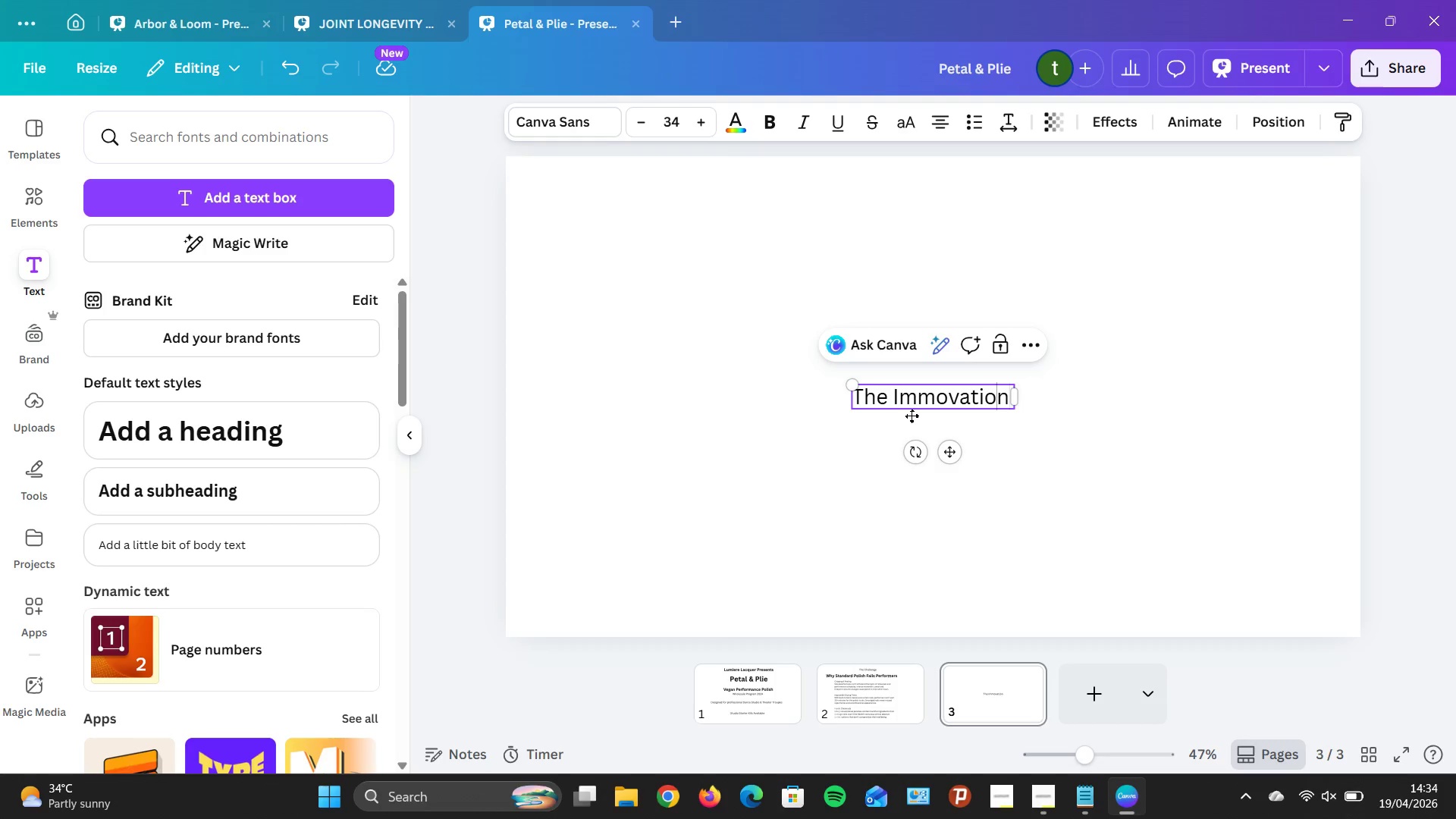 
key(ArrowLeft)
 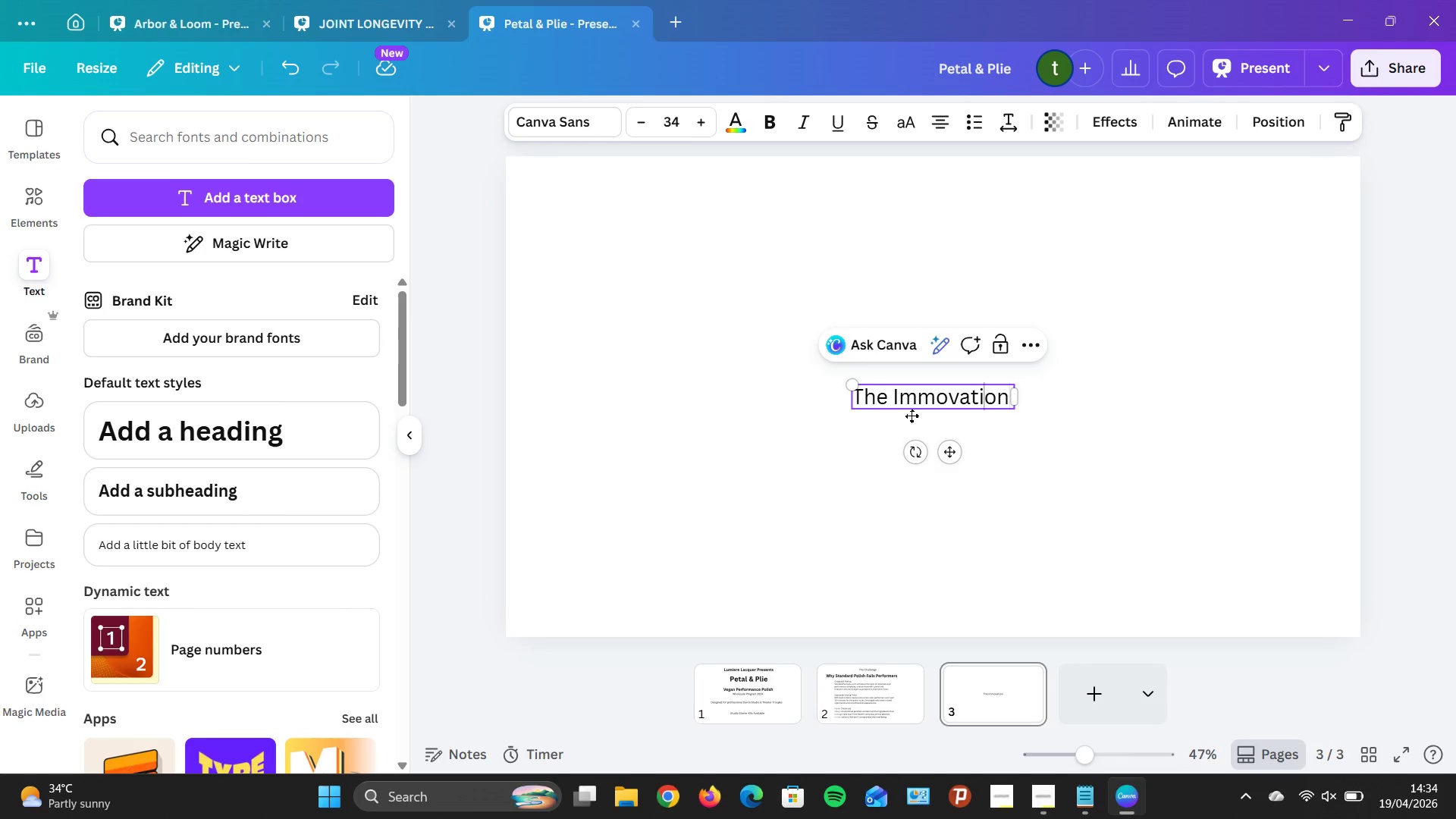 
key(ArrowLeft)
 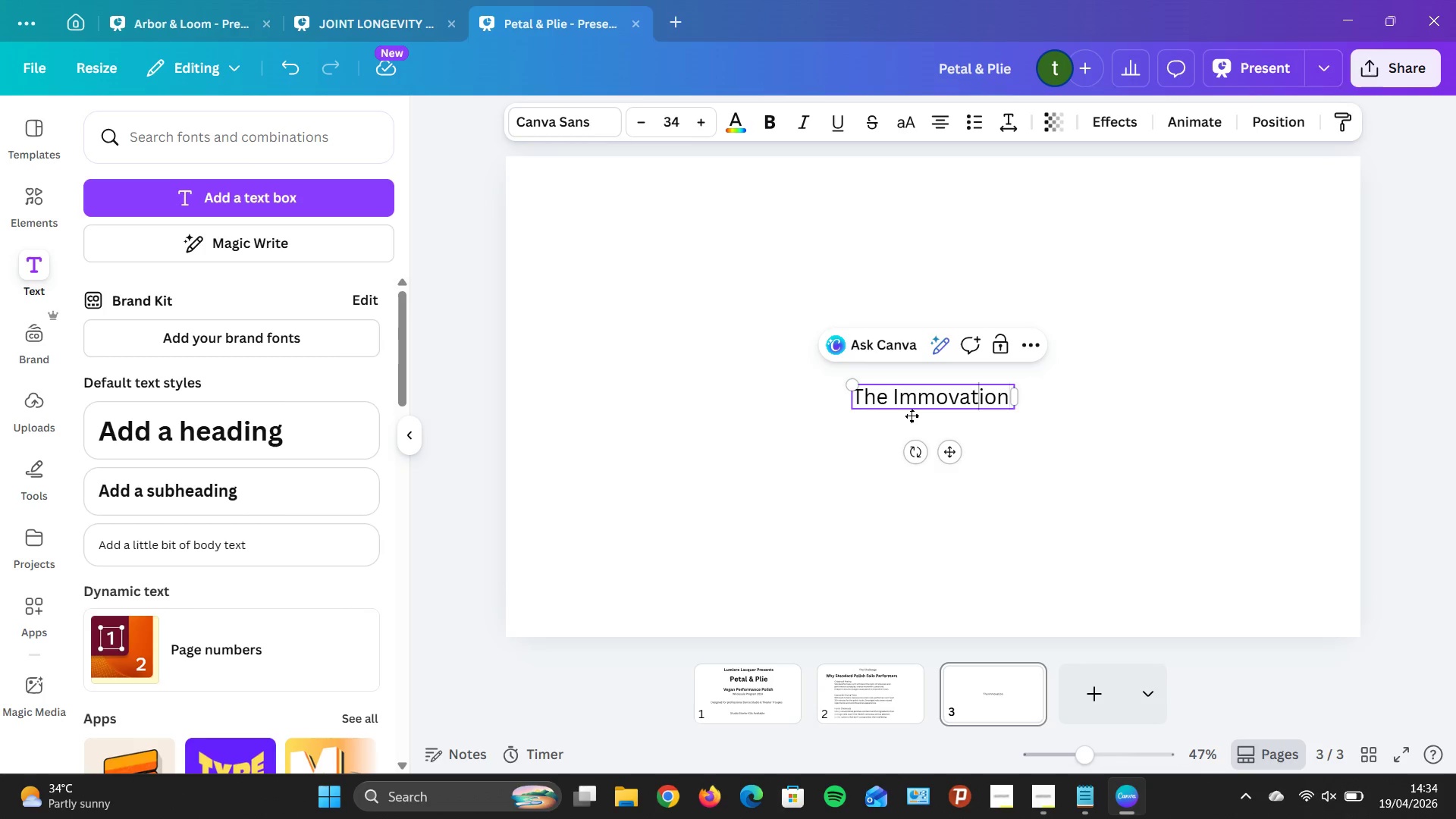 
key(ArrowLeft)
 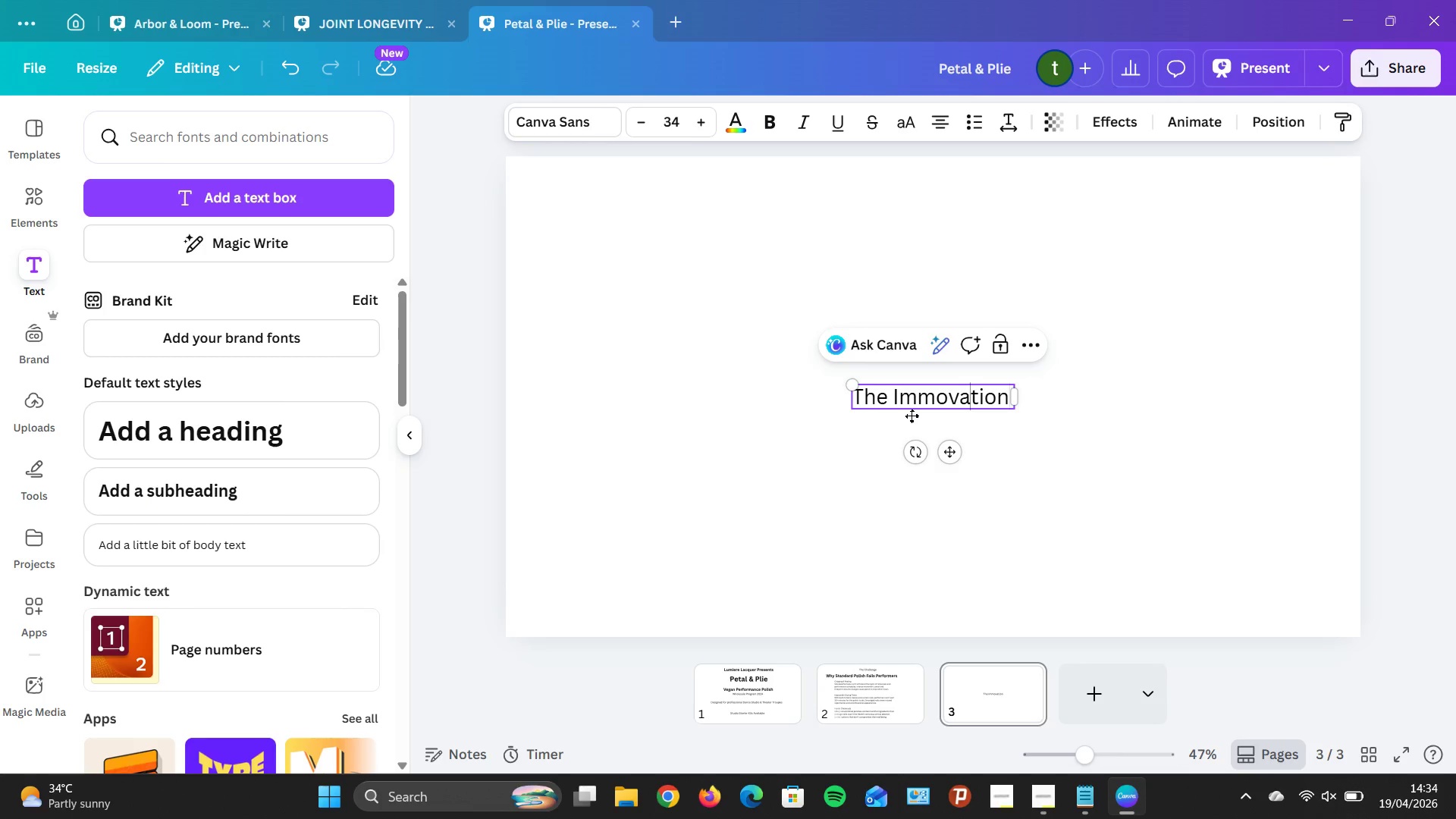 
key(ArrowLeft)
 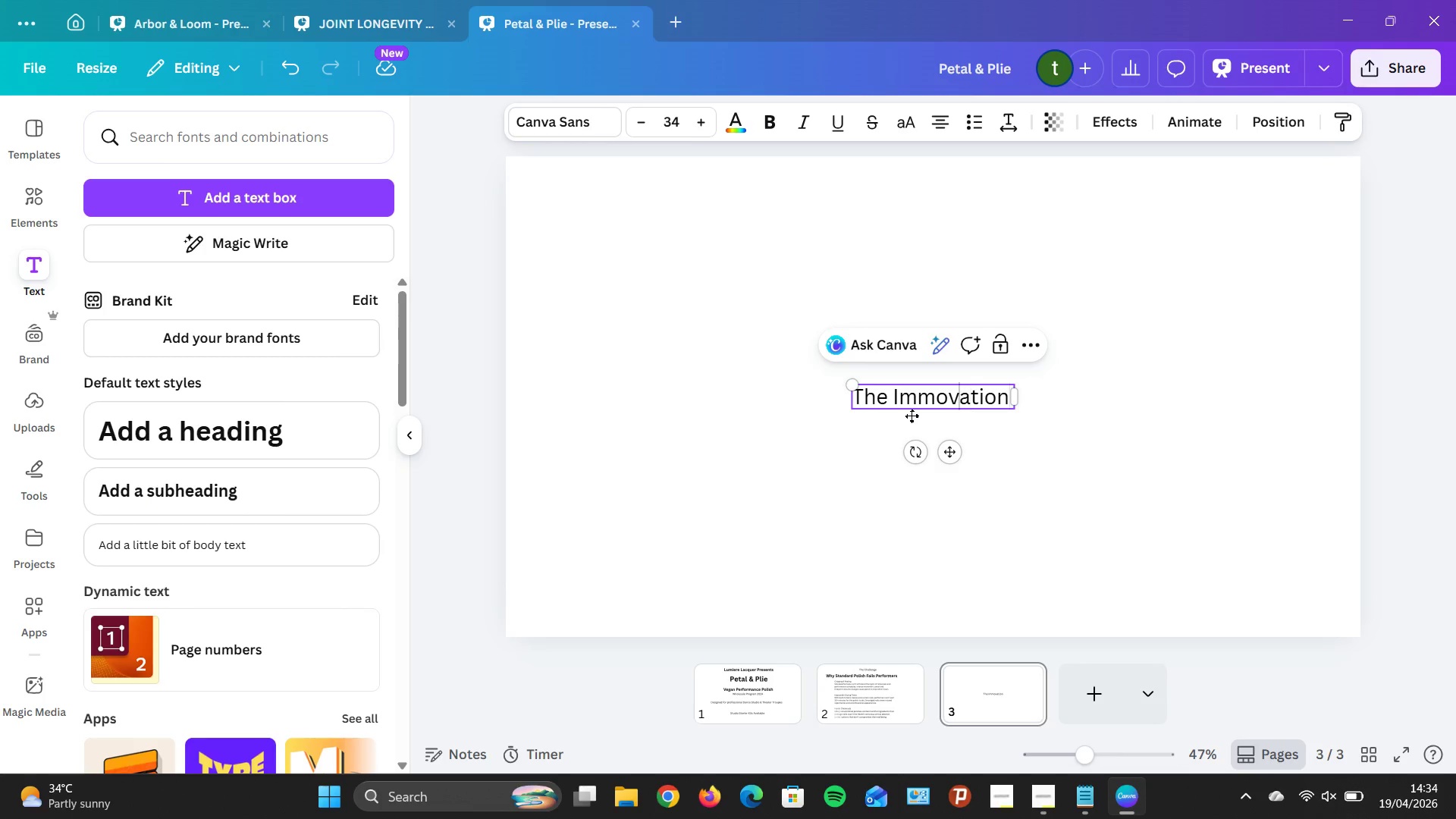 
key(ArrowLeft)
 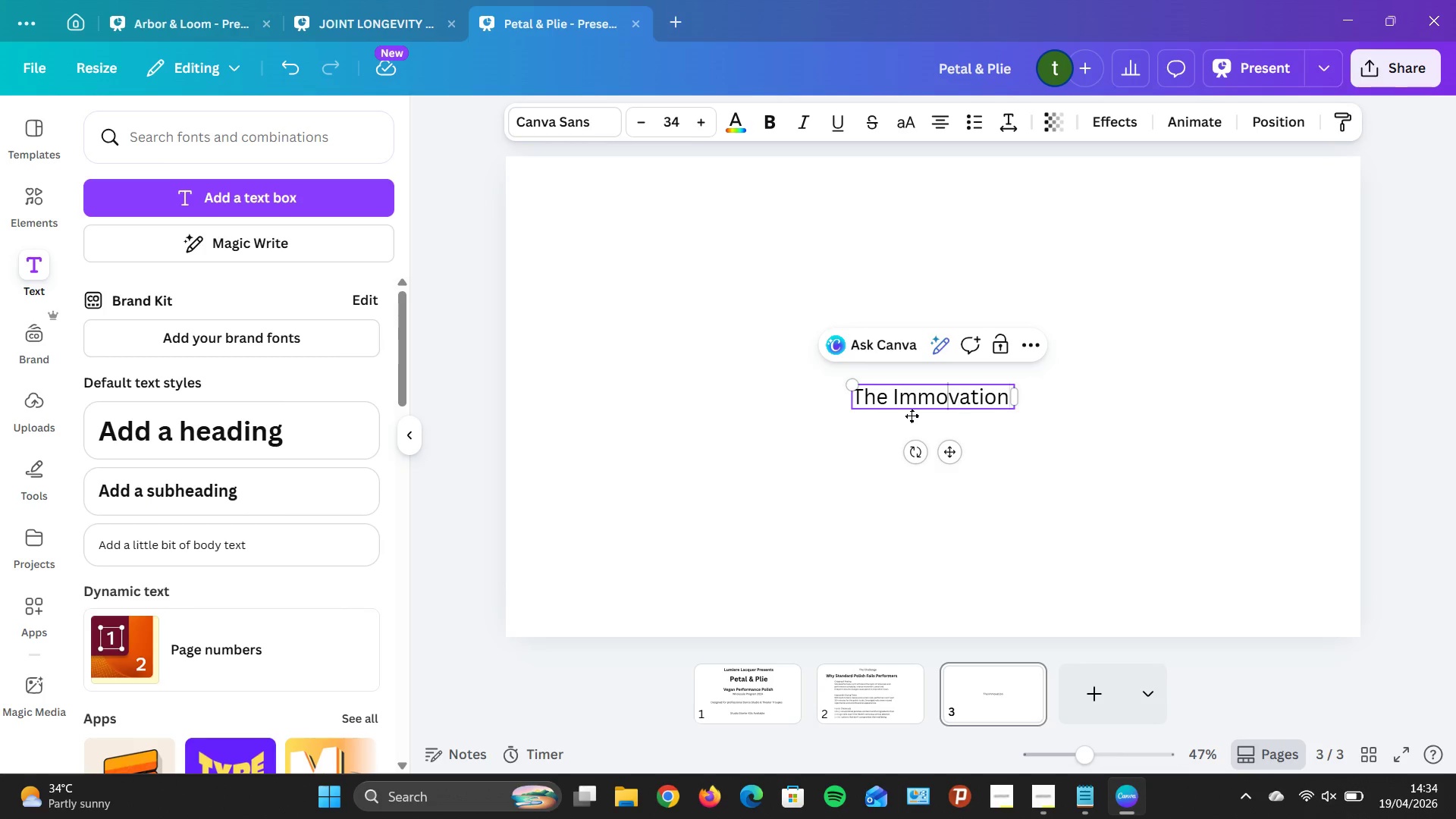 
key(ArrowLeft)
 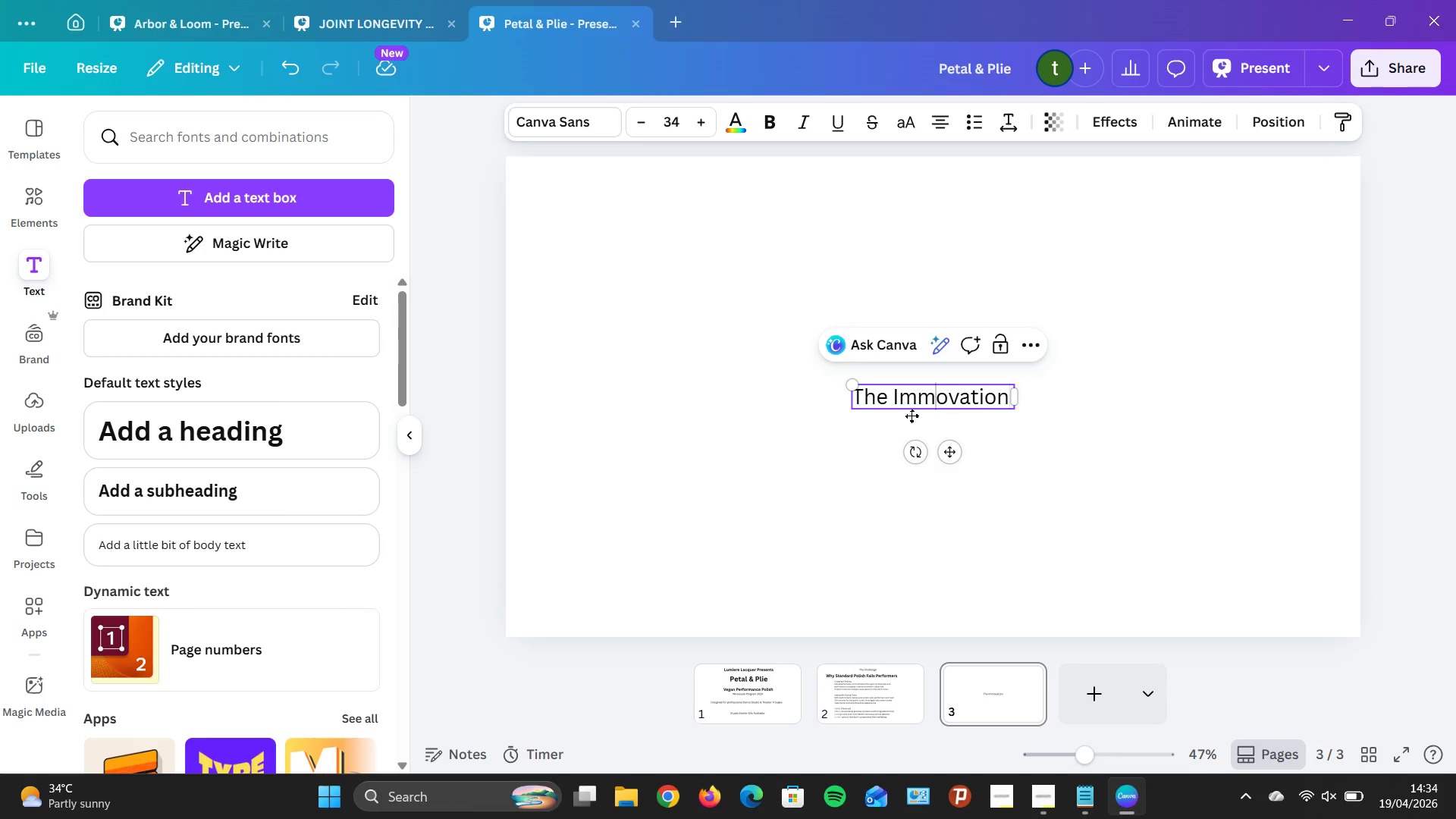 
key(ArrowLeft)
 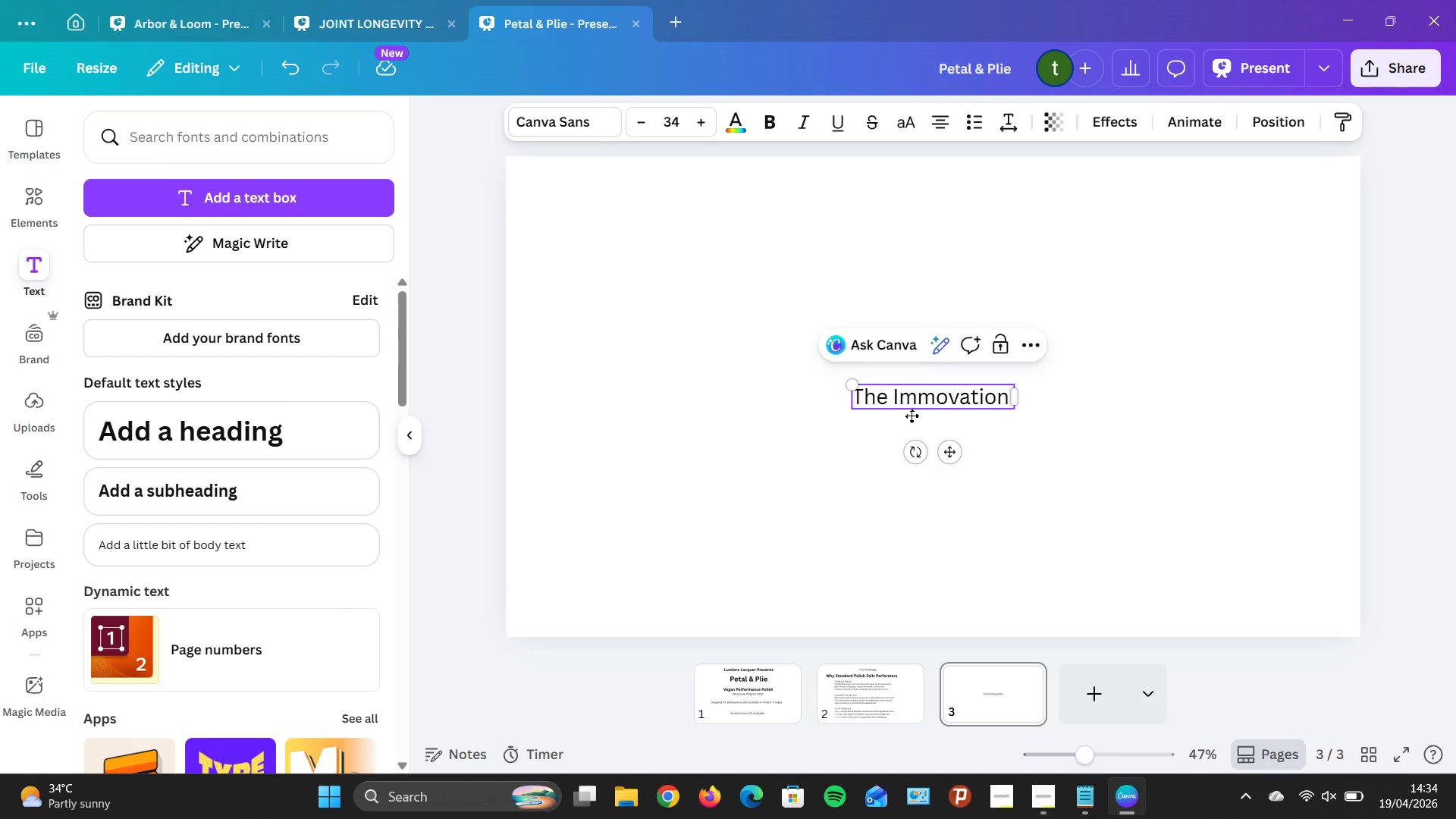 
key(Backspace)
key(Backspace)
type(nn)
 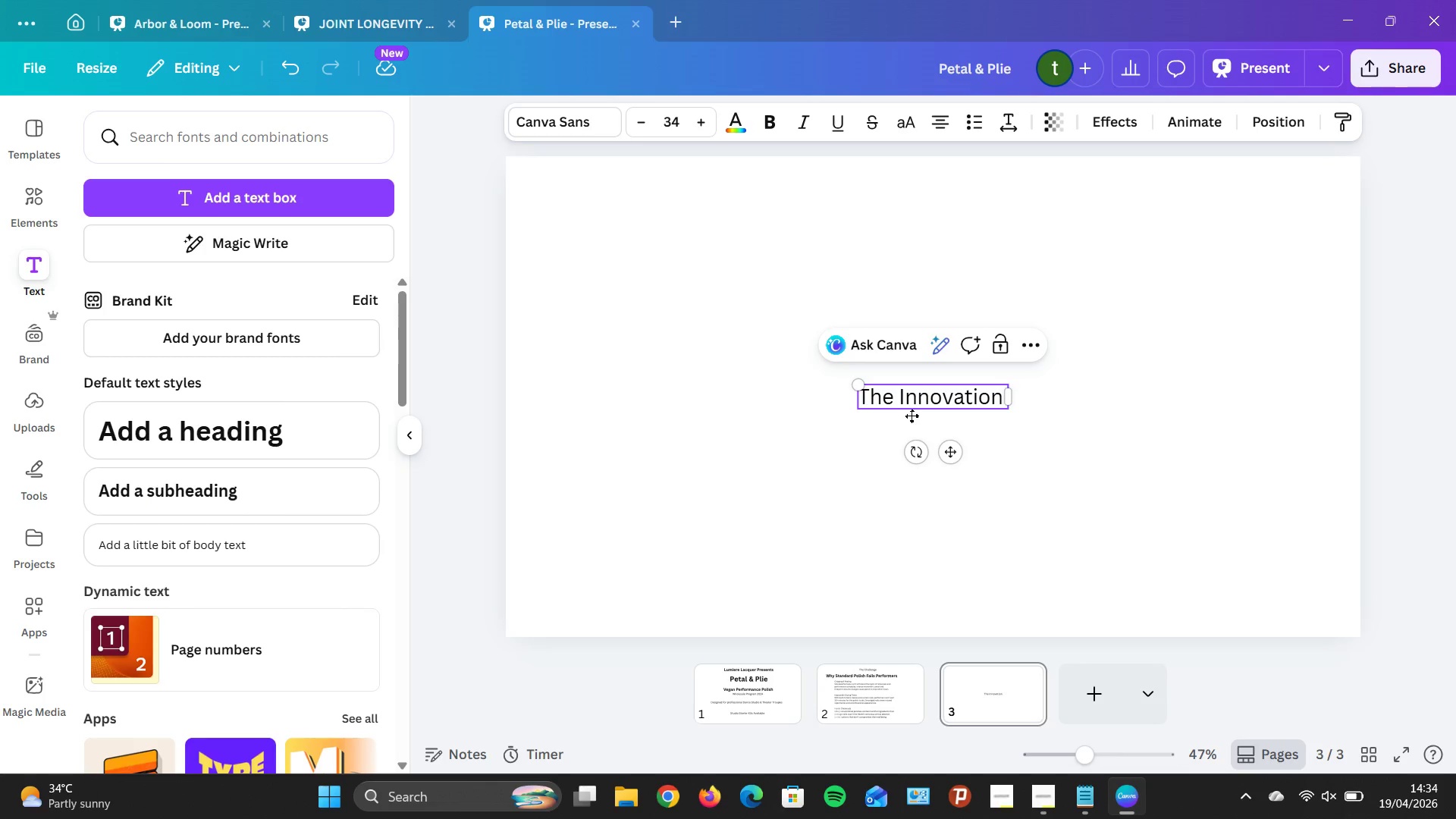 
left_click_drag(start_coordinate=[952, 453], to_coordinate=[871, 249])
 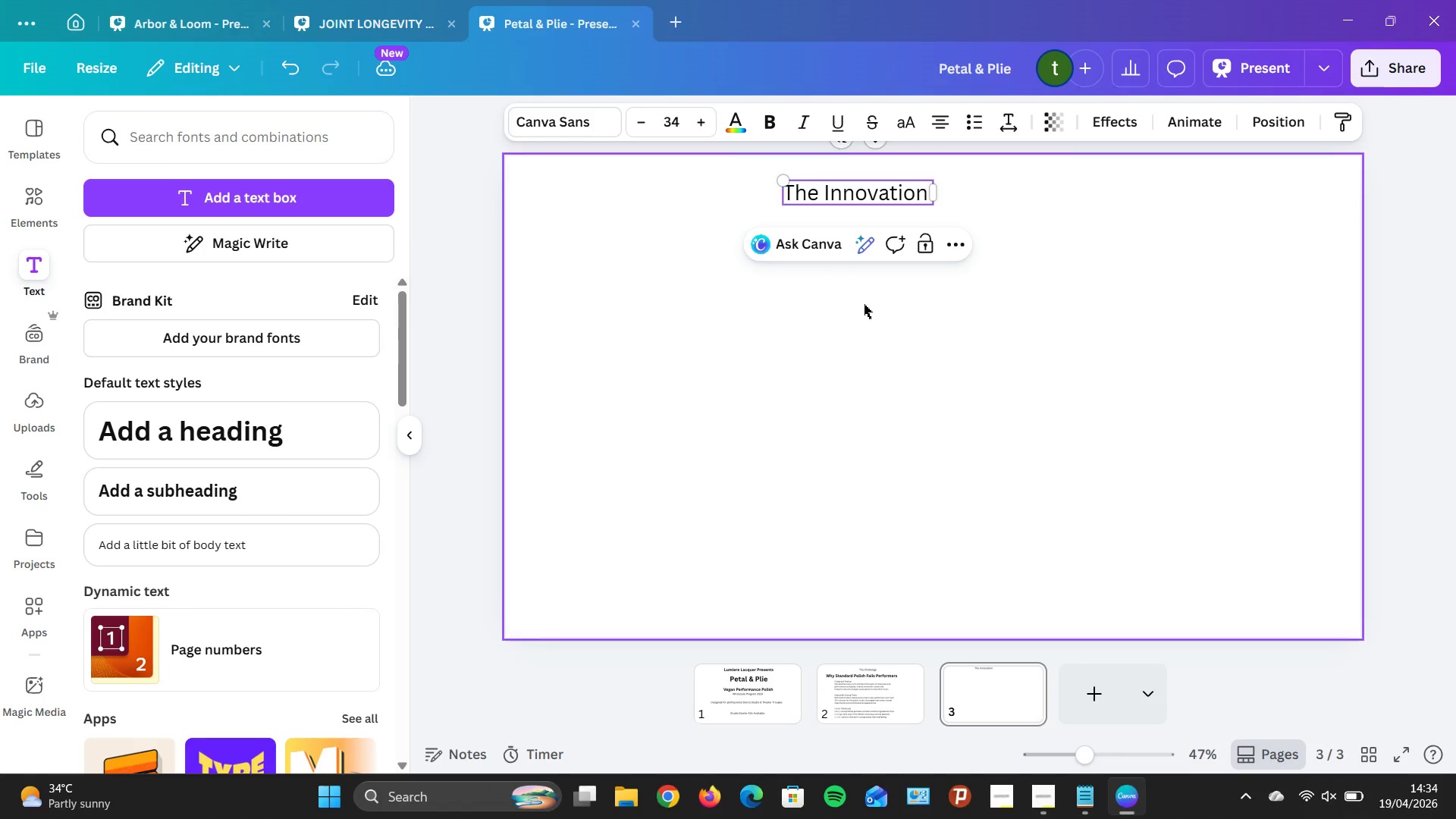 
left_click([864, 304])
 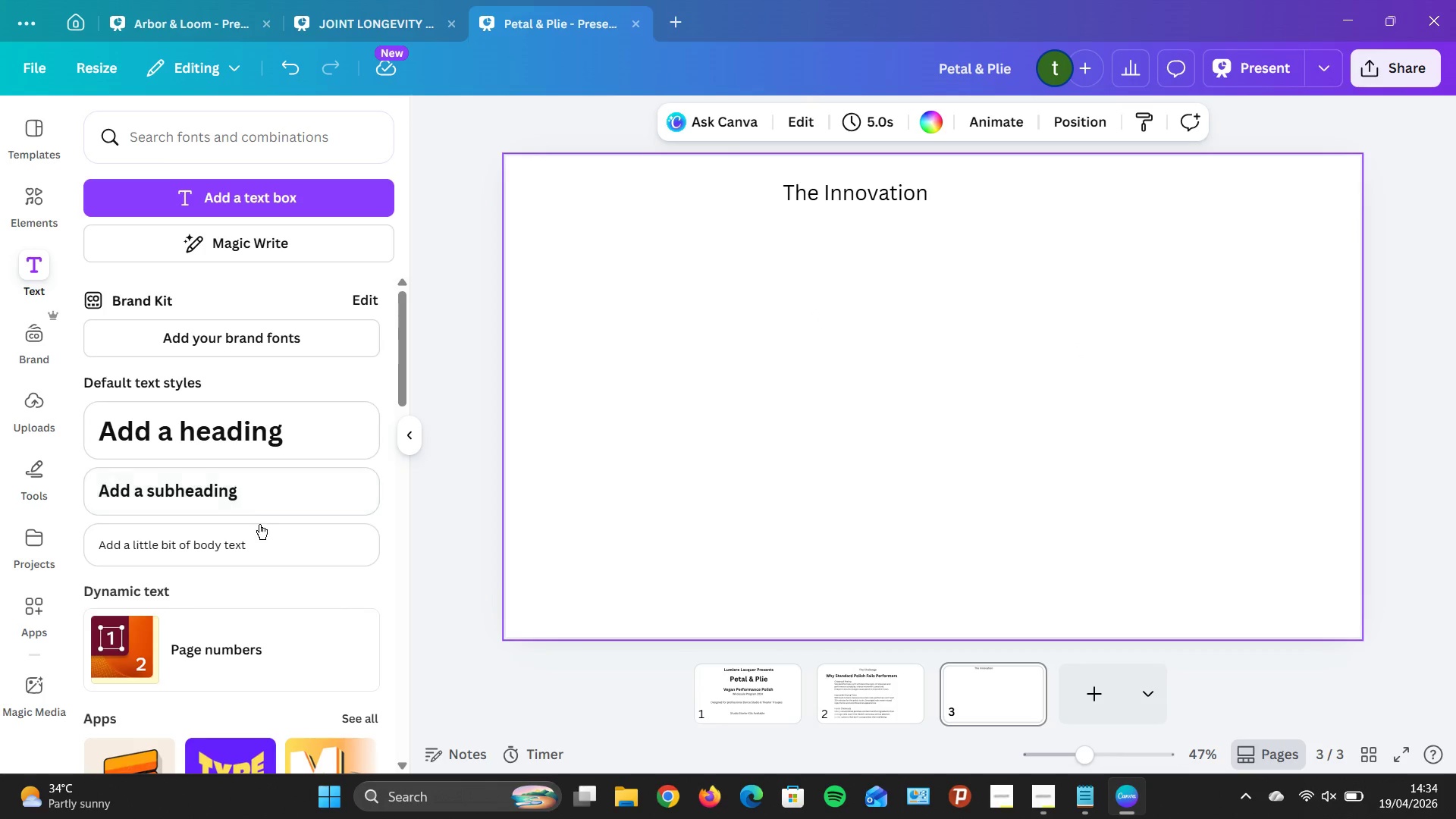 
left_click([264, 485])
 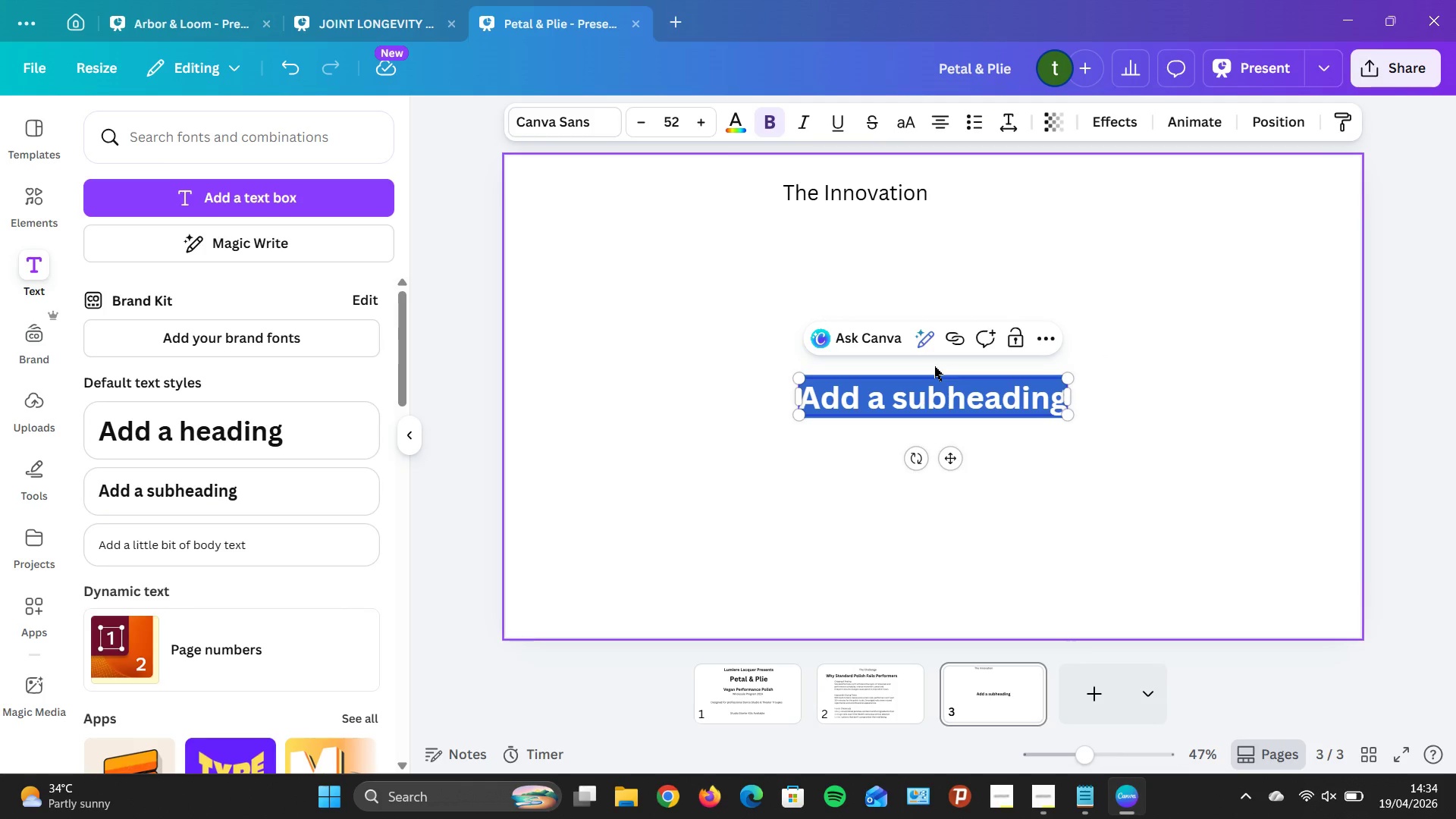 
key(Backspace)
type(Intru)
key(Backspace)
type(oducing Petal & Plie)
 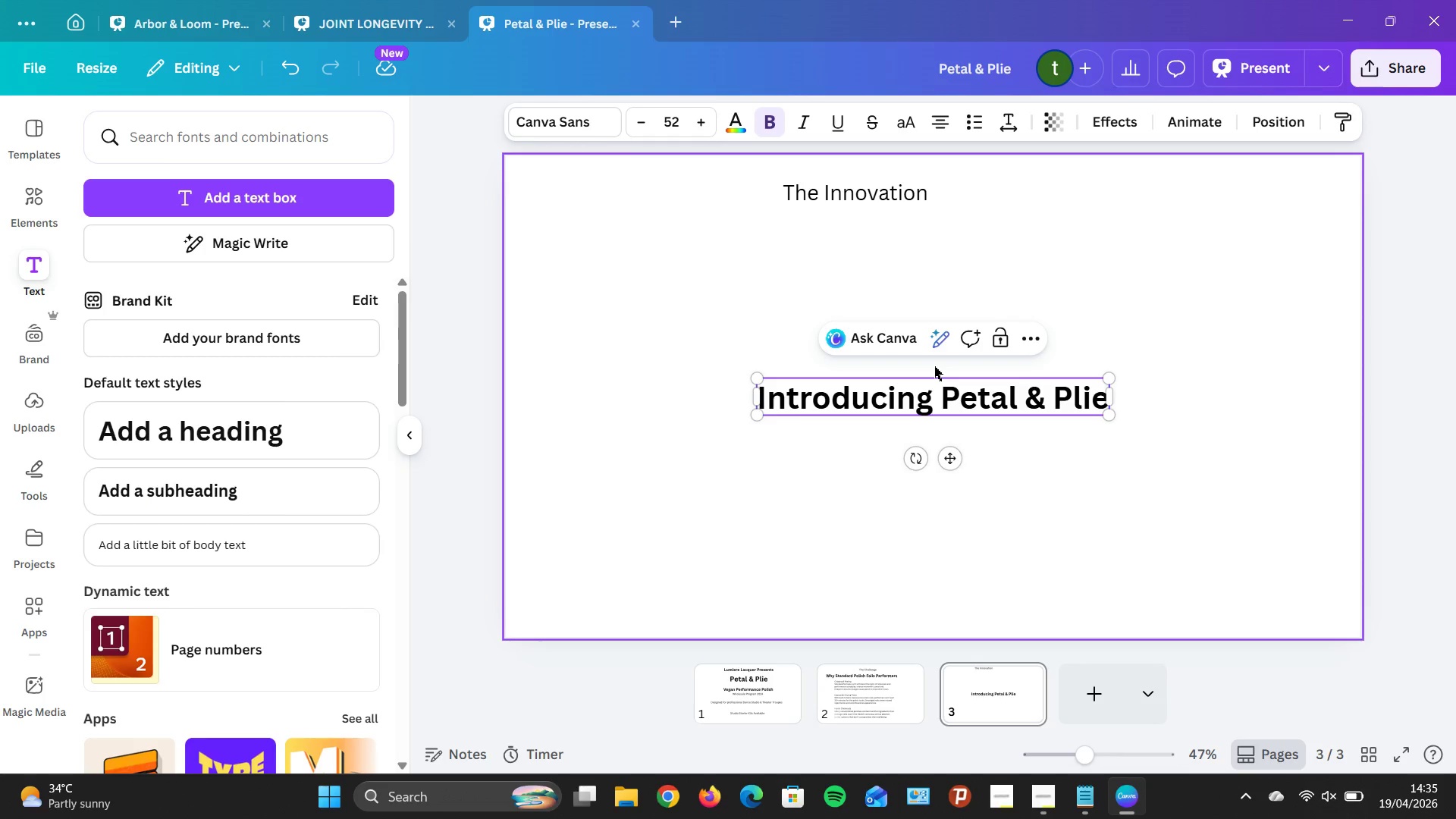 
key(Enter)
 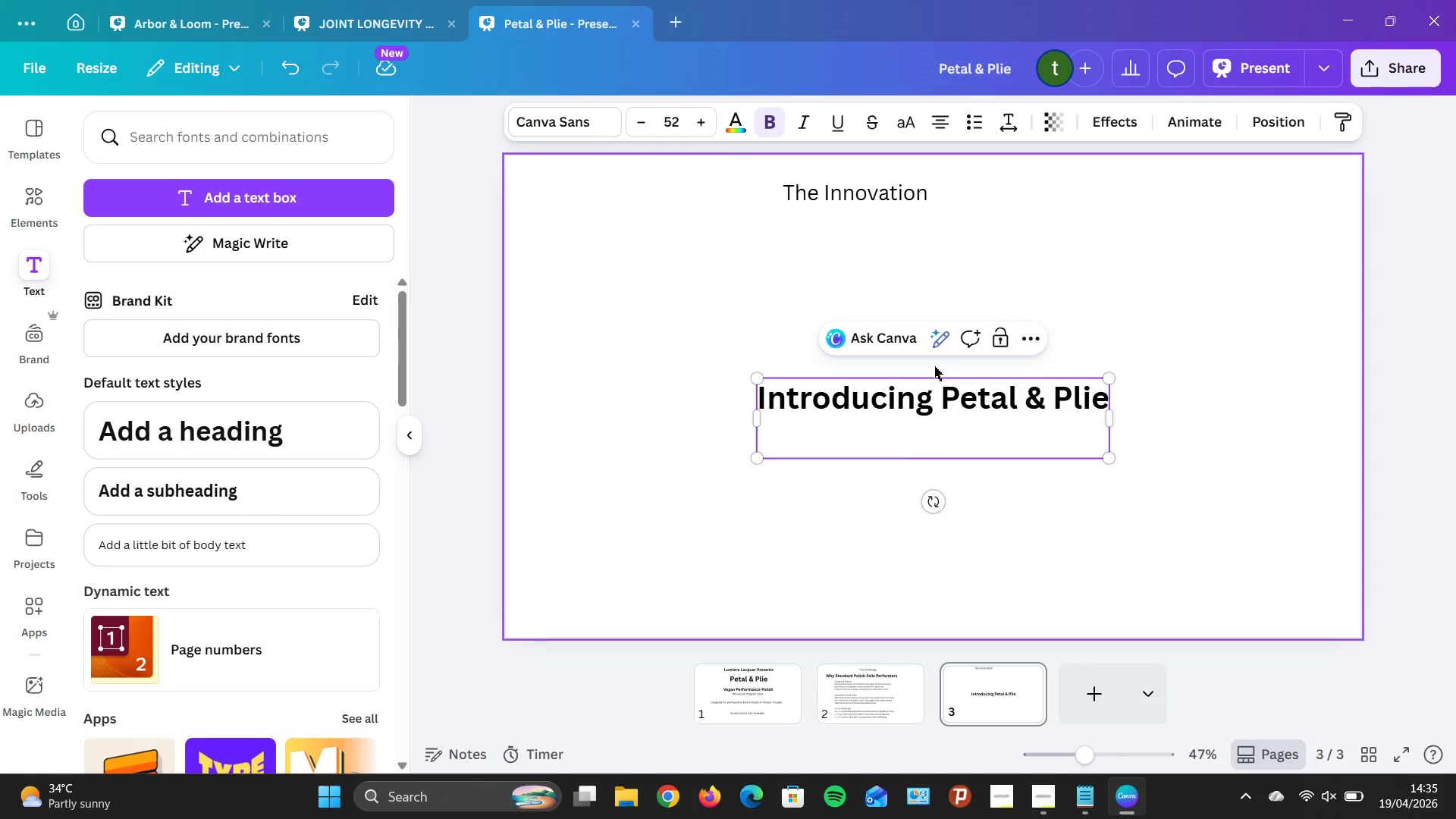 
key(Backspace)
 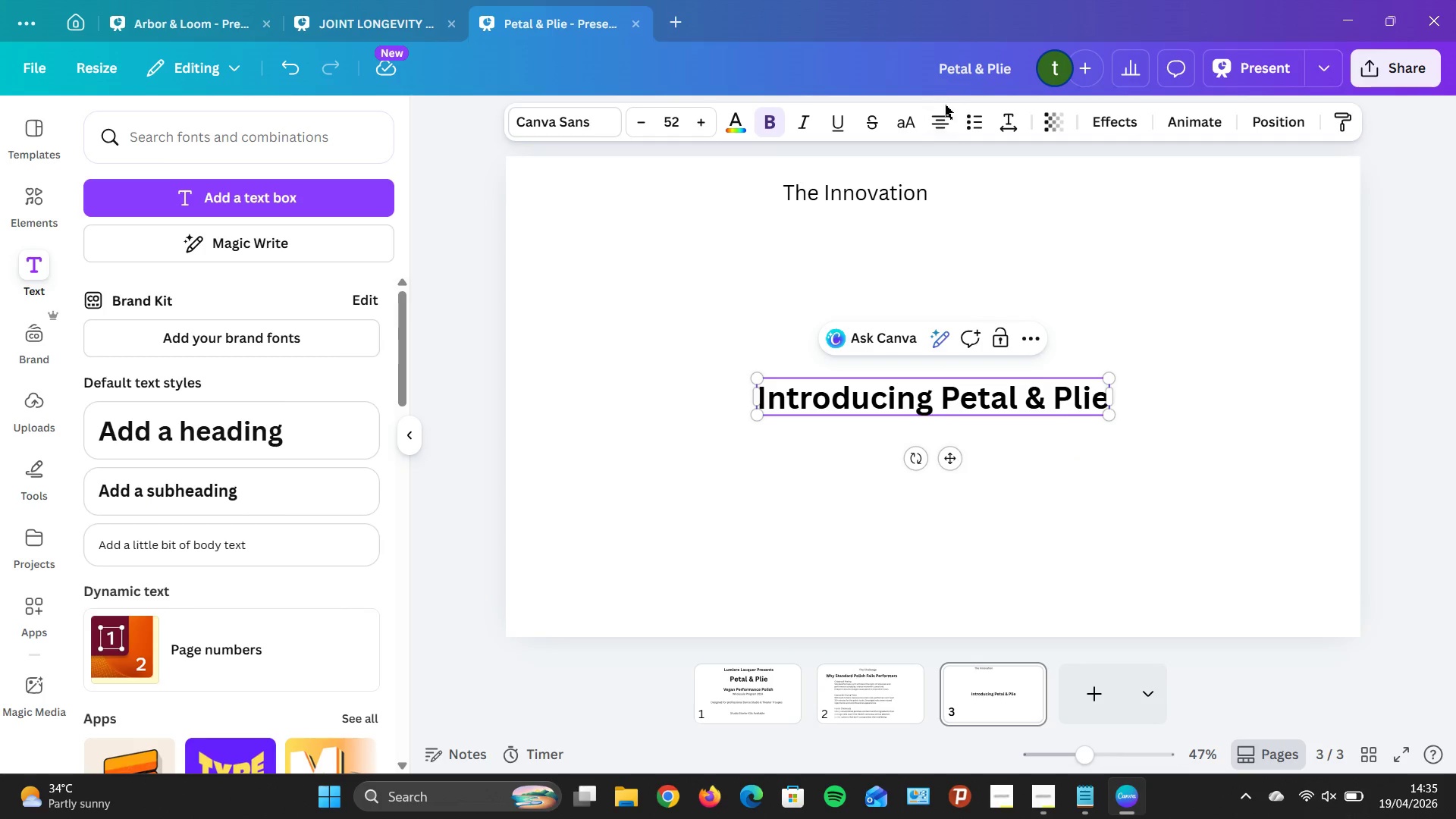 
left_click([944, 117])
 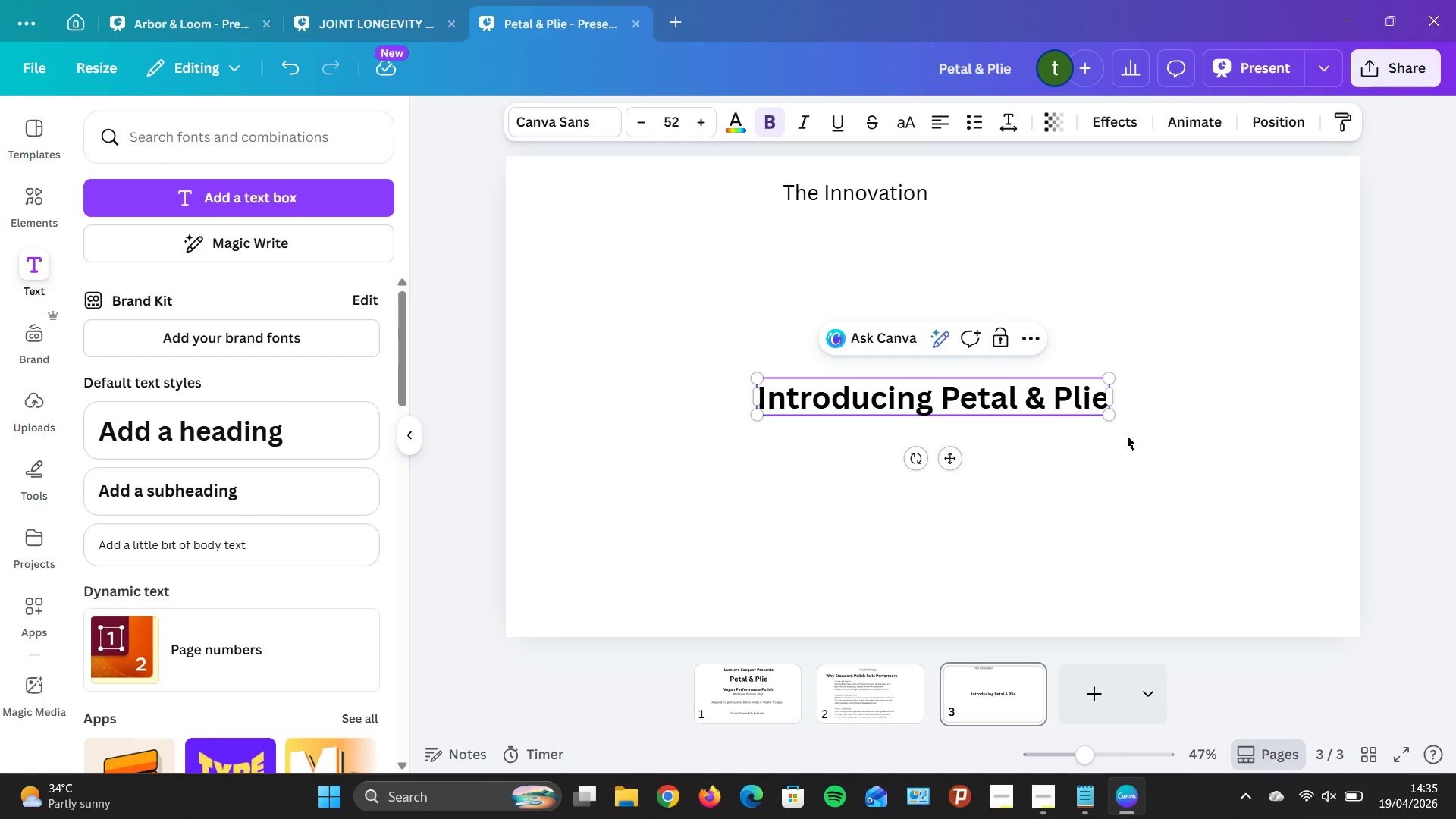 
left_click([1155, 442])
 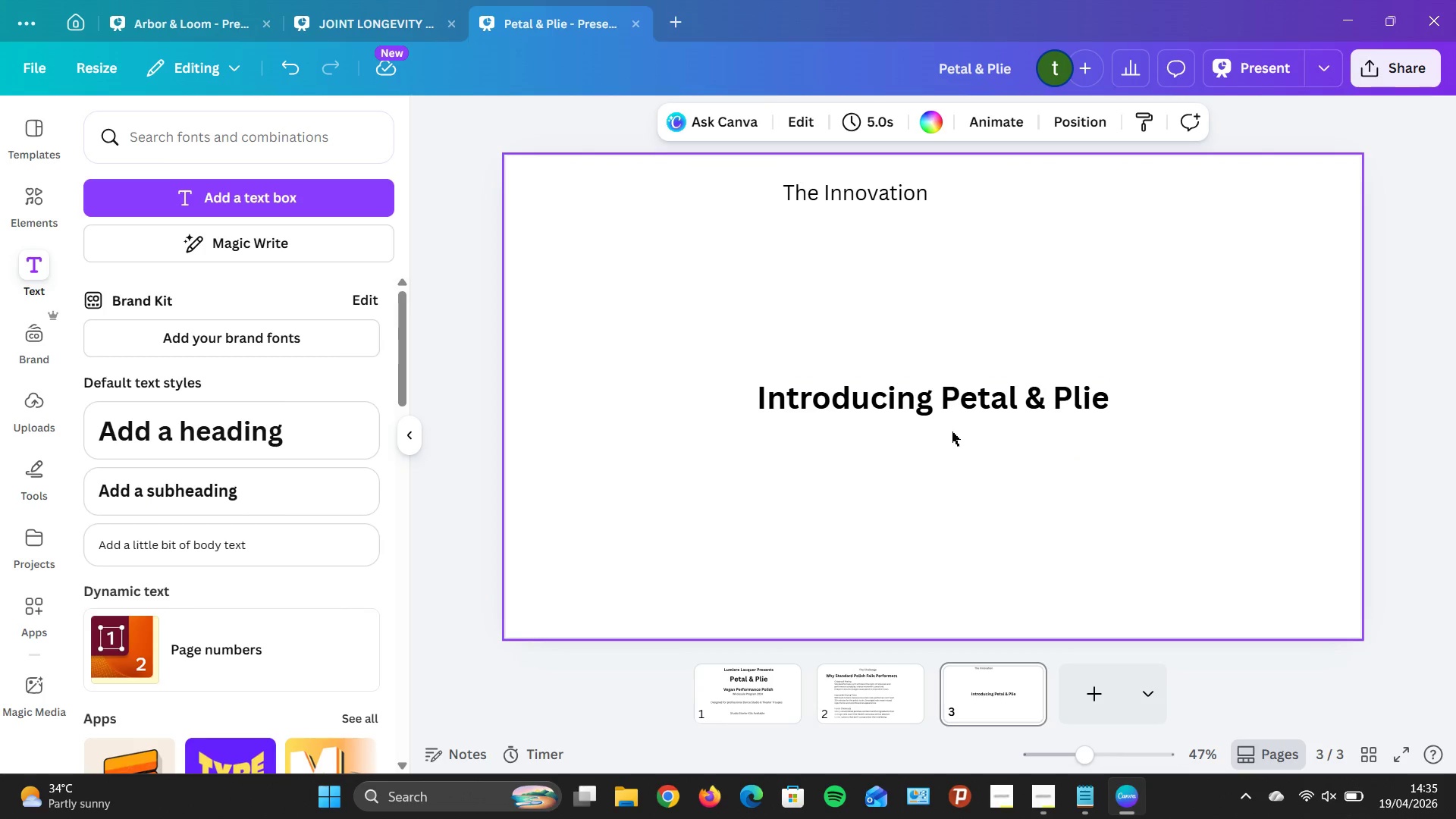 
left_click([957, 410])
 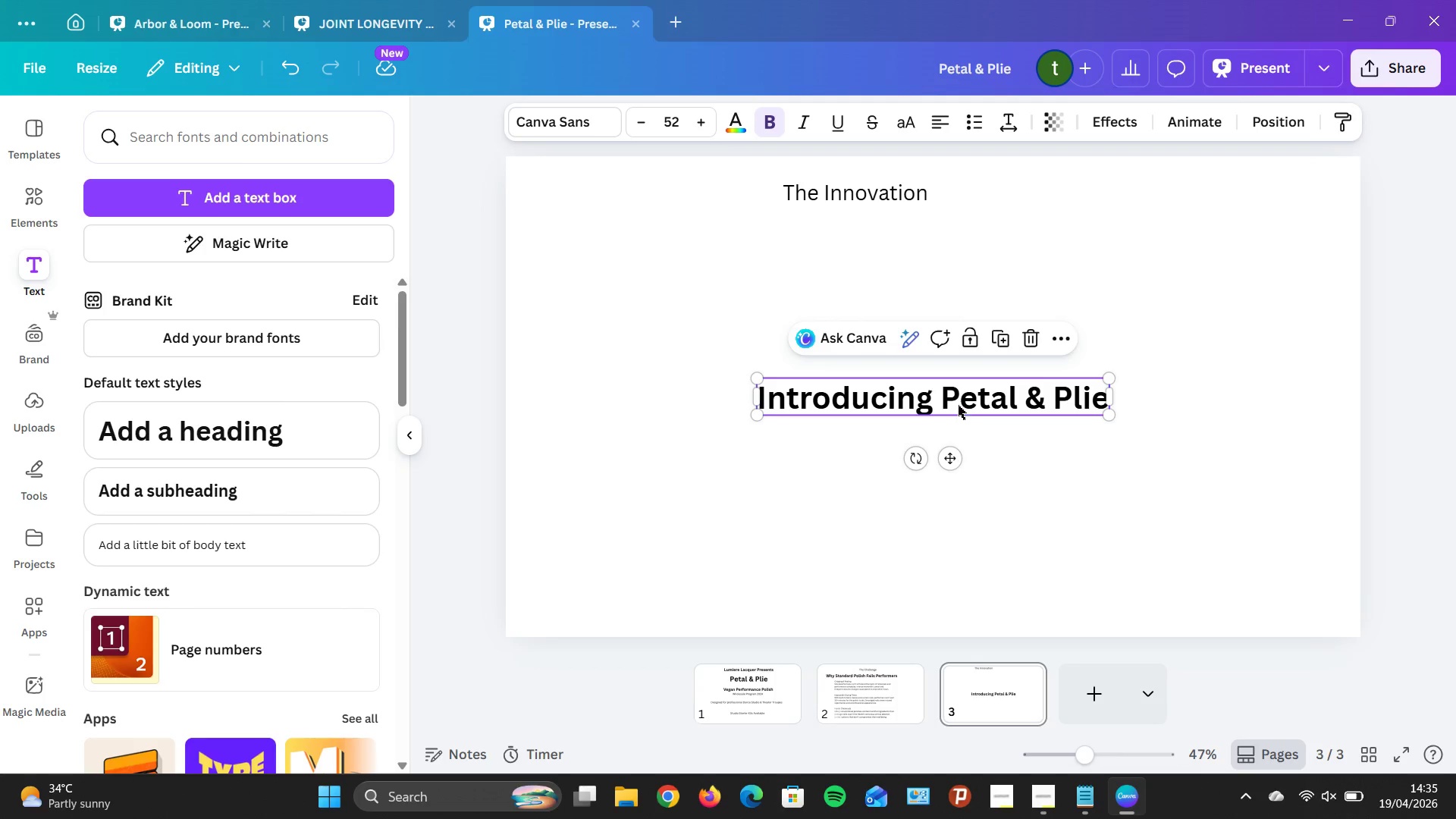 
left_click_drag(start_coordinate=[958, 410], to_coordinate=[956, 259])
 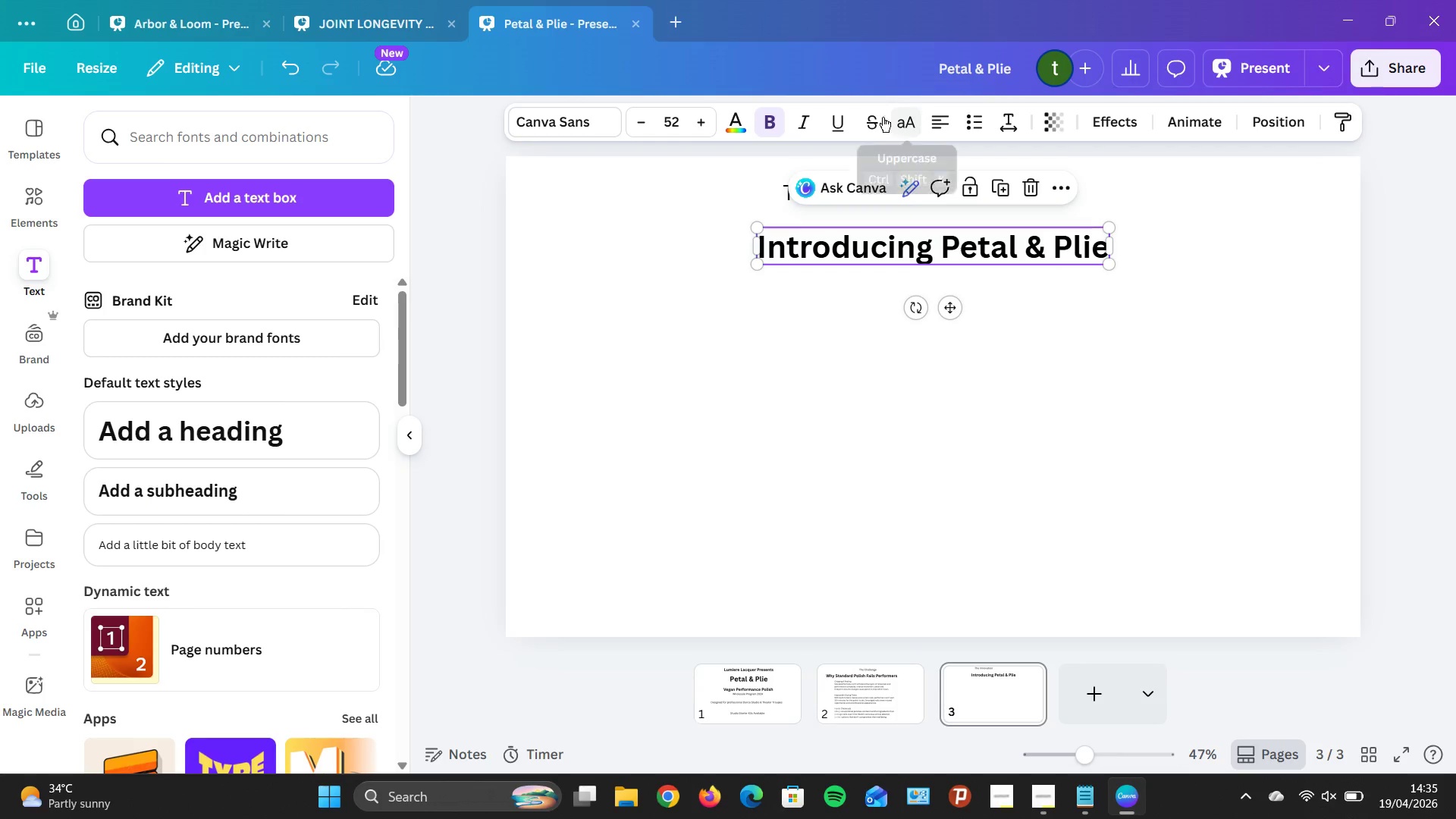 
left_click([769, 382])
 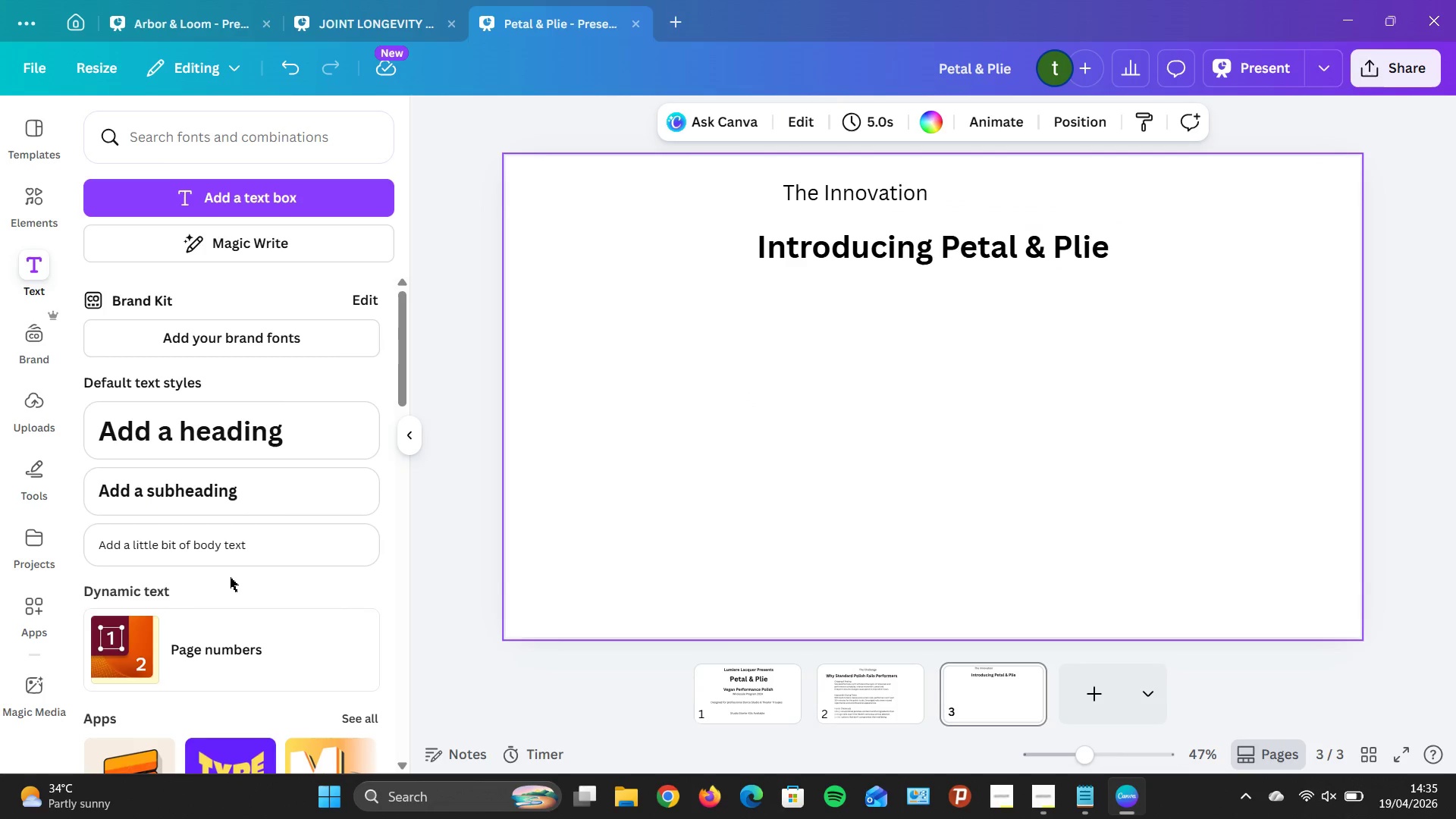 
left_click([233, 557])
 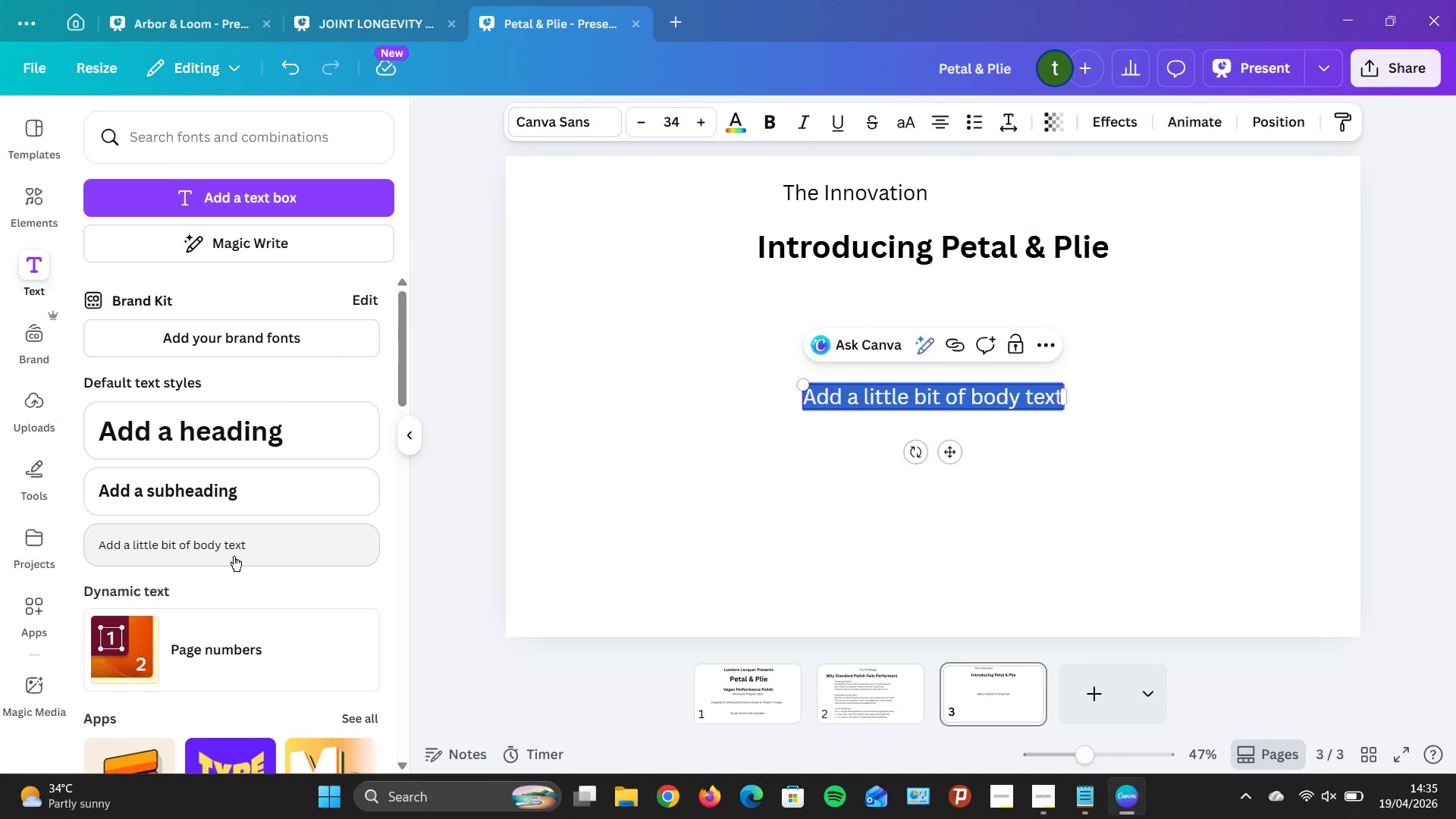 
key(Backspace)
type(Performance)
 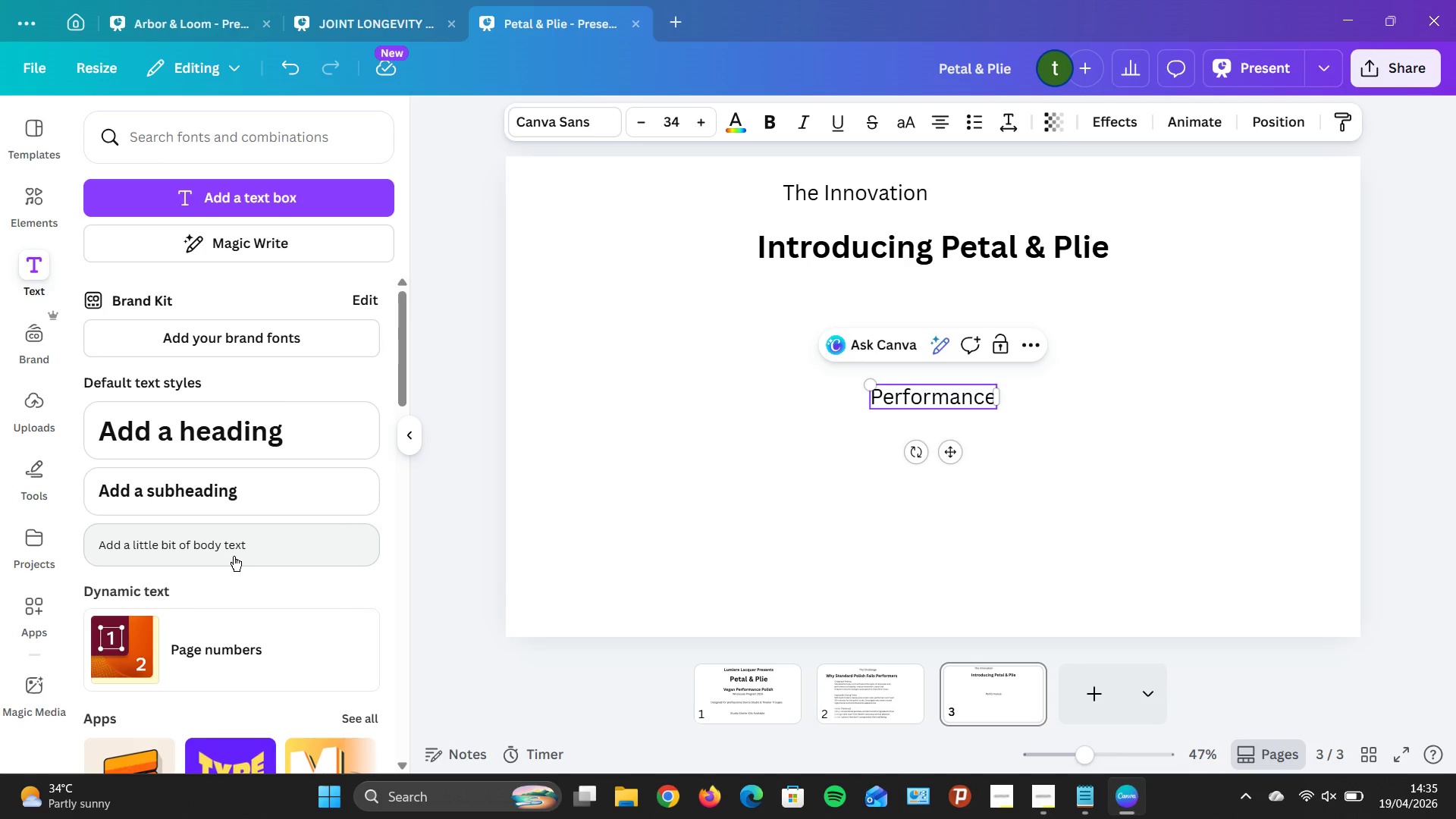 
type( Polish Engineered forr)
 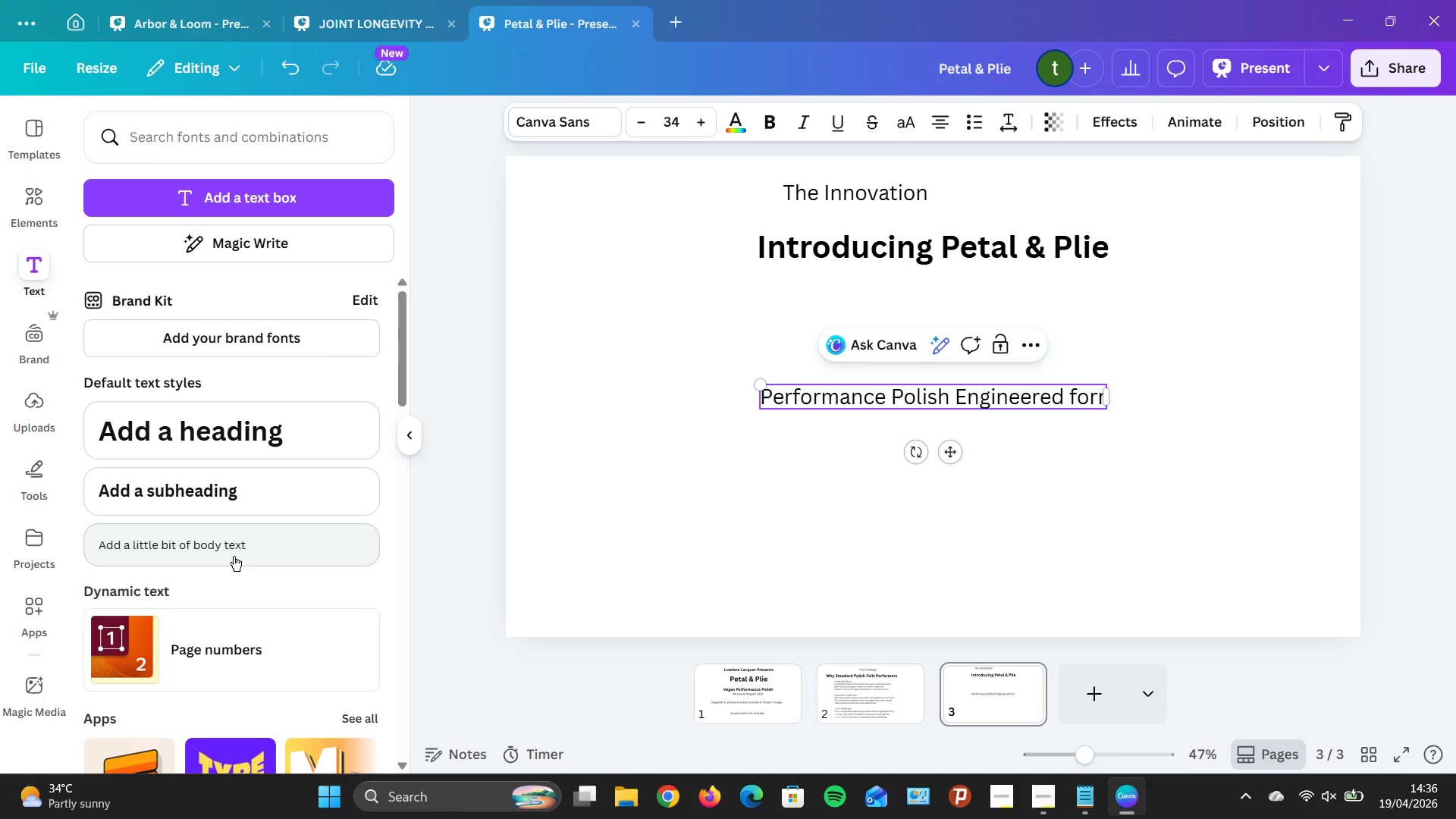 
key(Backspace)
type( artist)
 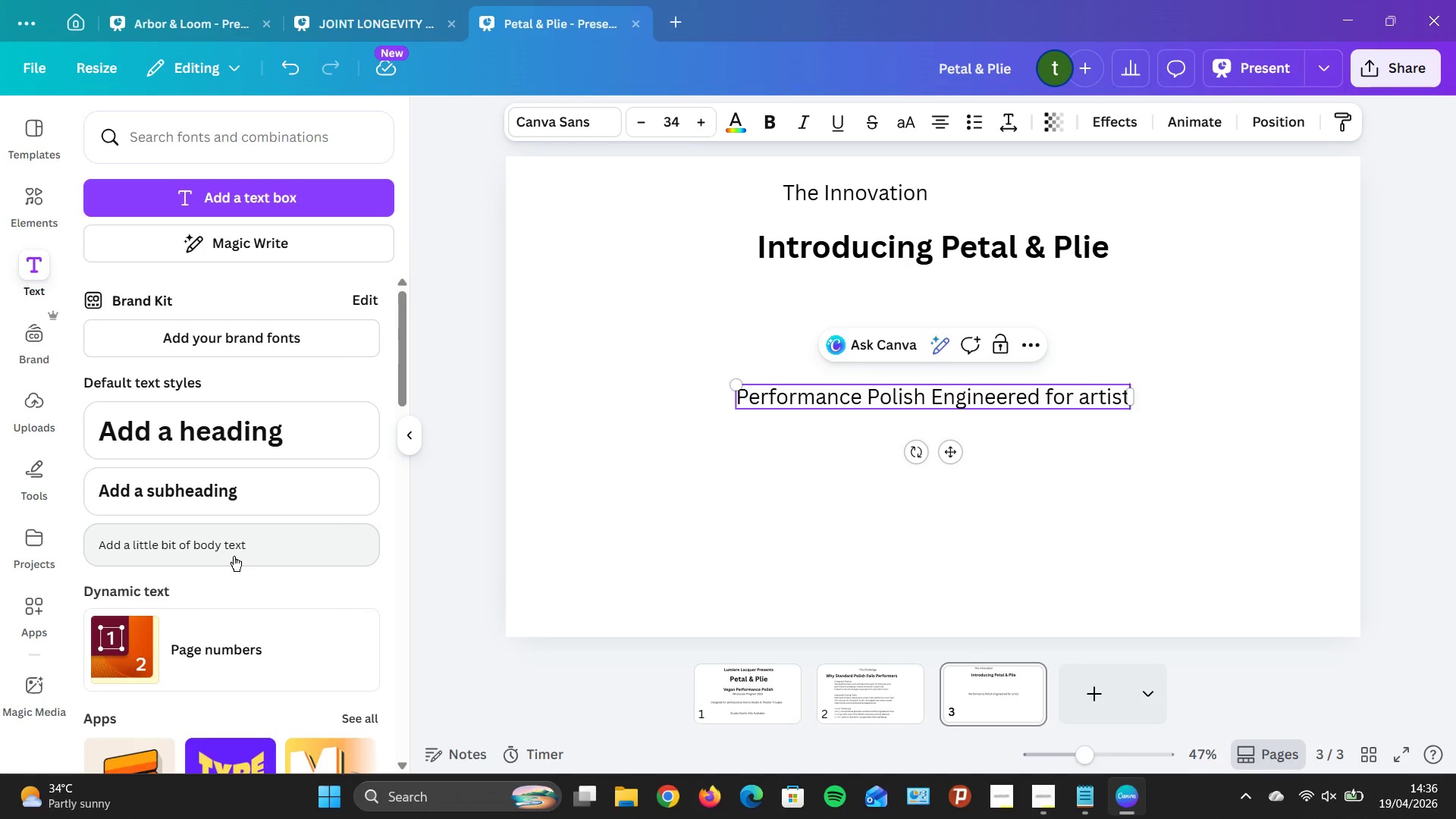 
key(ArrowLeft)
 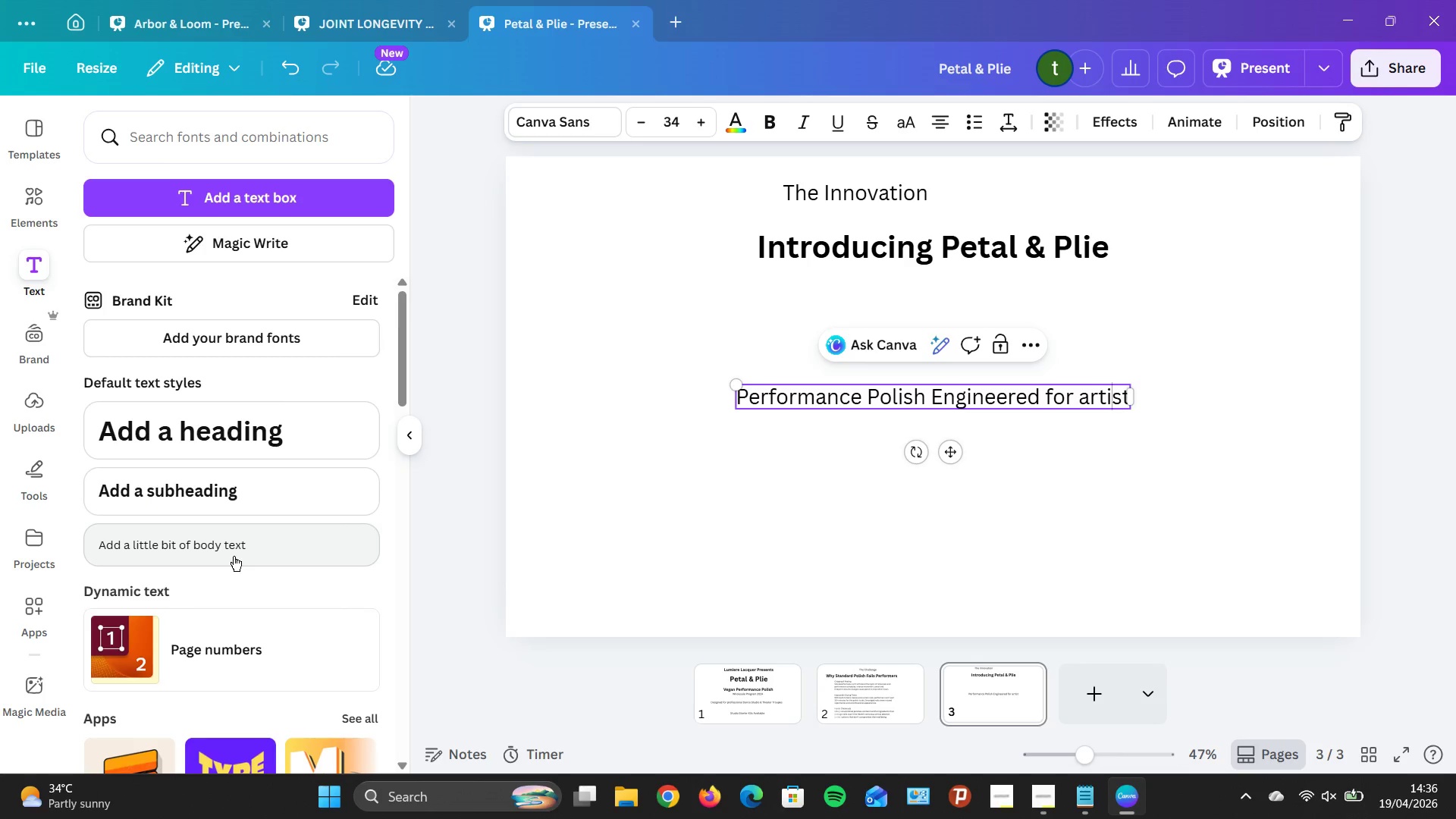 
key(ArrowLeft)
 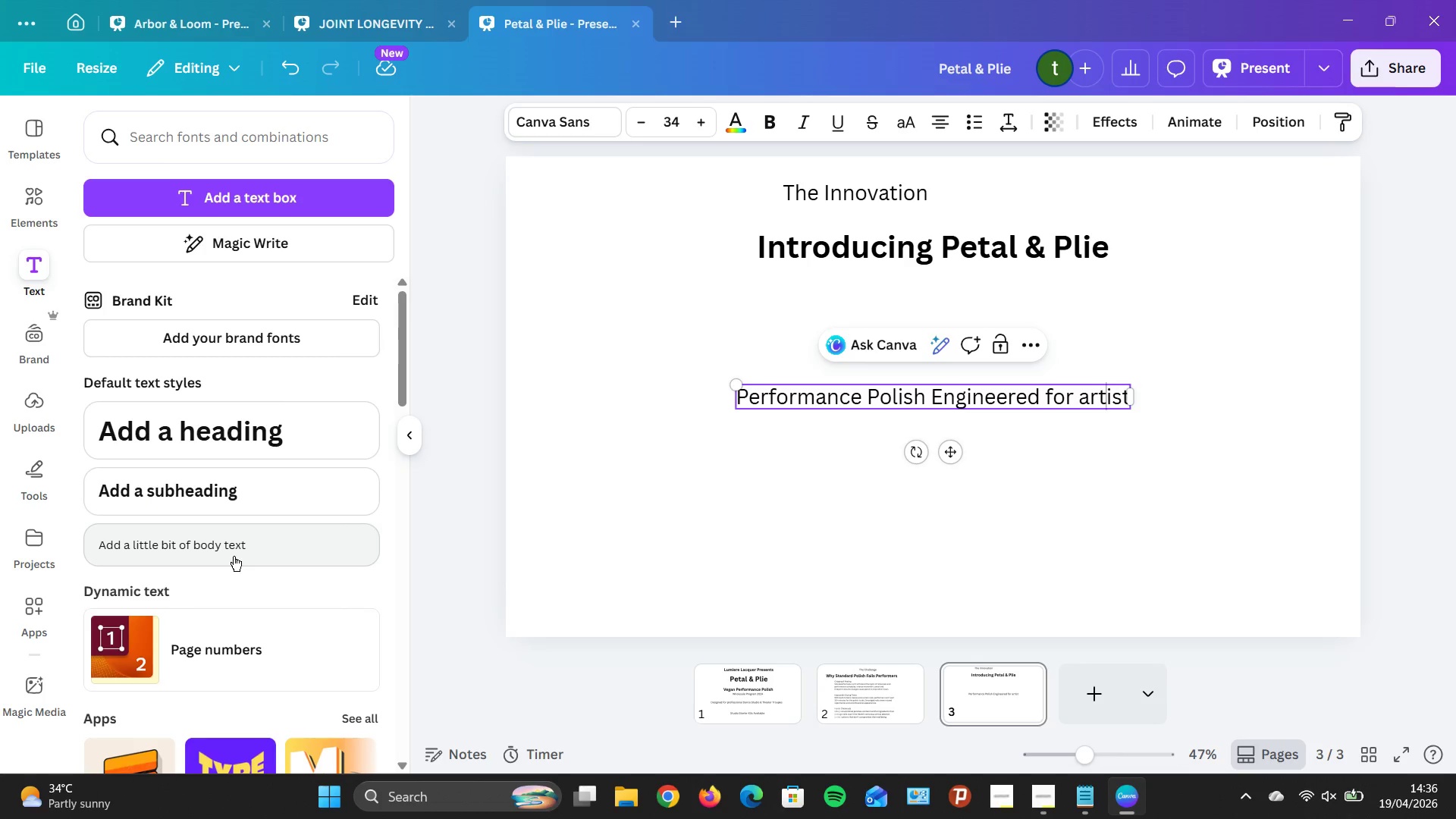 
key(ArrowLeft)
 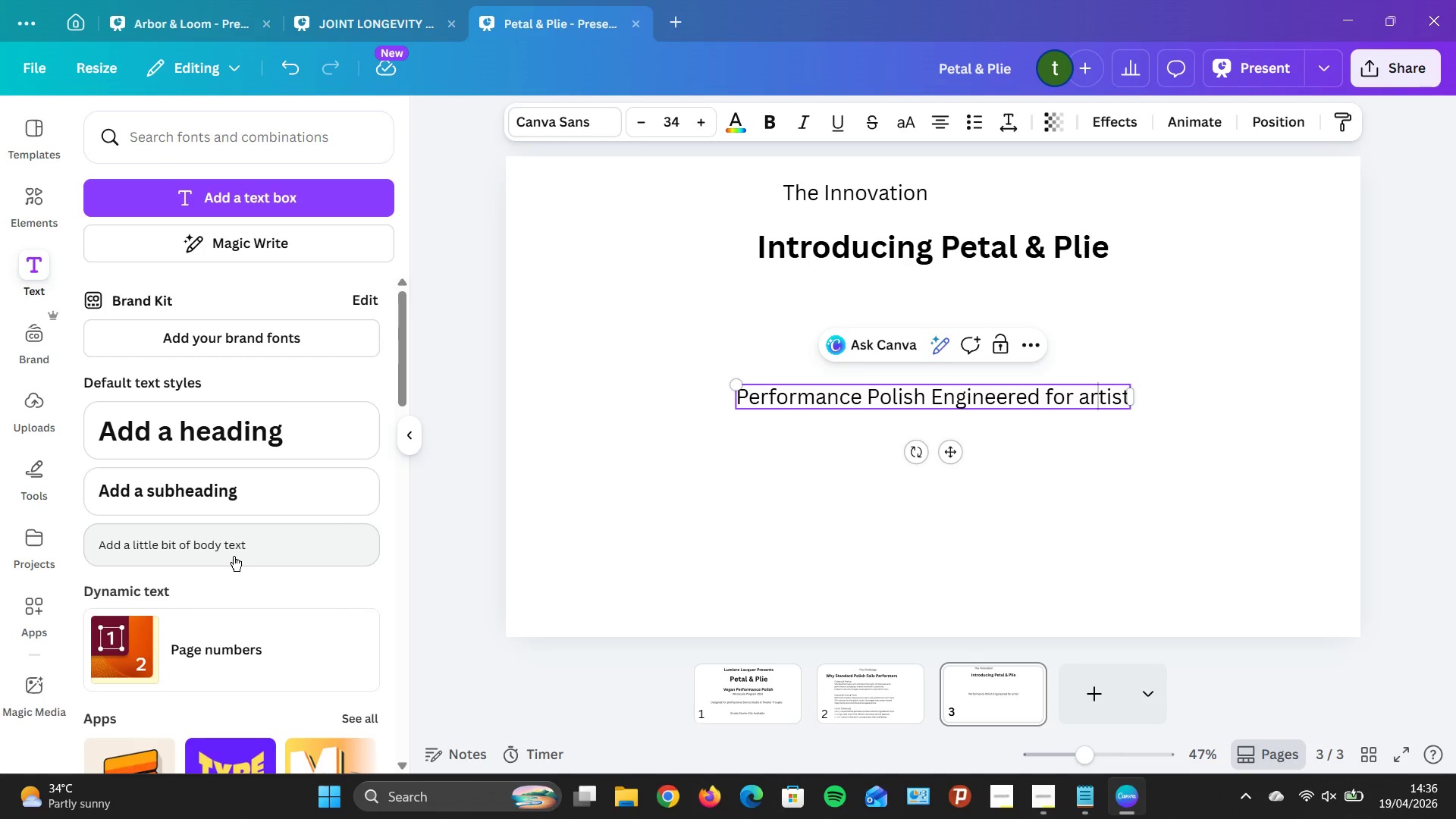 
key(ArrowLeft)
 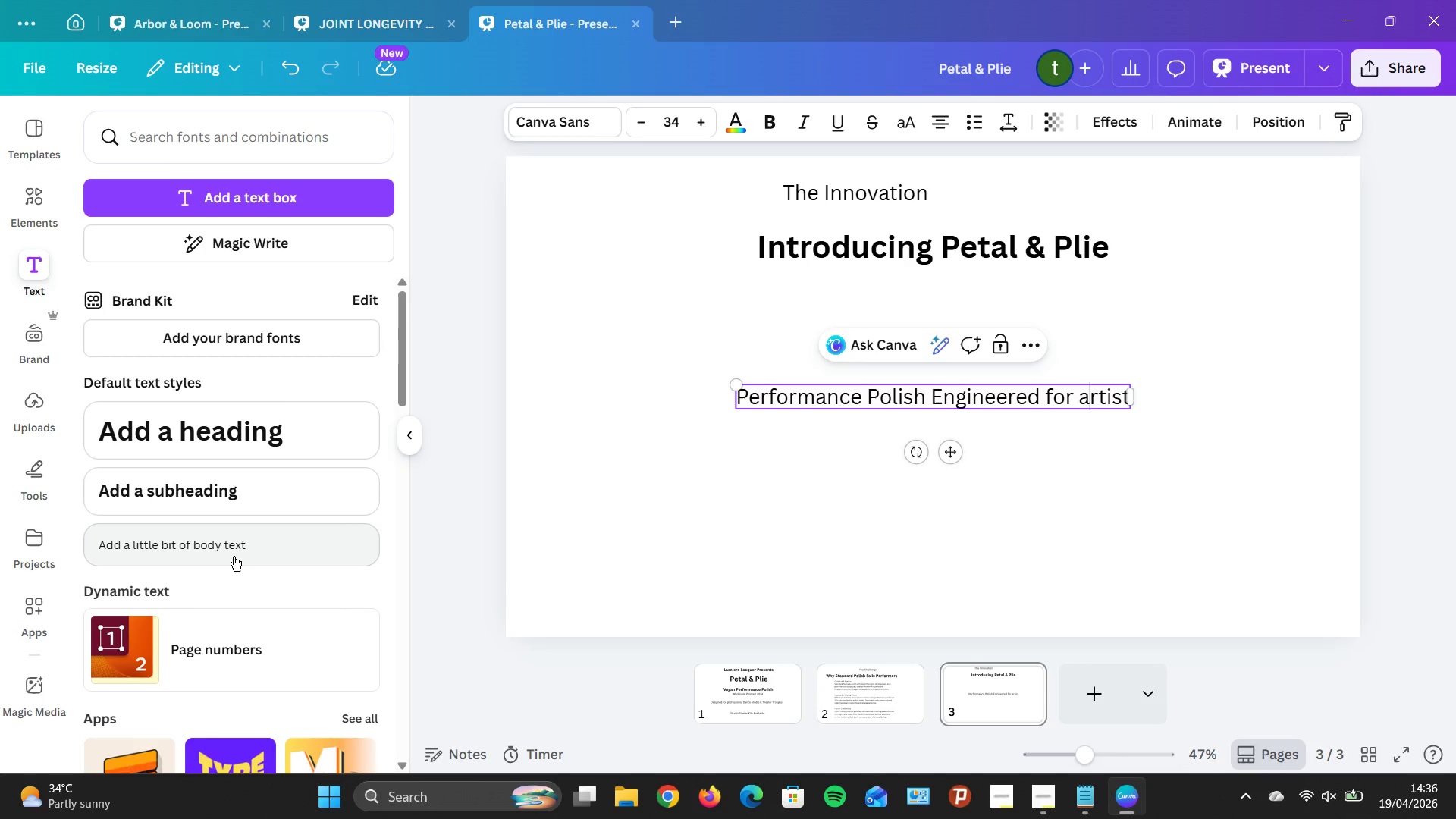 
key(ArrowLeft)
 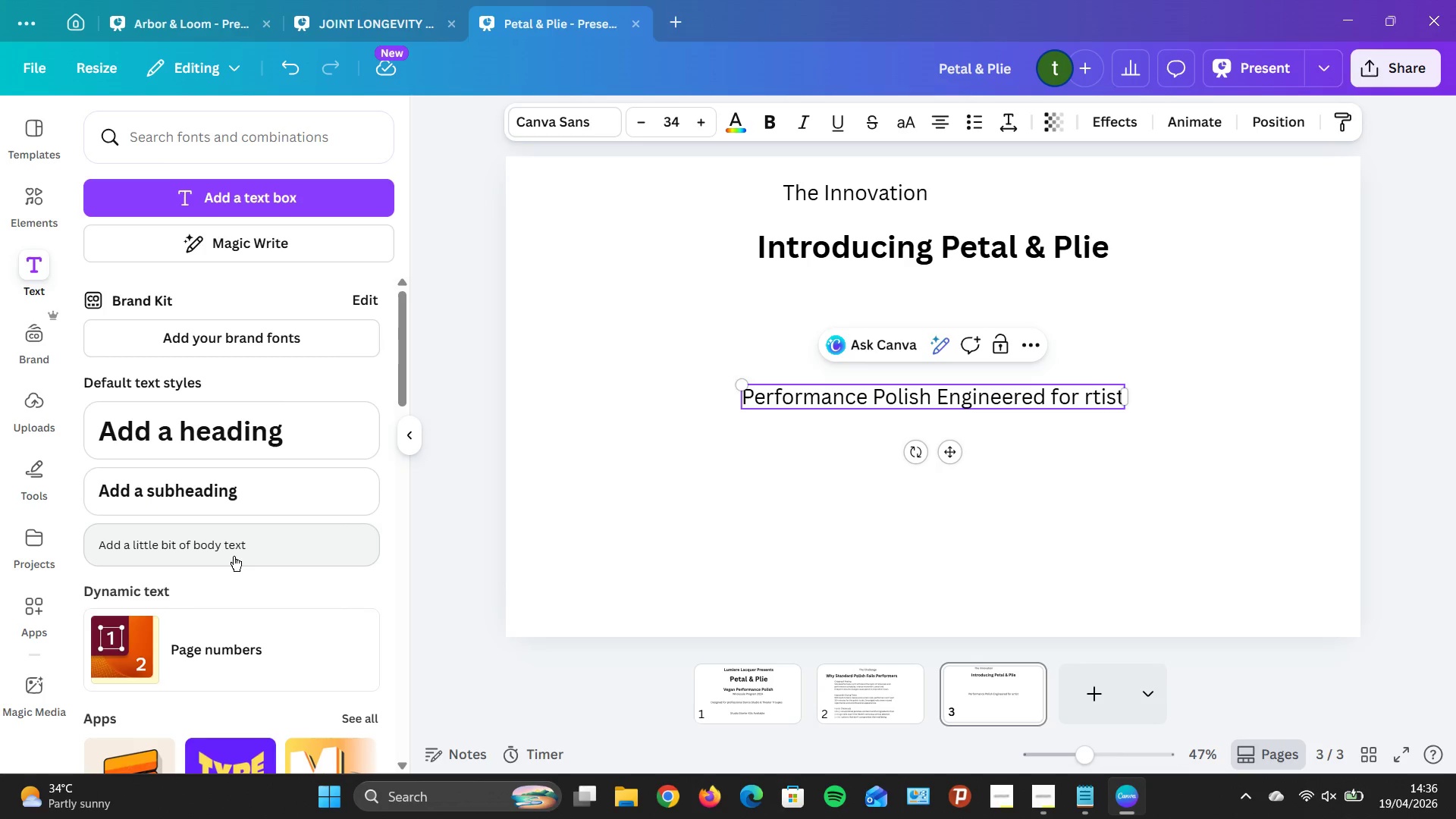 
key(Backspace)
 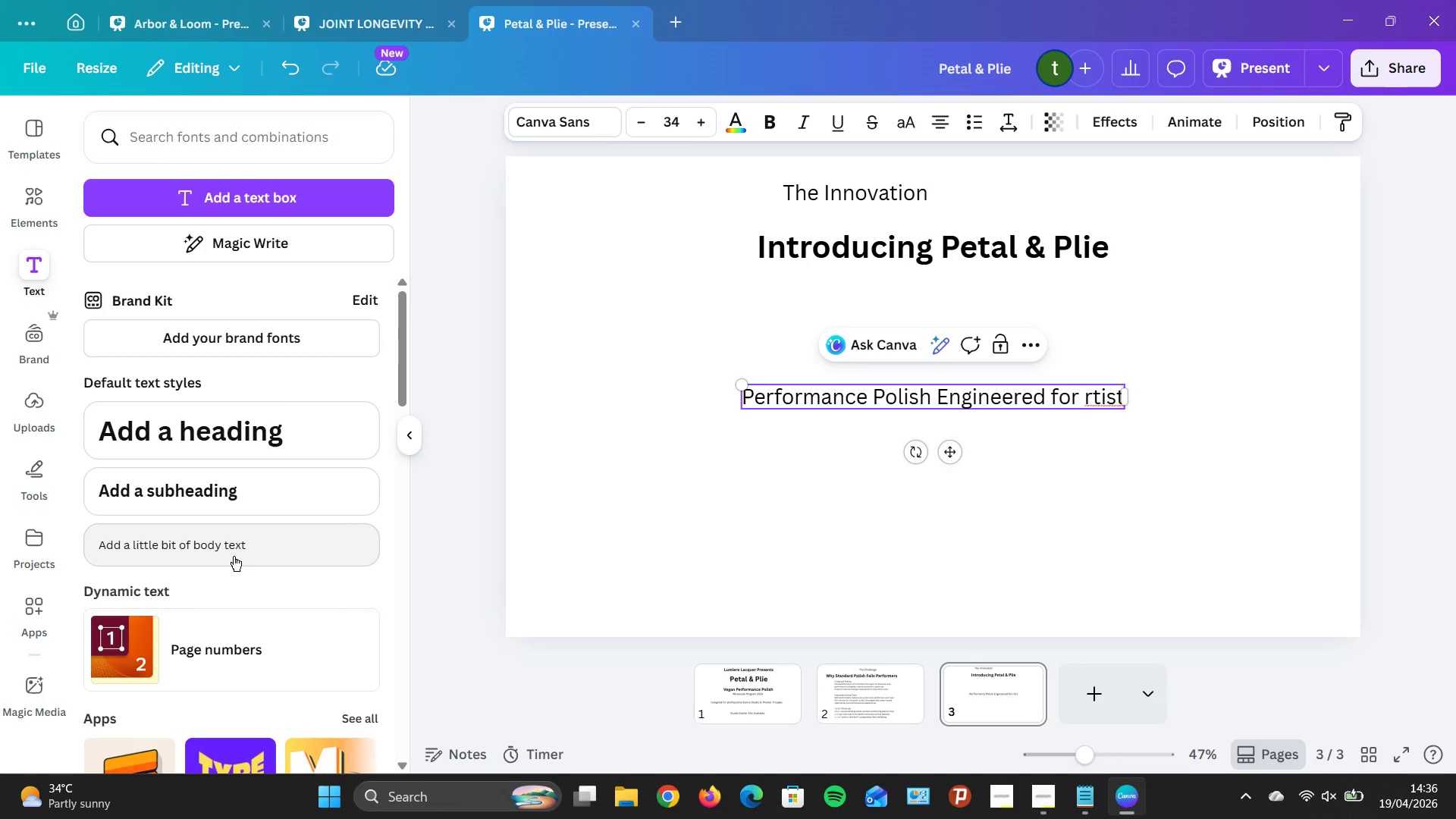 
key(Shift+A)
 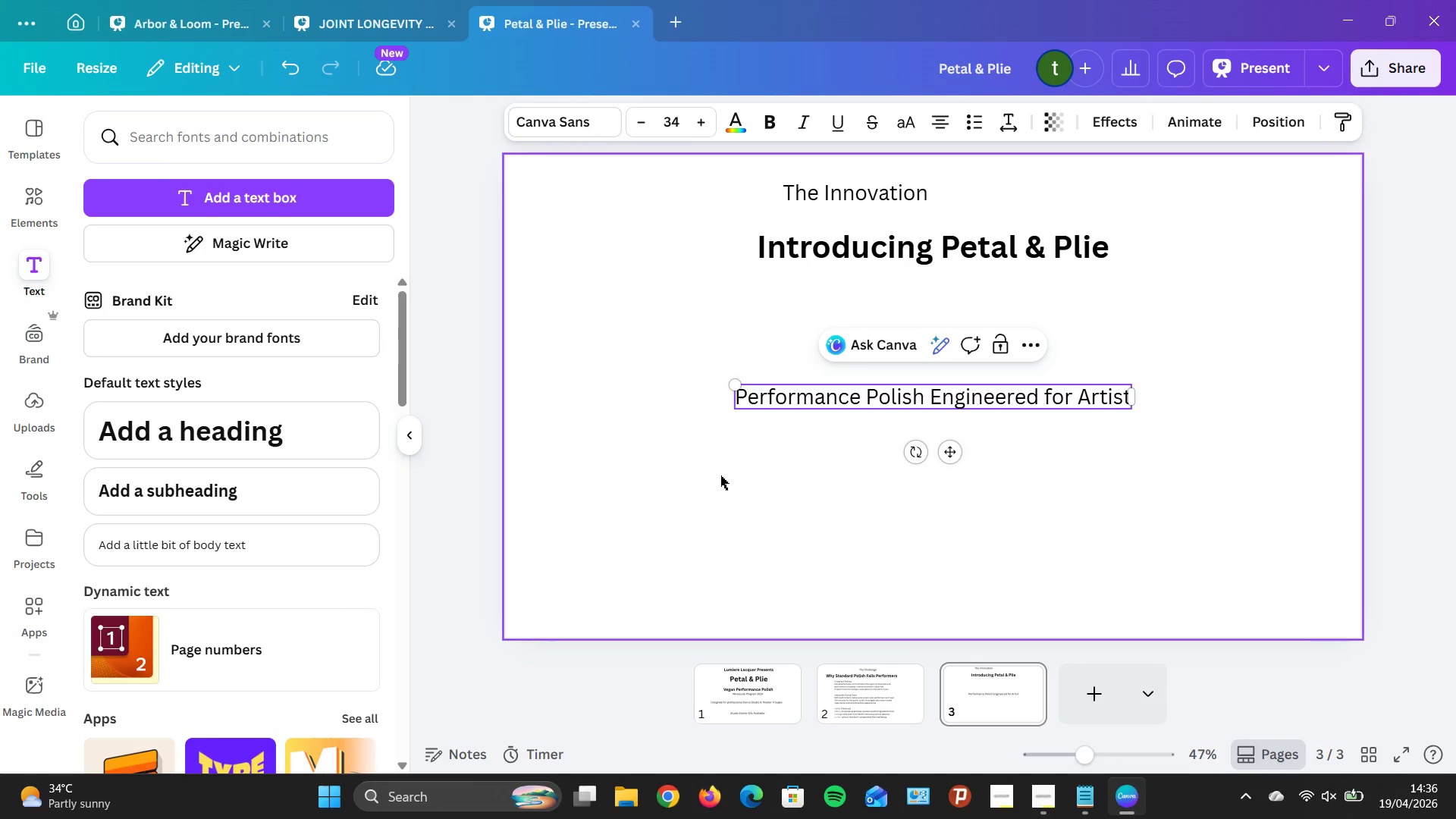 
wait(14.11)
 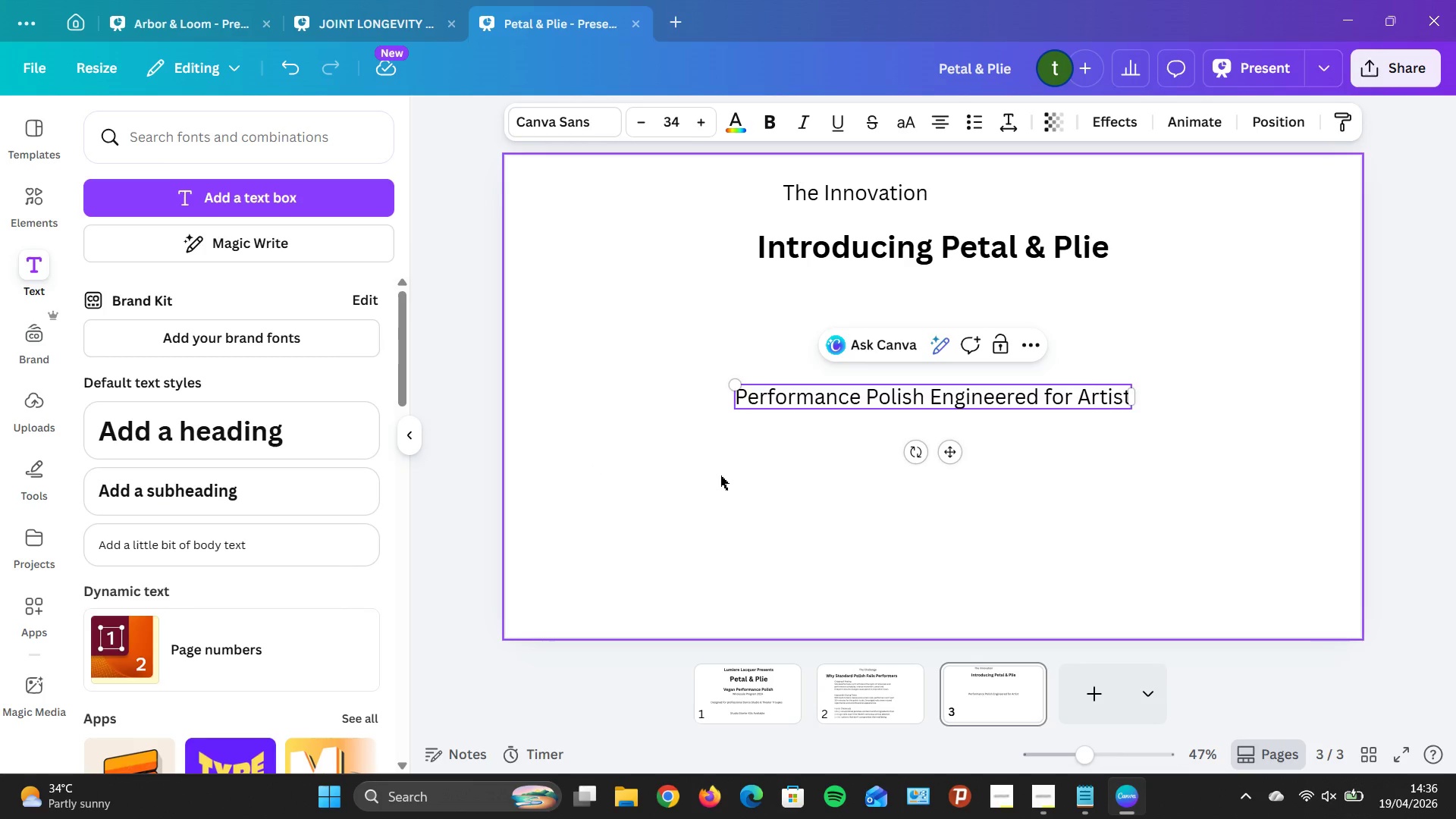 
left_click([1126, 401])
 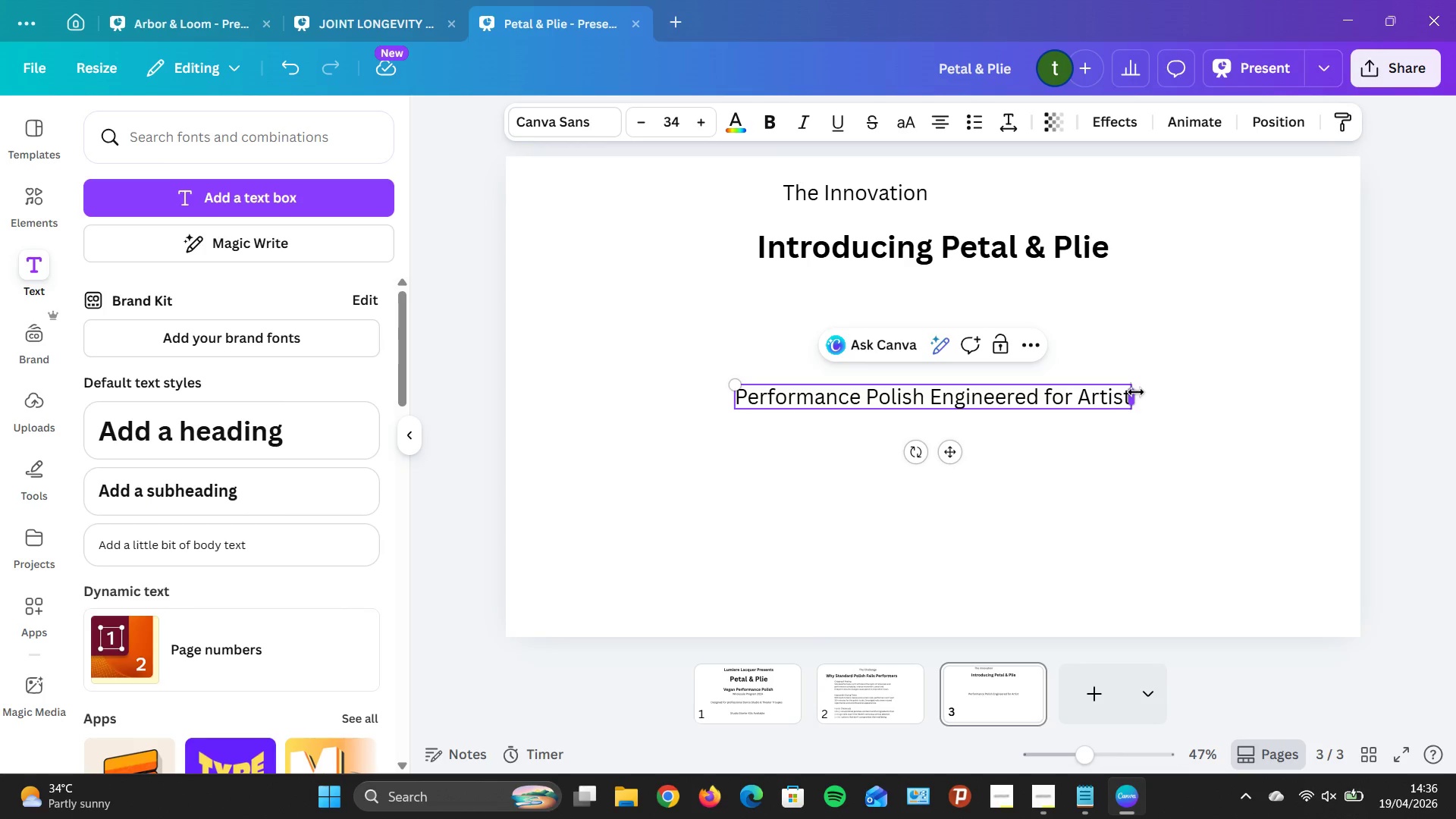 
key(ArrowRight)
 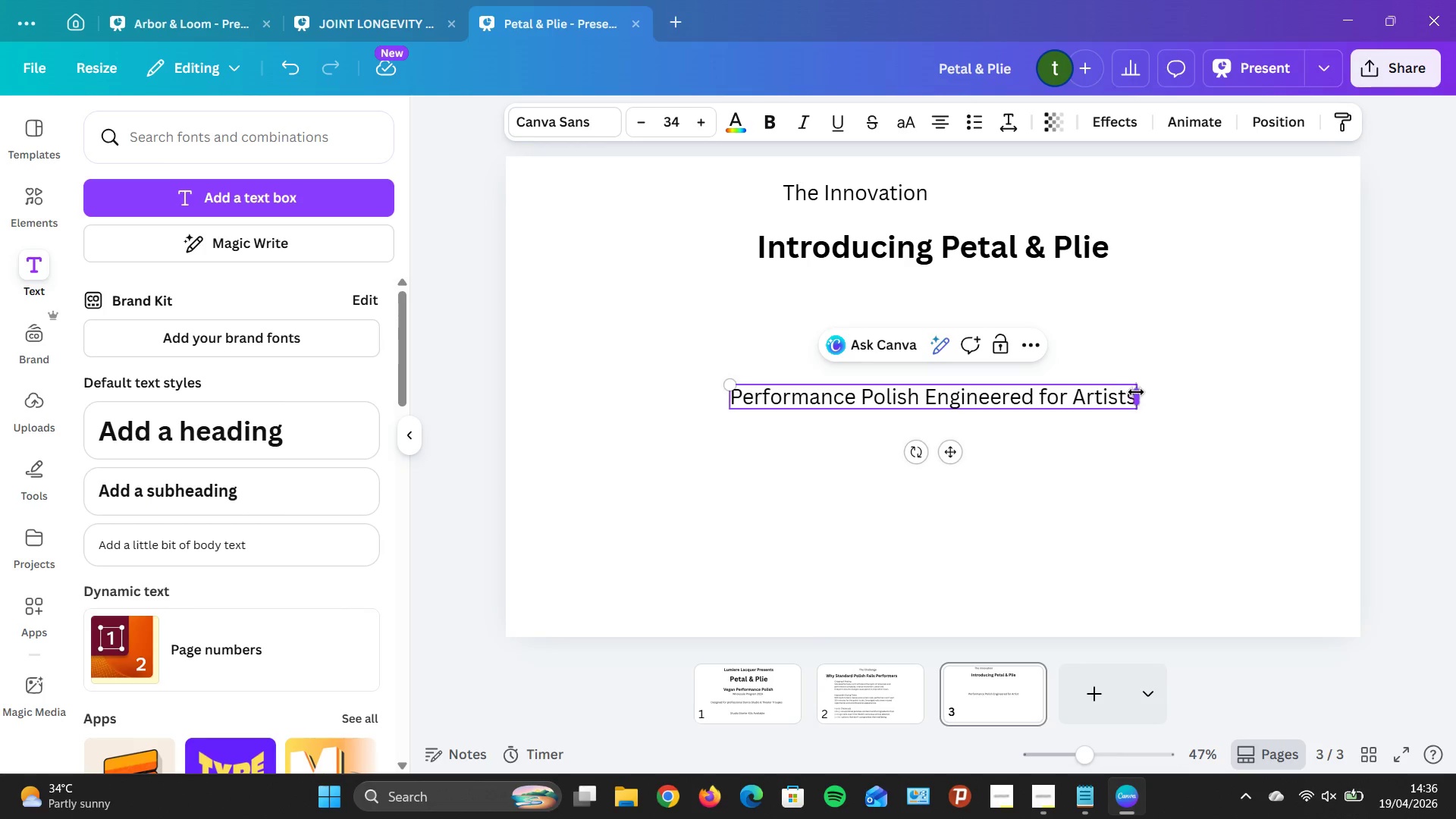 
key(S)
 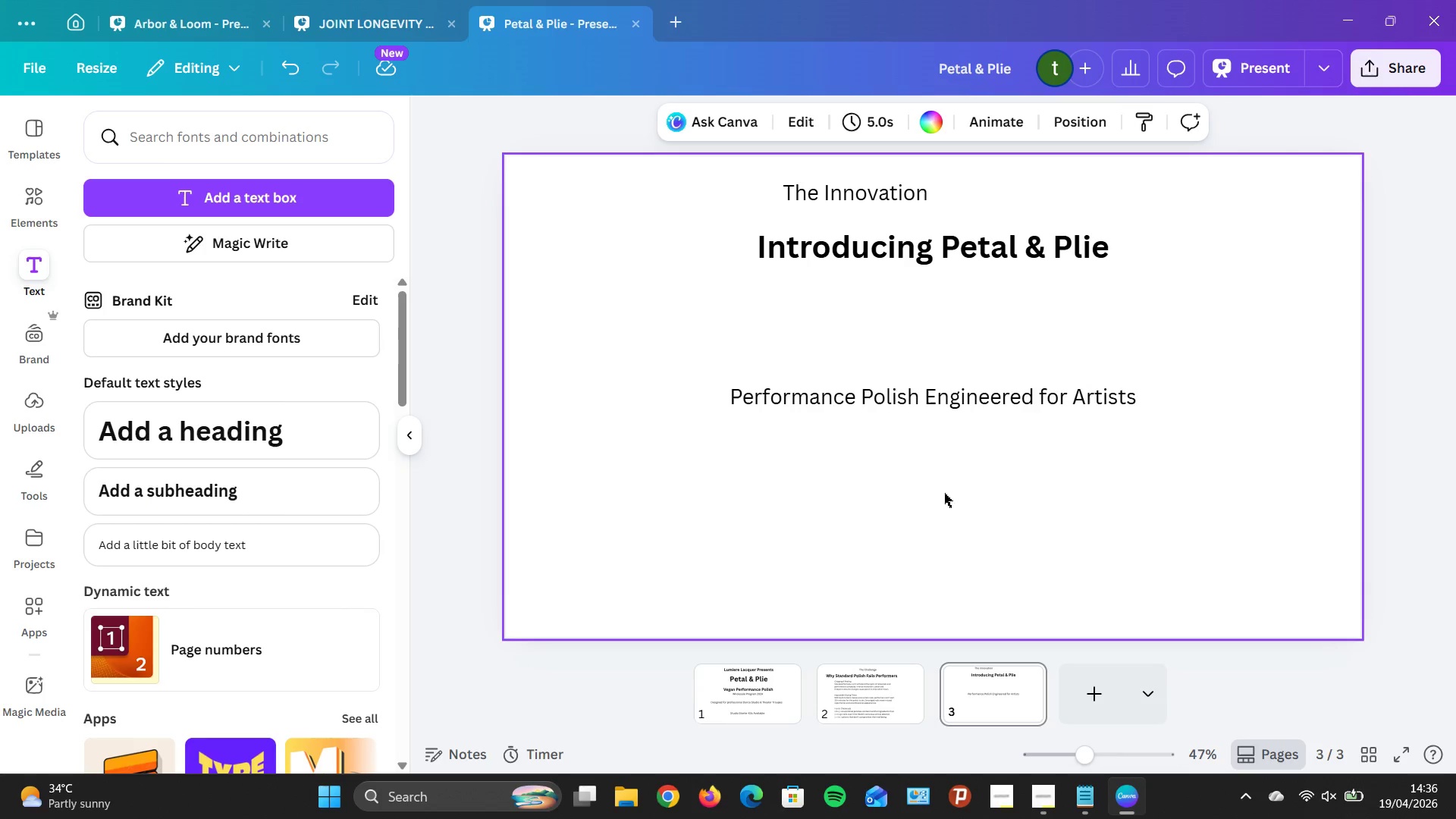 
left_click_drag(start_coordinate=[904, 397], to_coordinate=[1112, 302])
 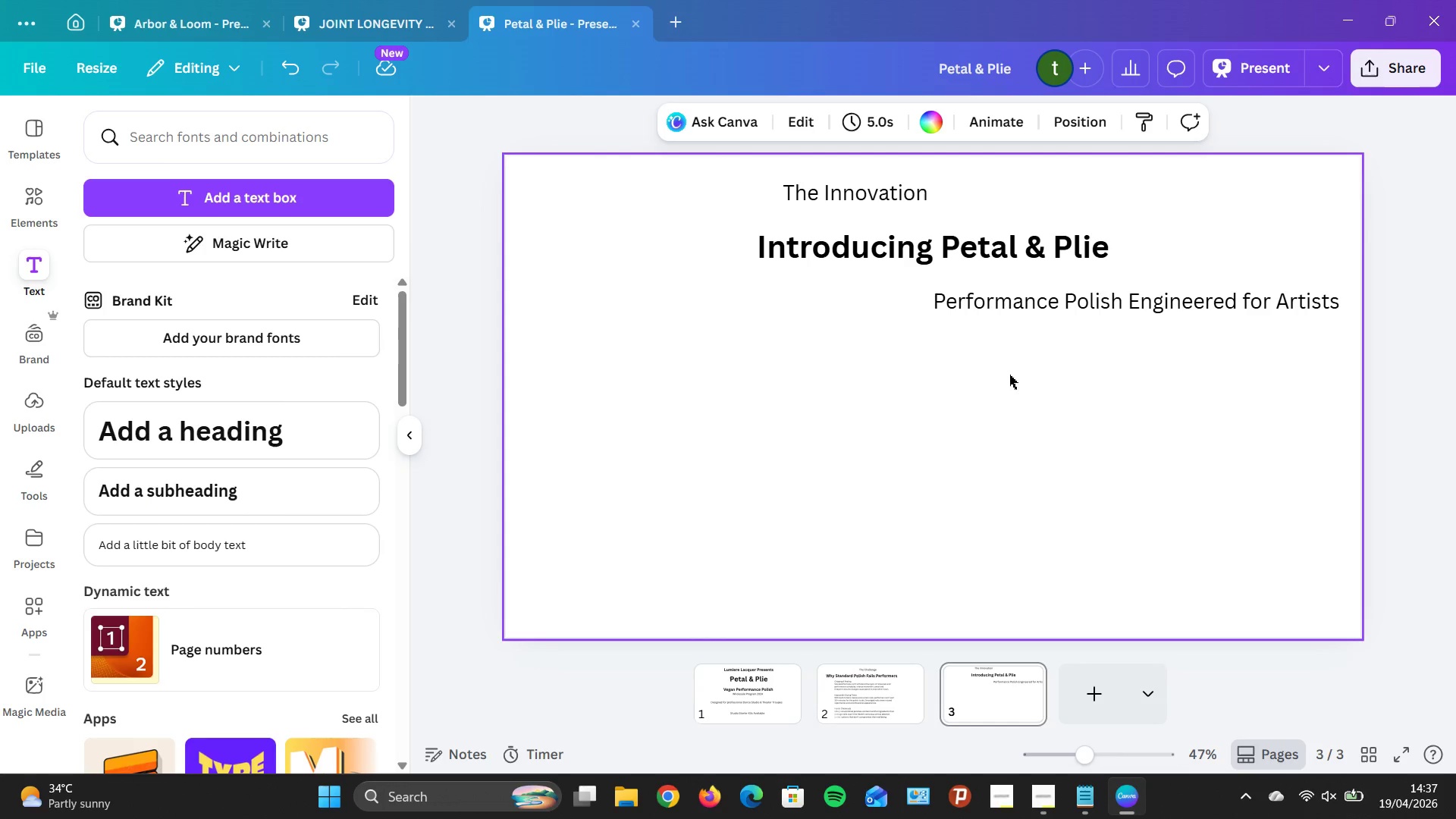 
wait(14.27)
 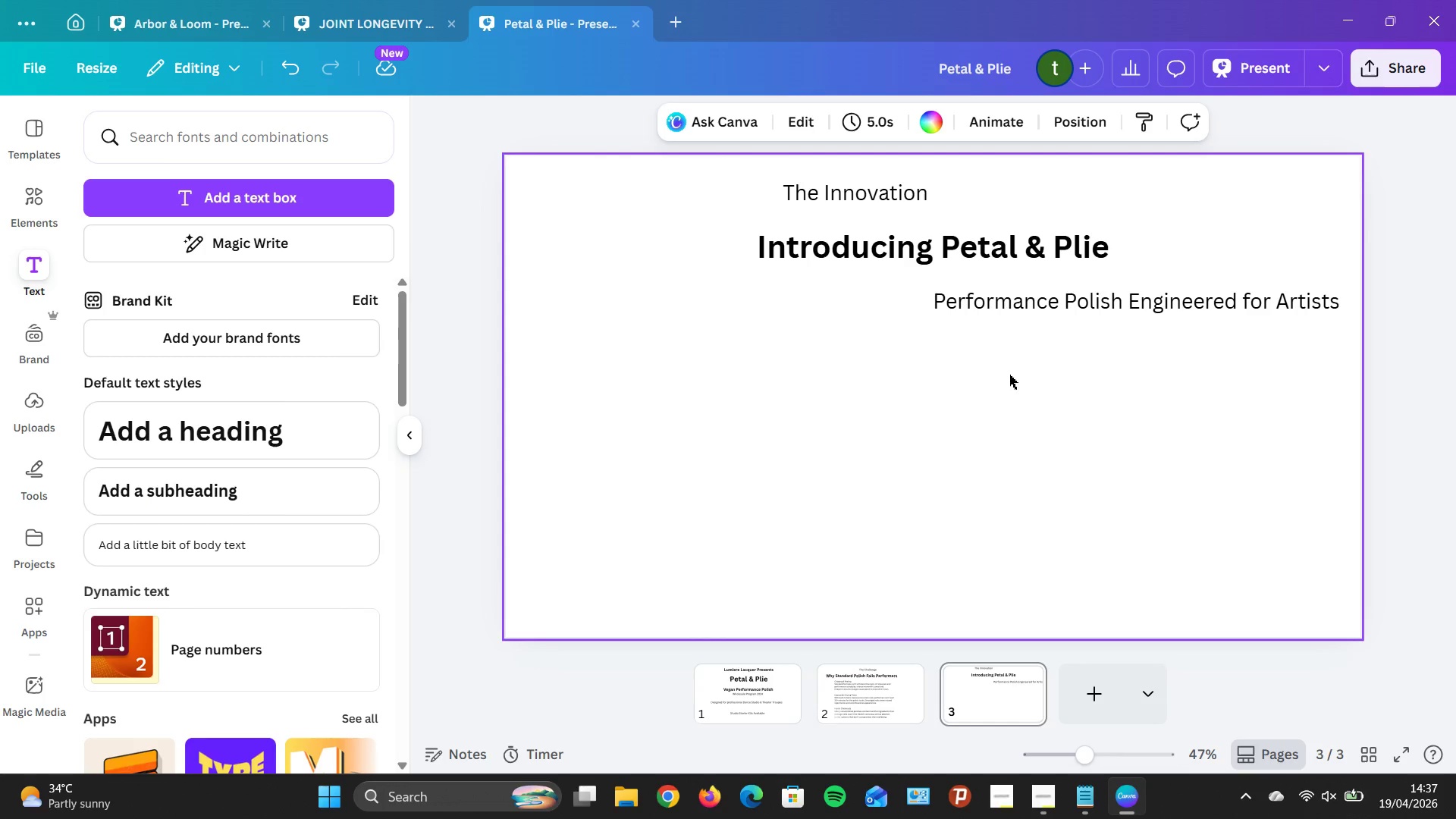 
left_click([720, 425])
 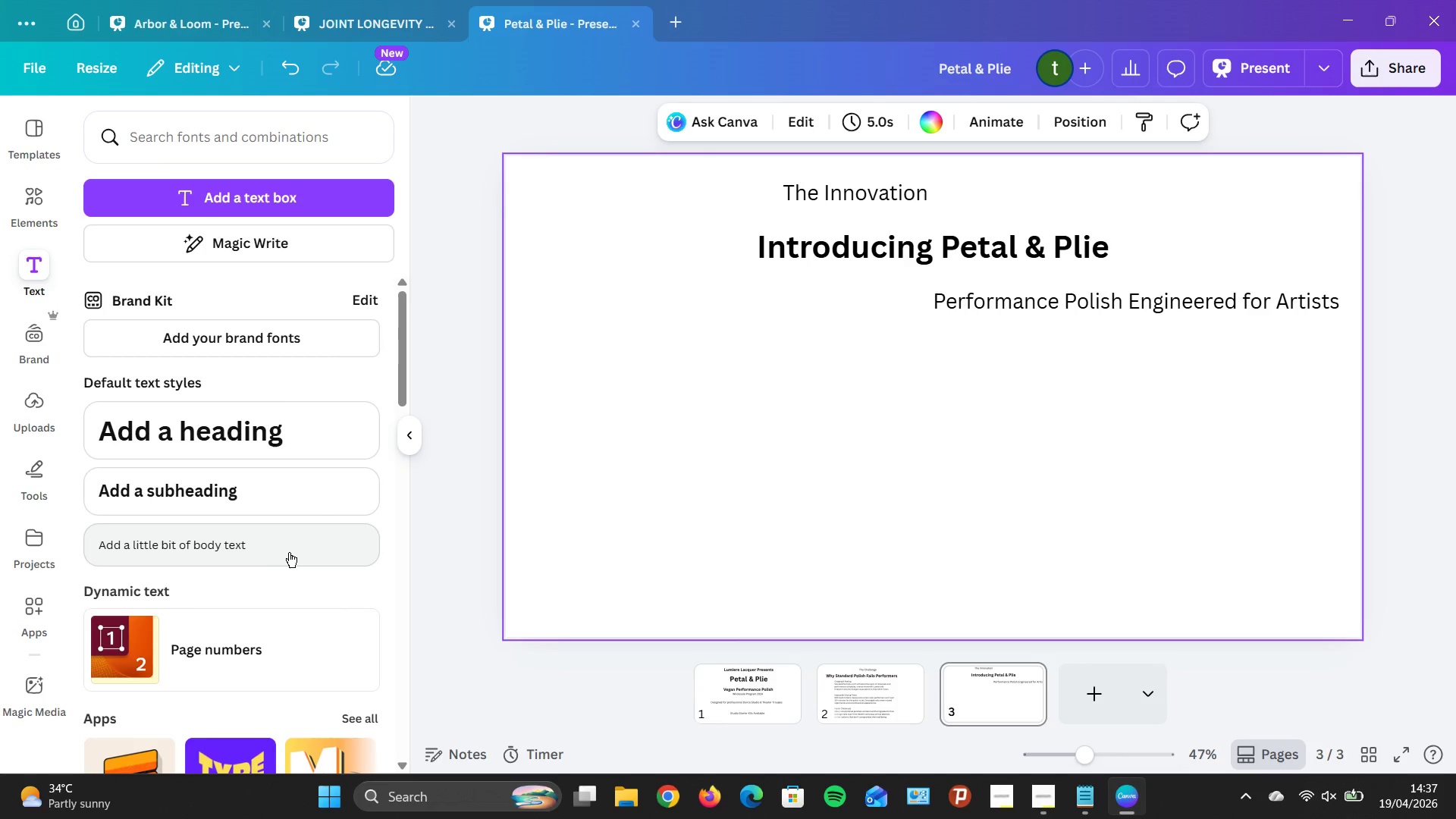 
left_click([289, 552])
 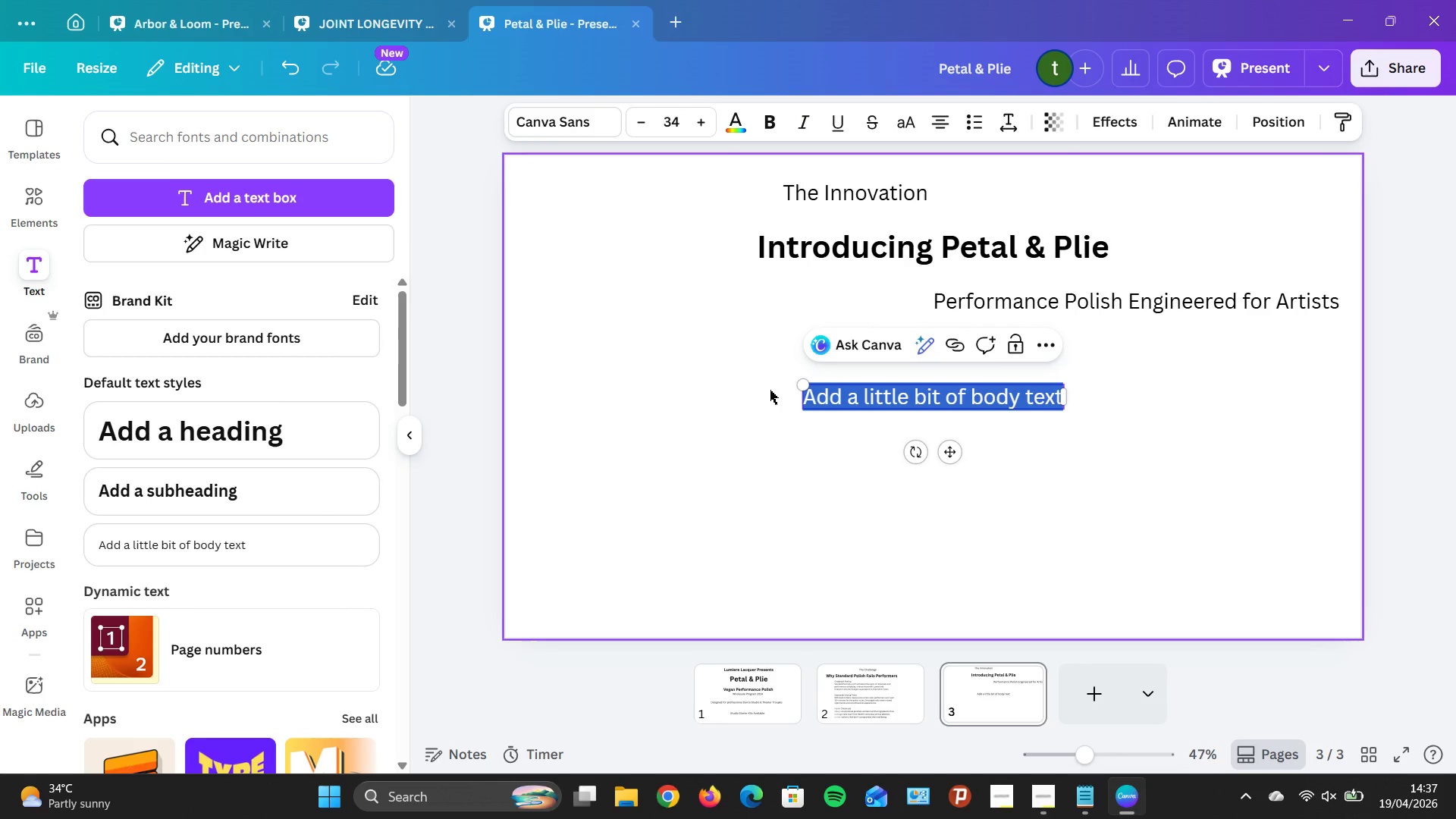 
wait(9.05)
 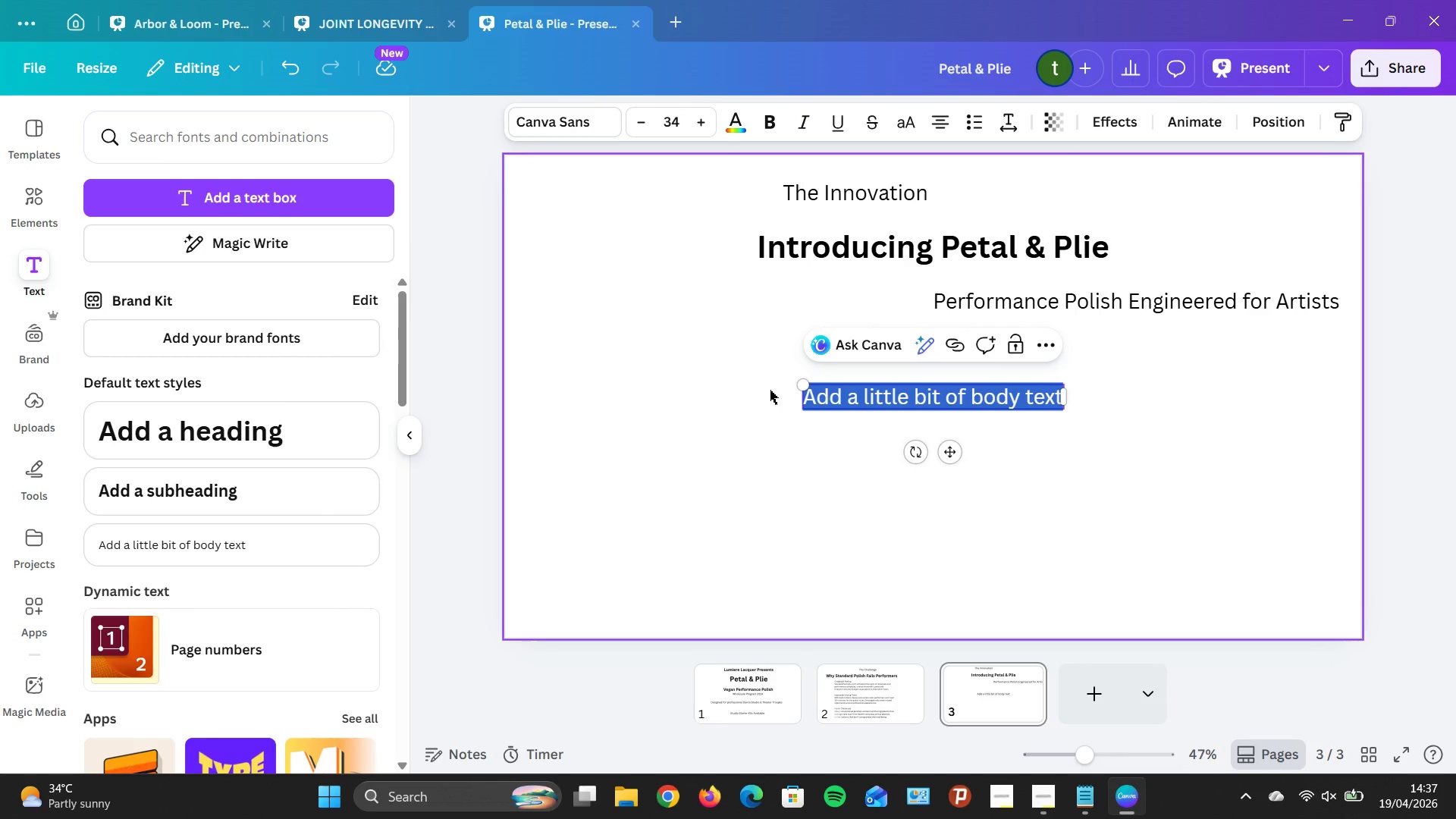 
type(60)
 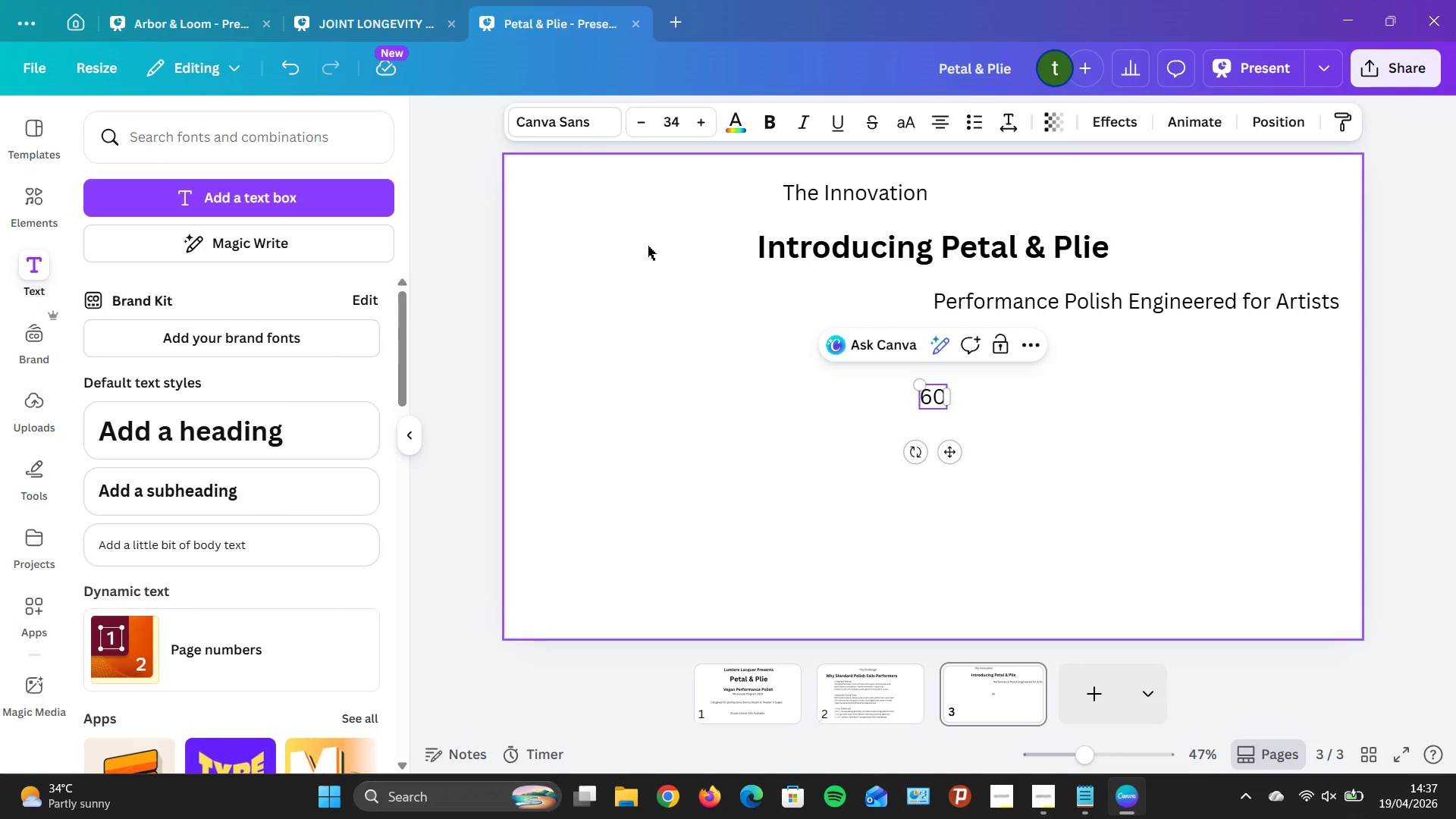 
wait(8.47)
 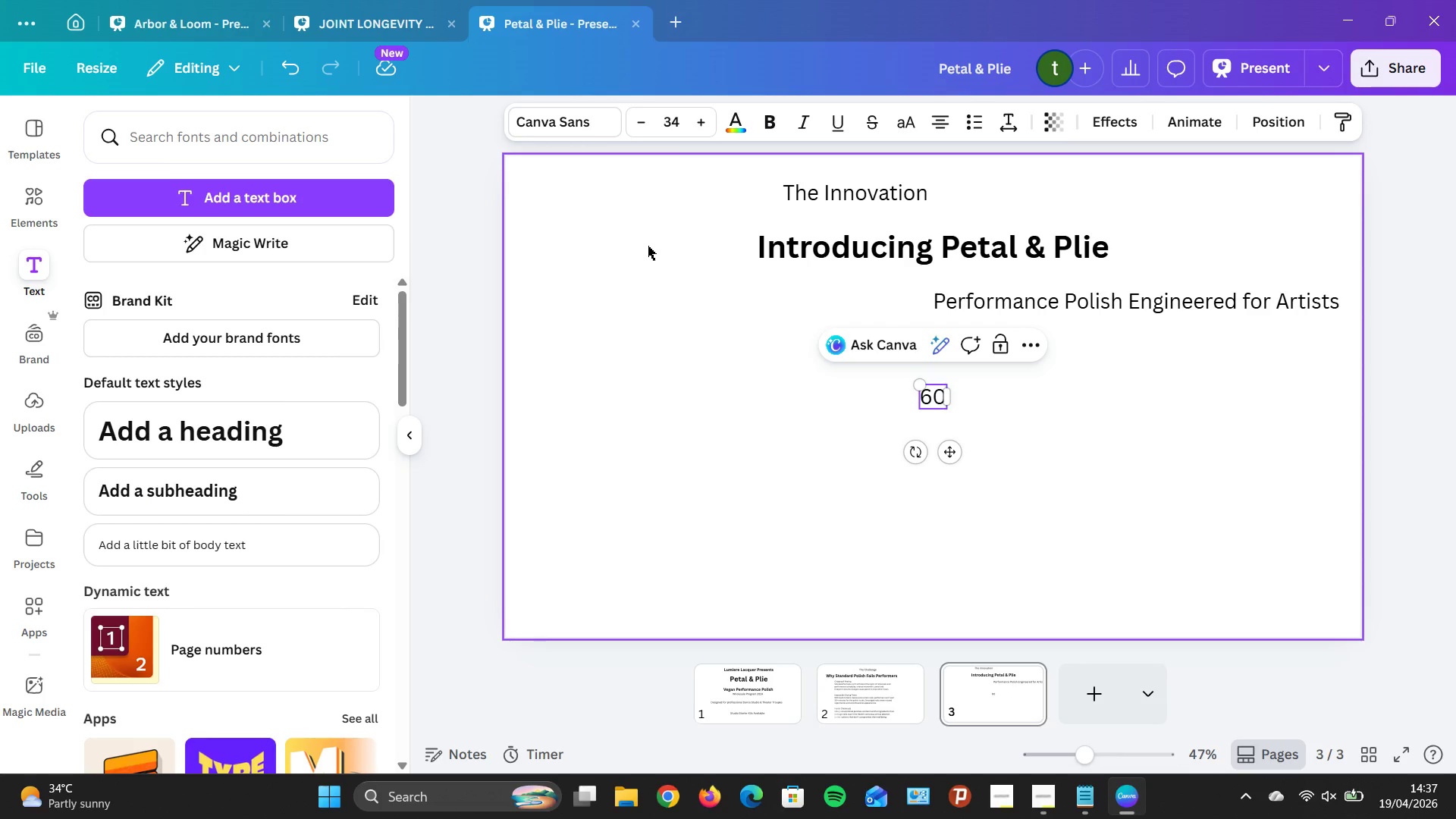 
type(-s)
key(Backspace)
type(Second Dry Formula)
 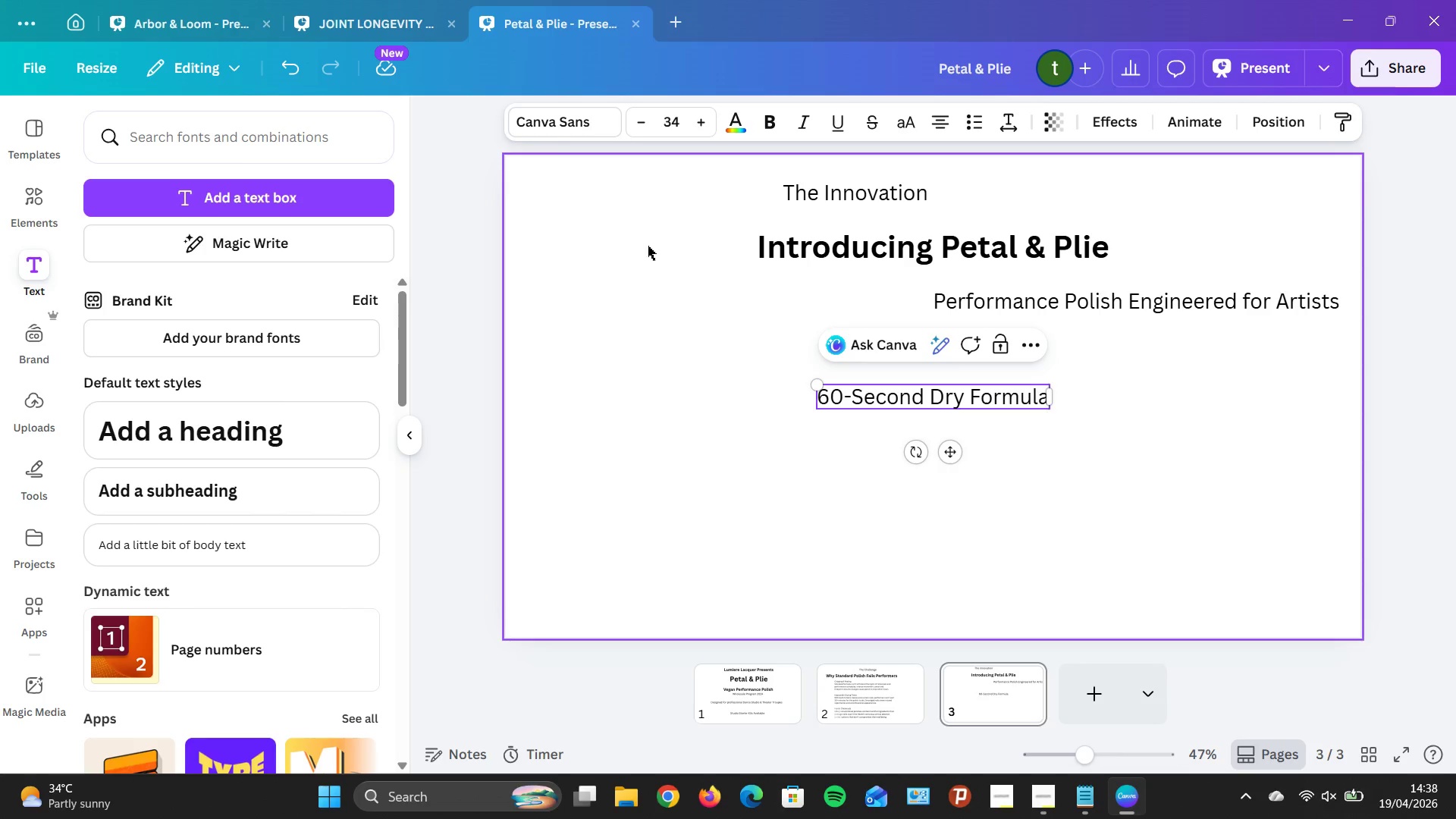 
key(Enter)
 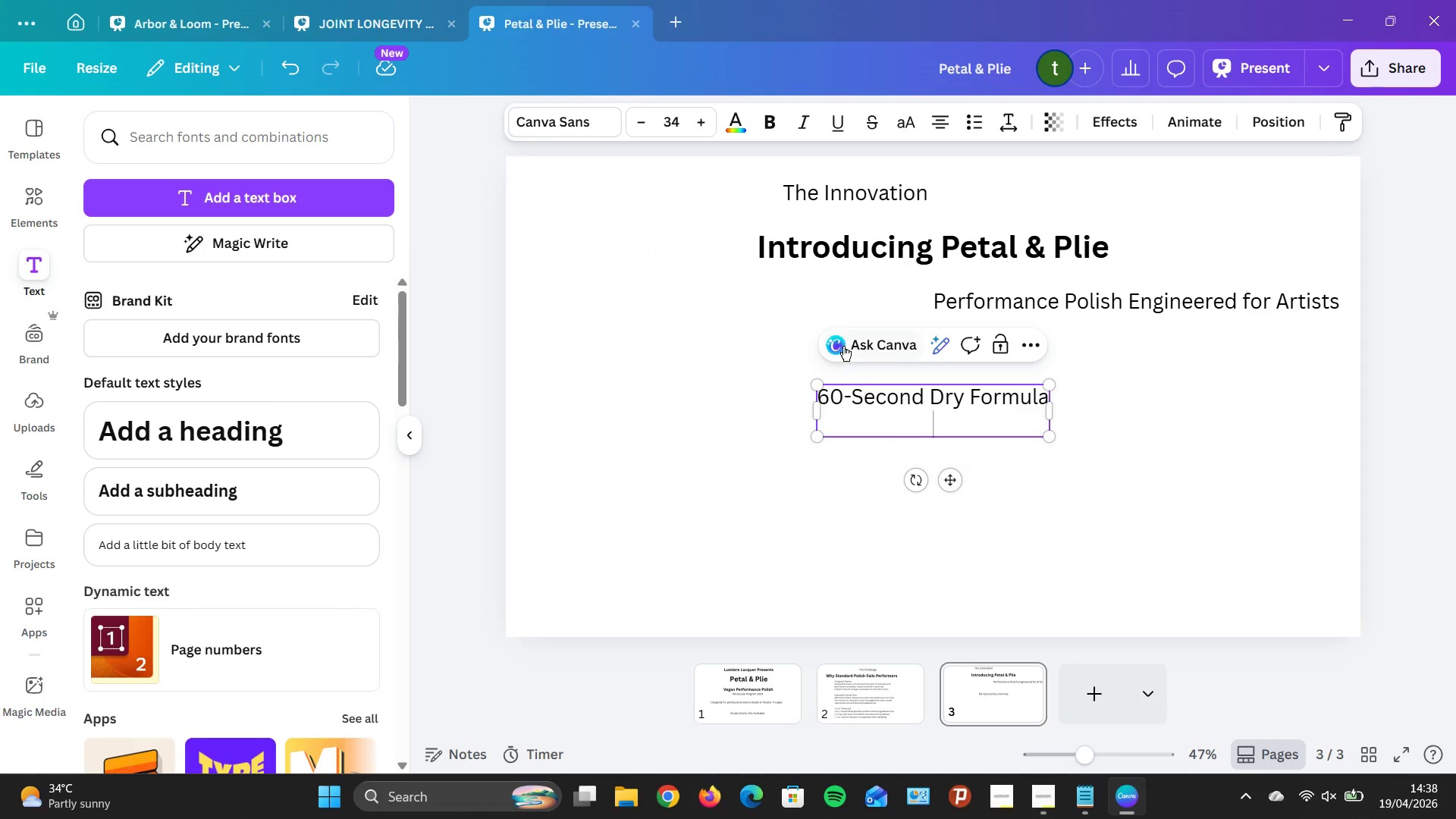 
left_click([896, 391])
 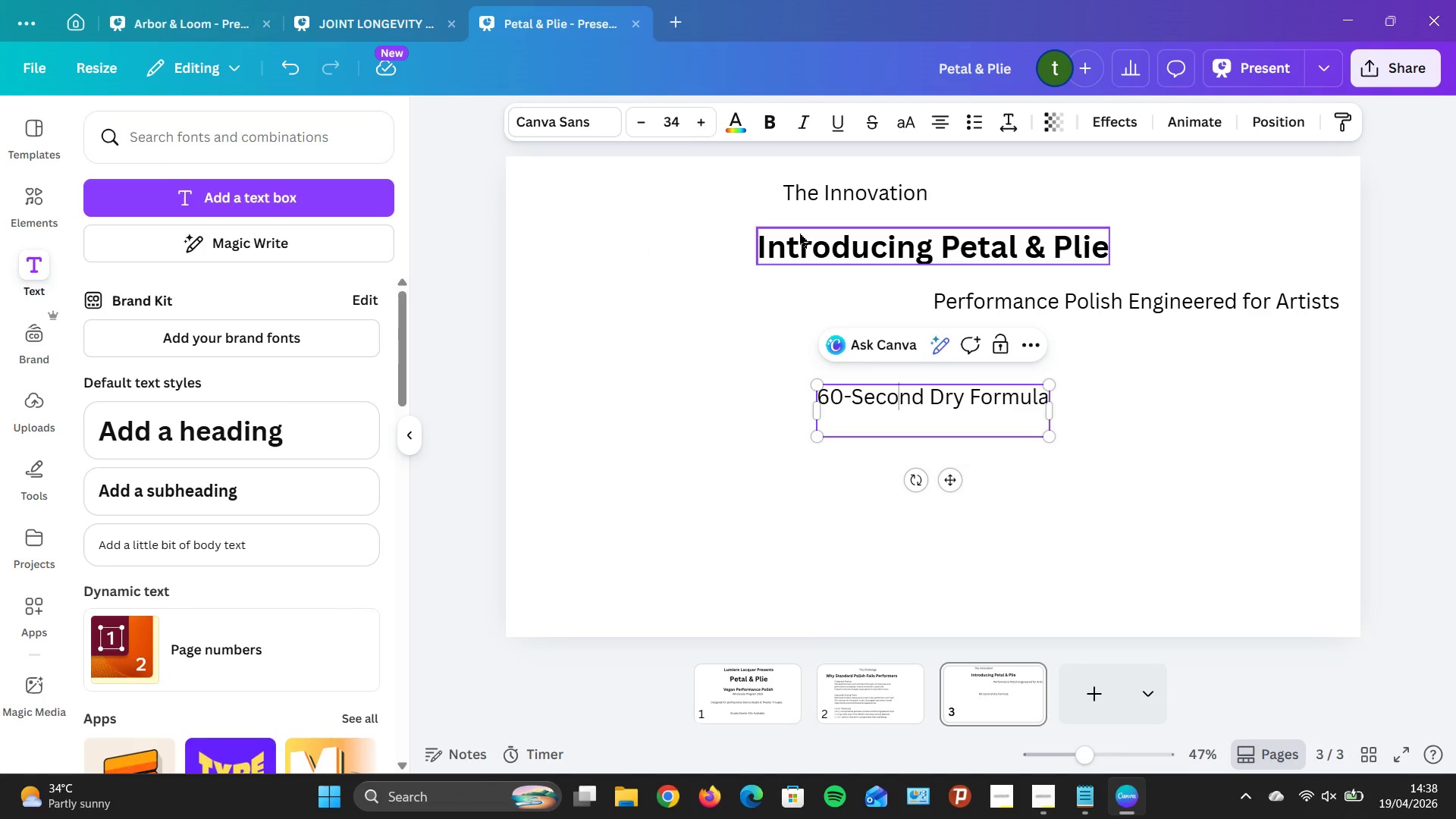 
left_click([943, 123])
 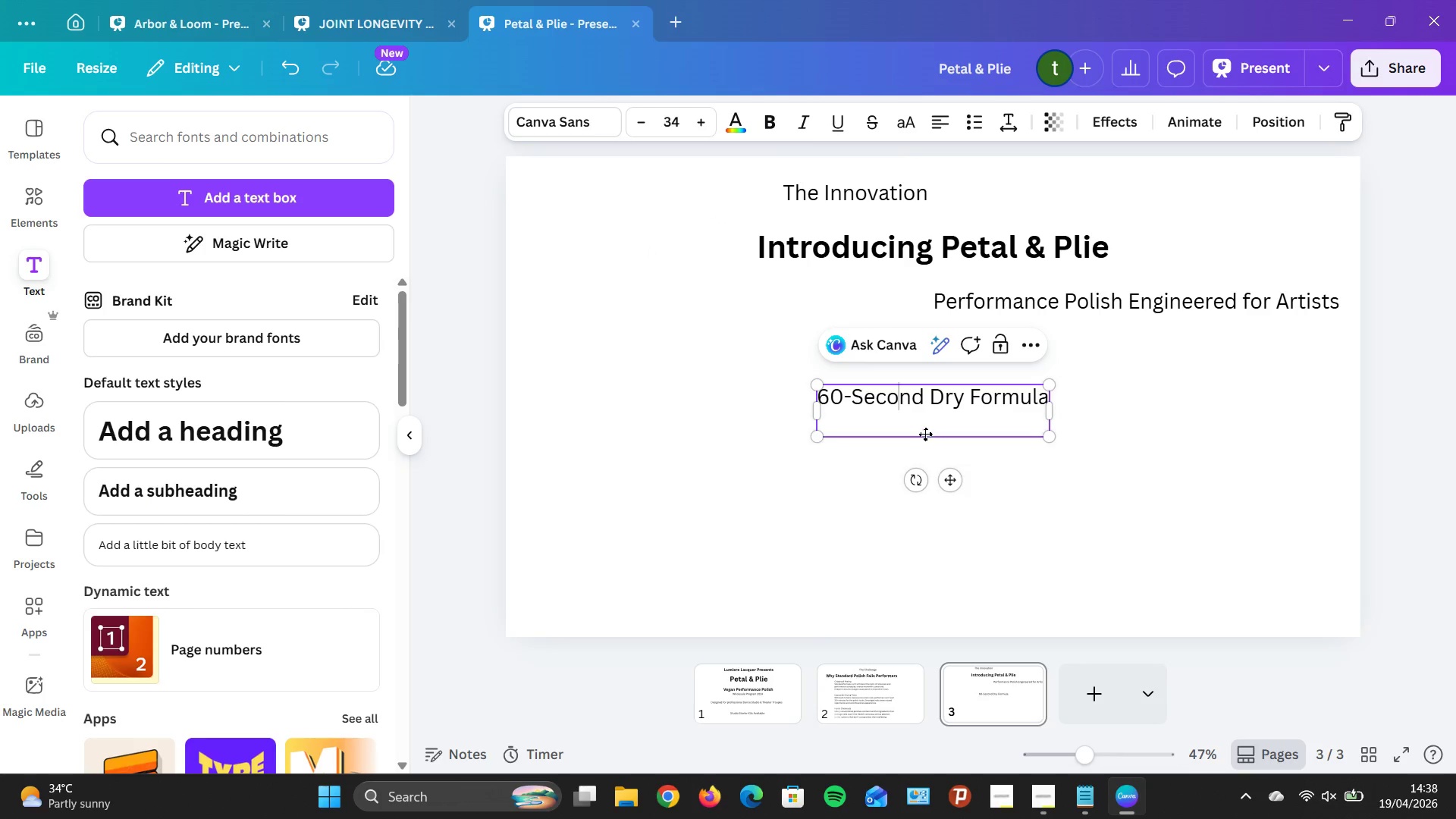 
left_click([925, 419])
 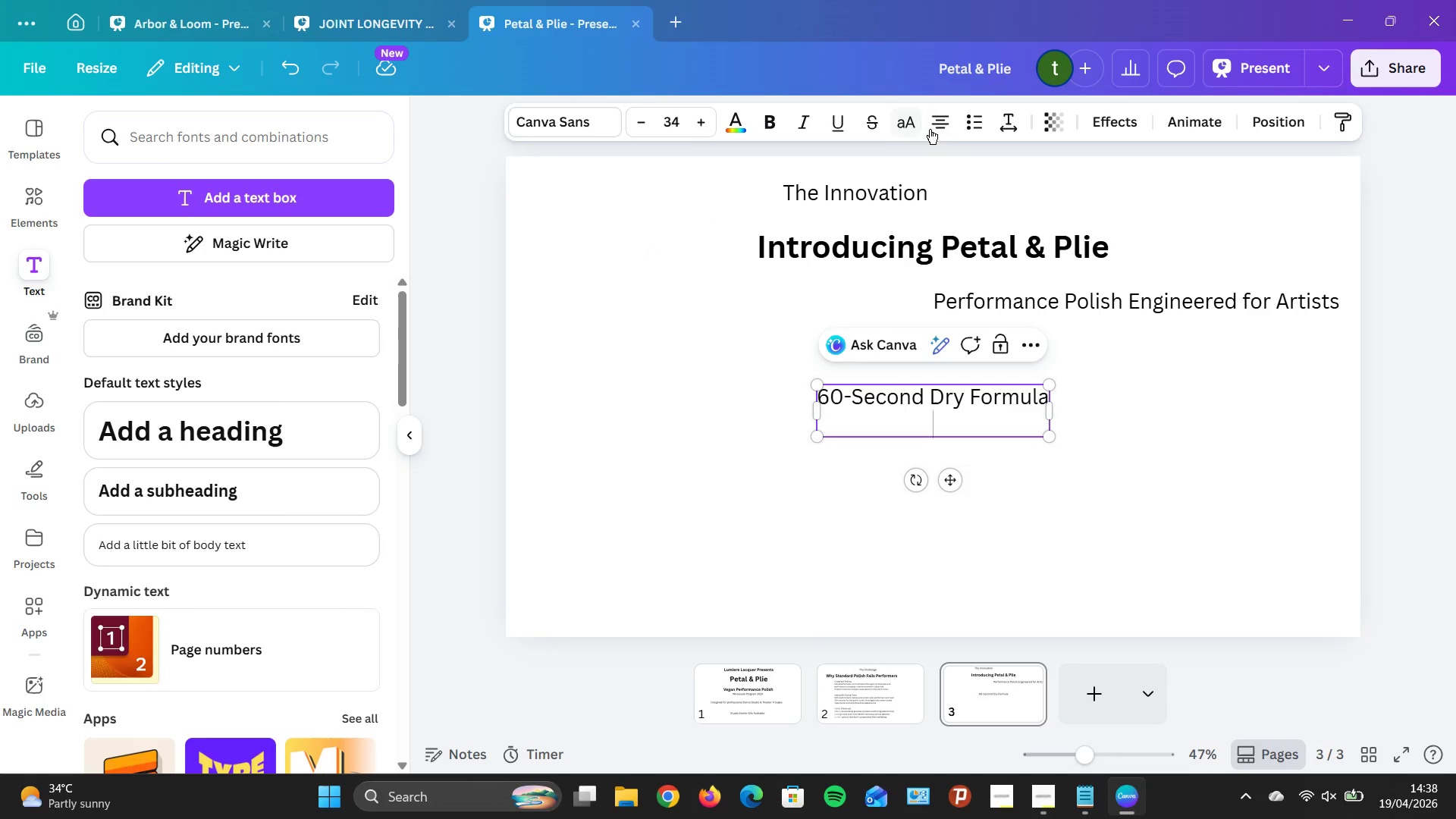 
left_click([942, 120])
 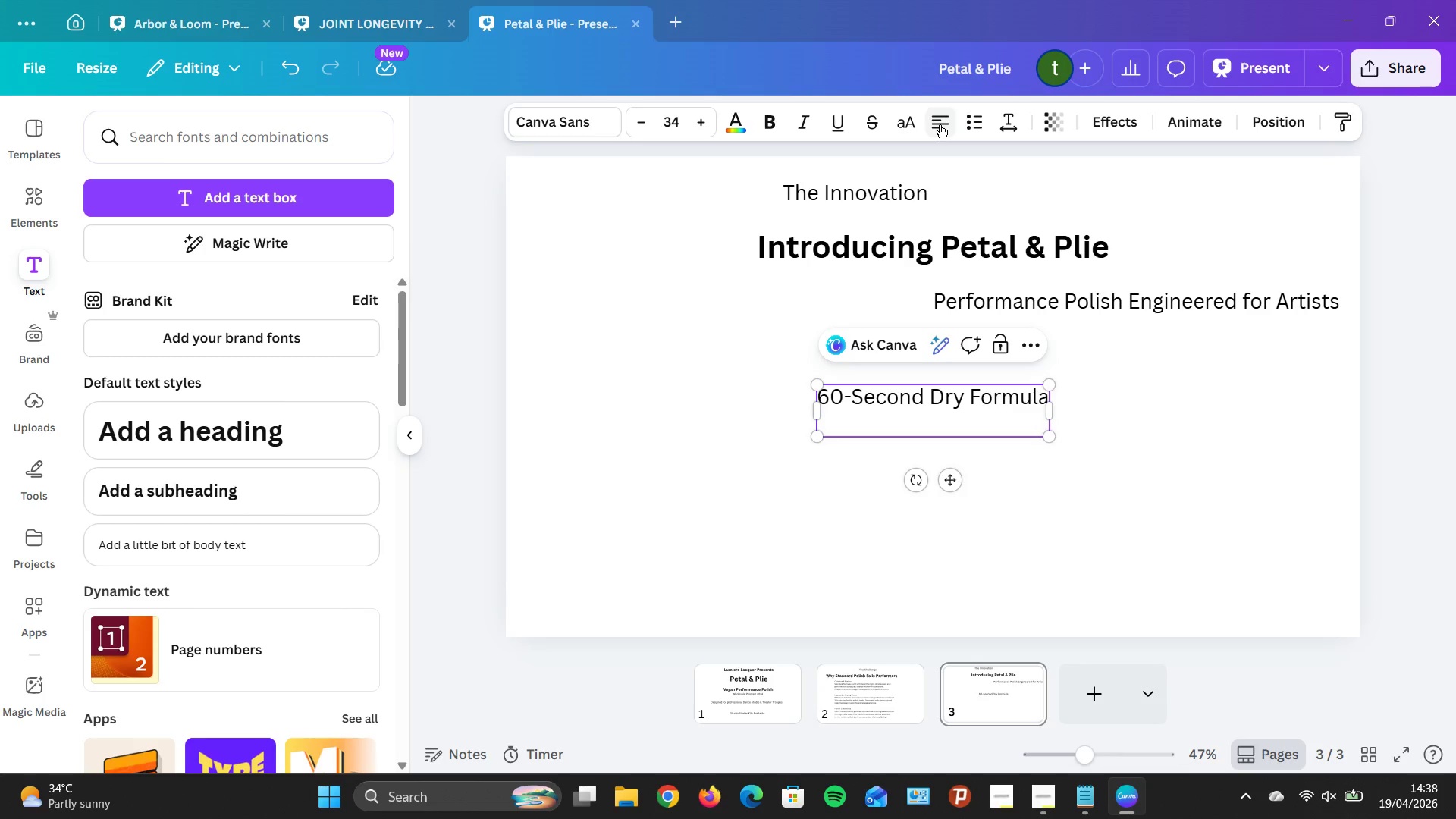 
wait(19.67)
 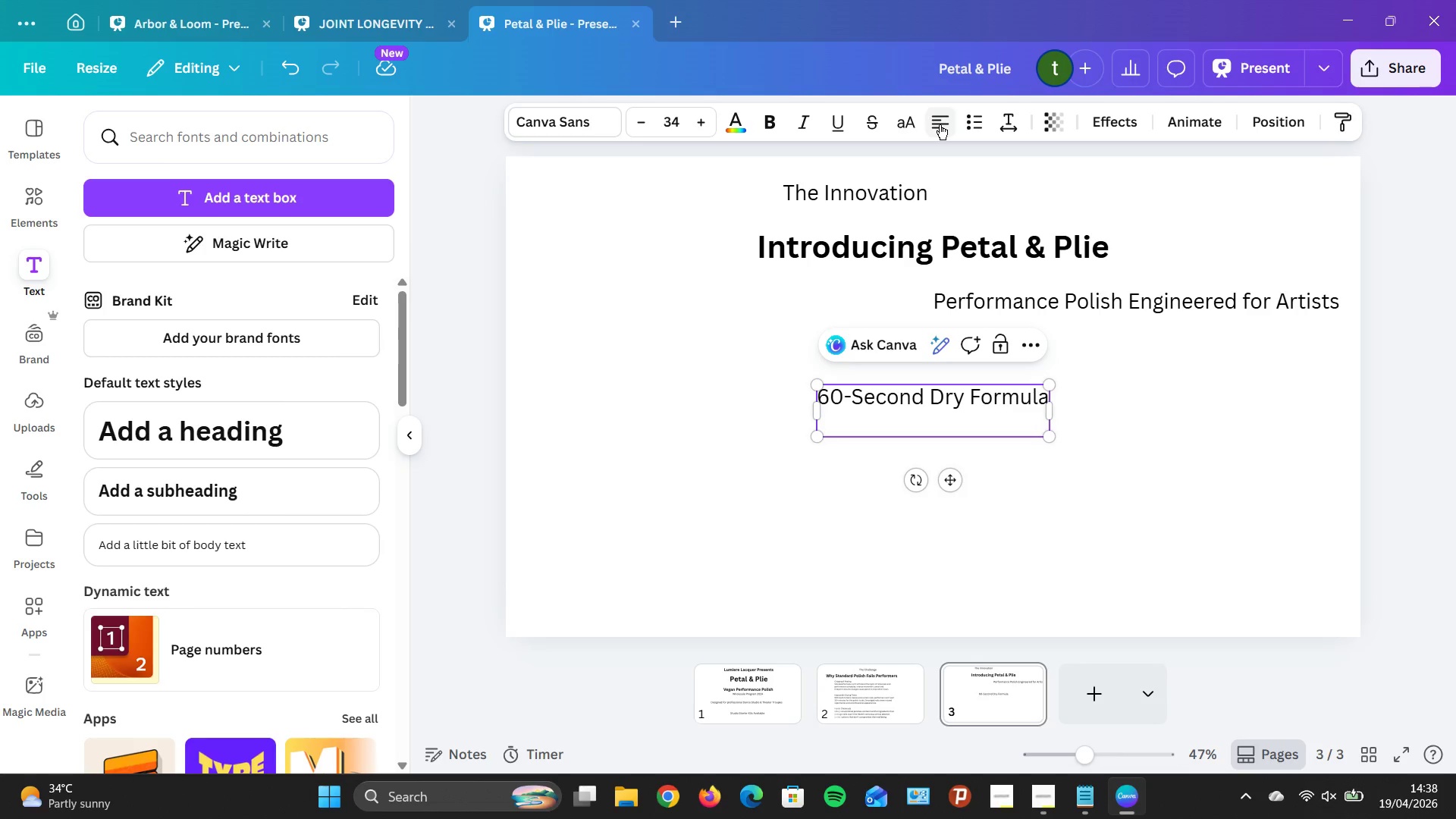 
type(Rev)
 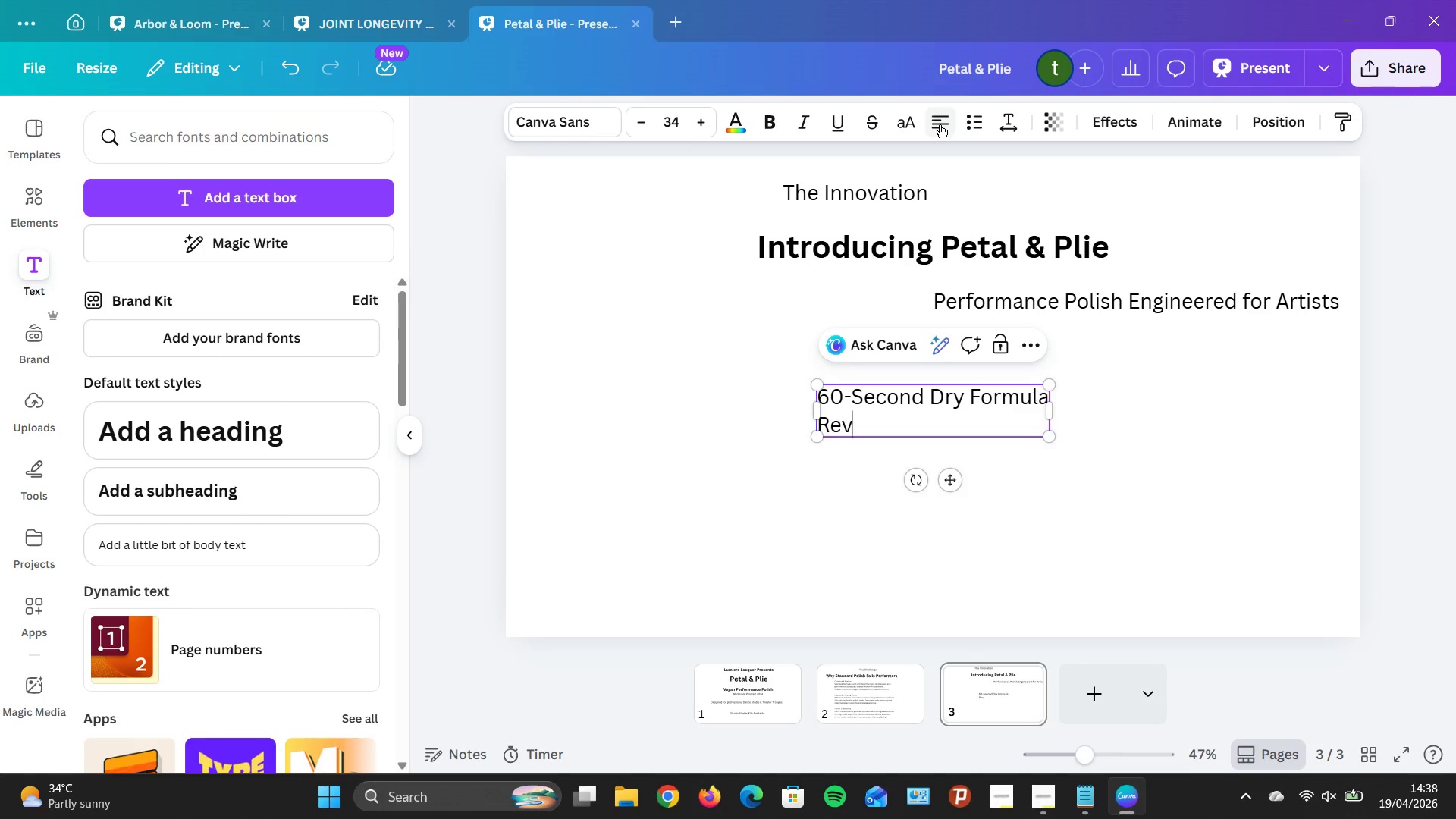 
key(O)
 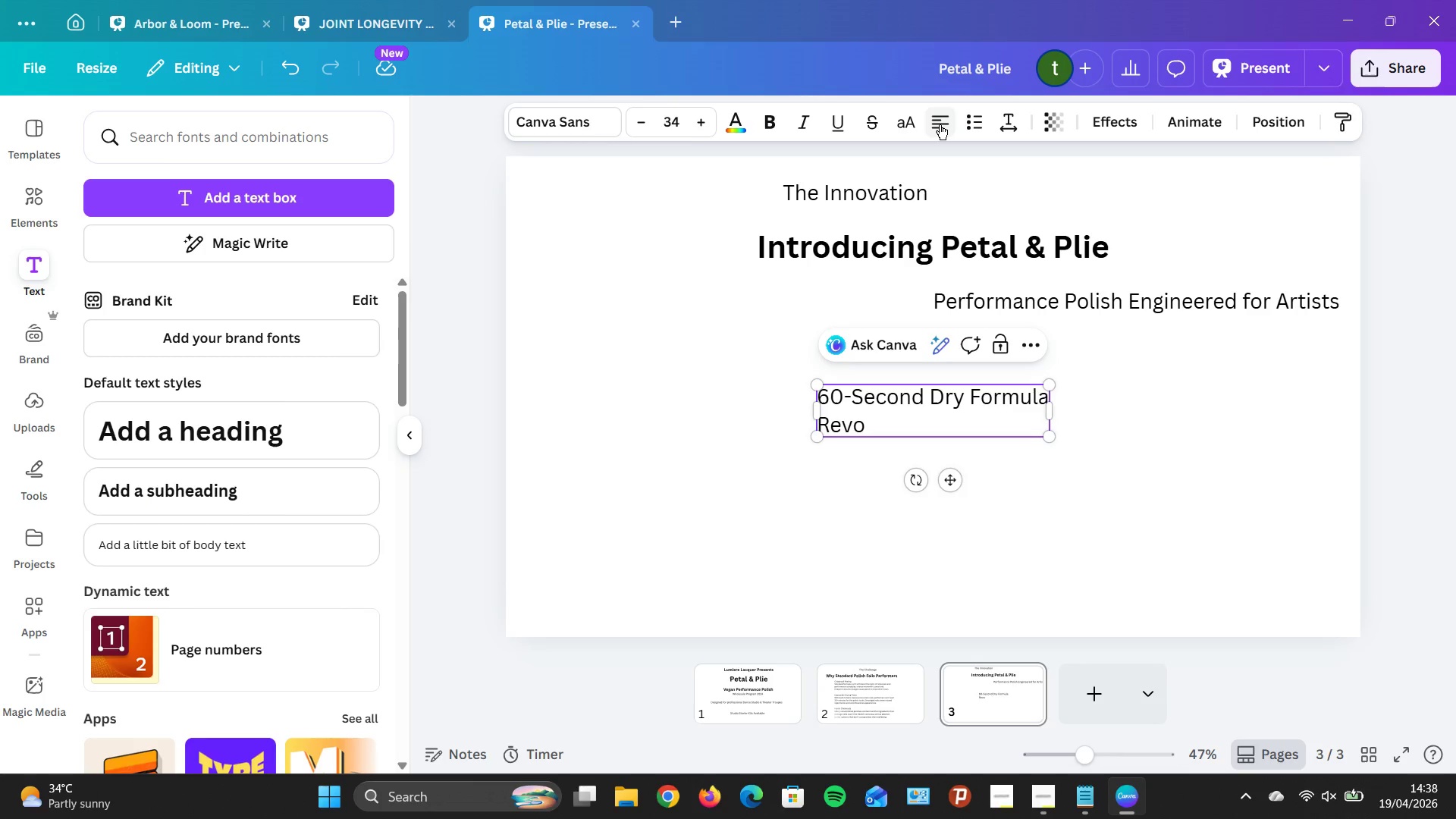 
wait(5.27)
 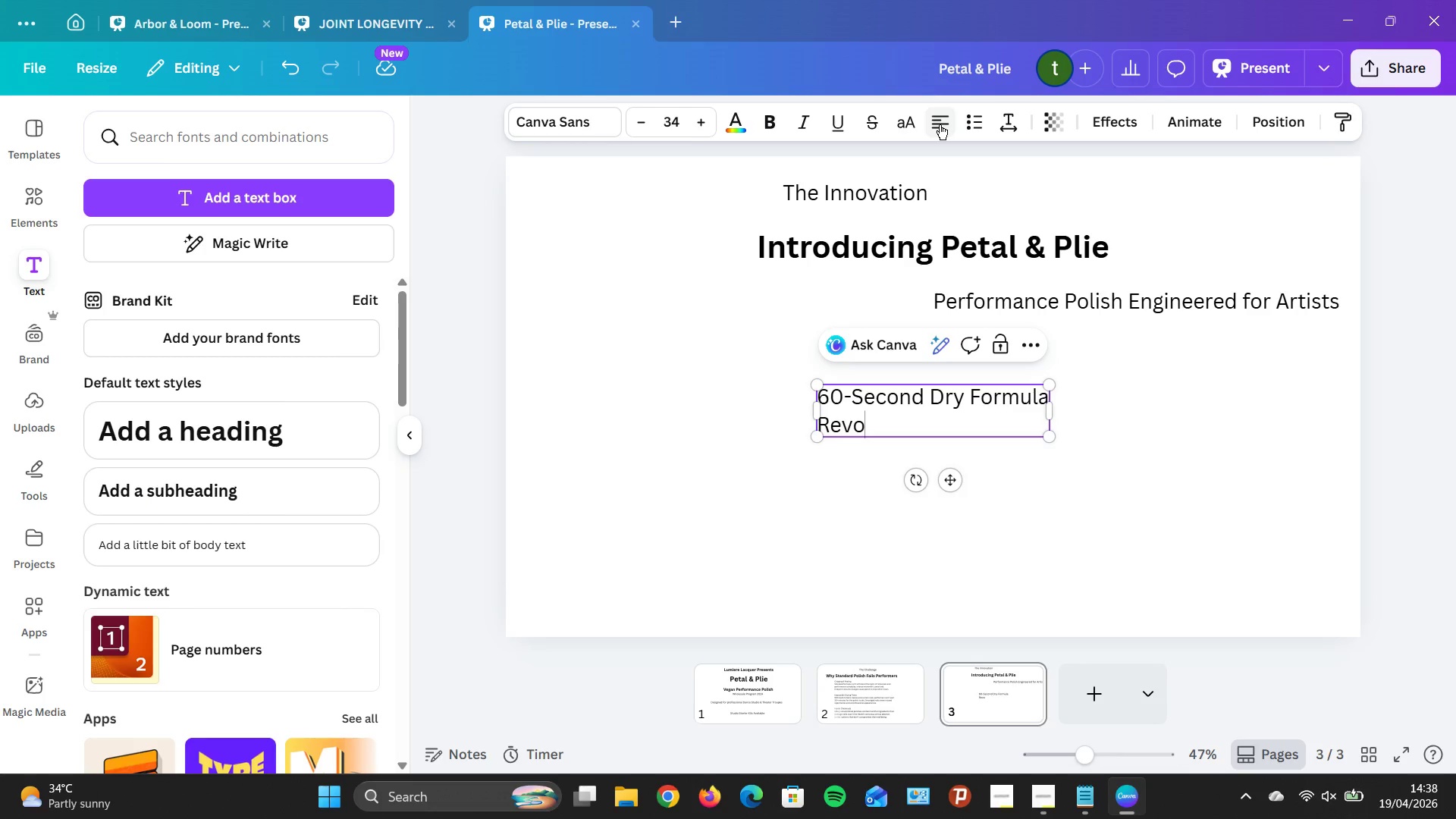 
type(lutionary Speed)
 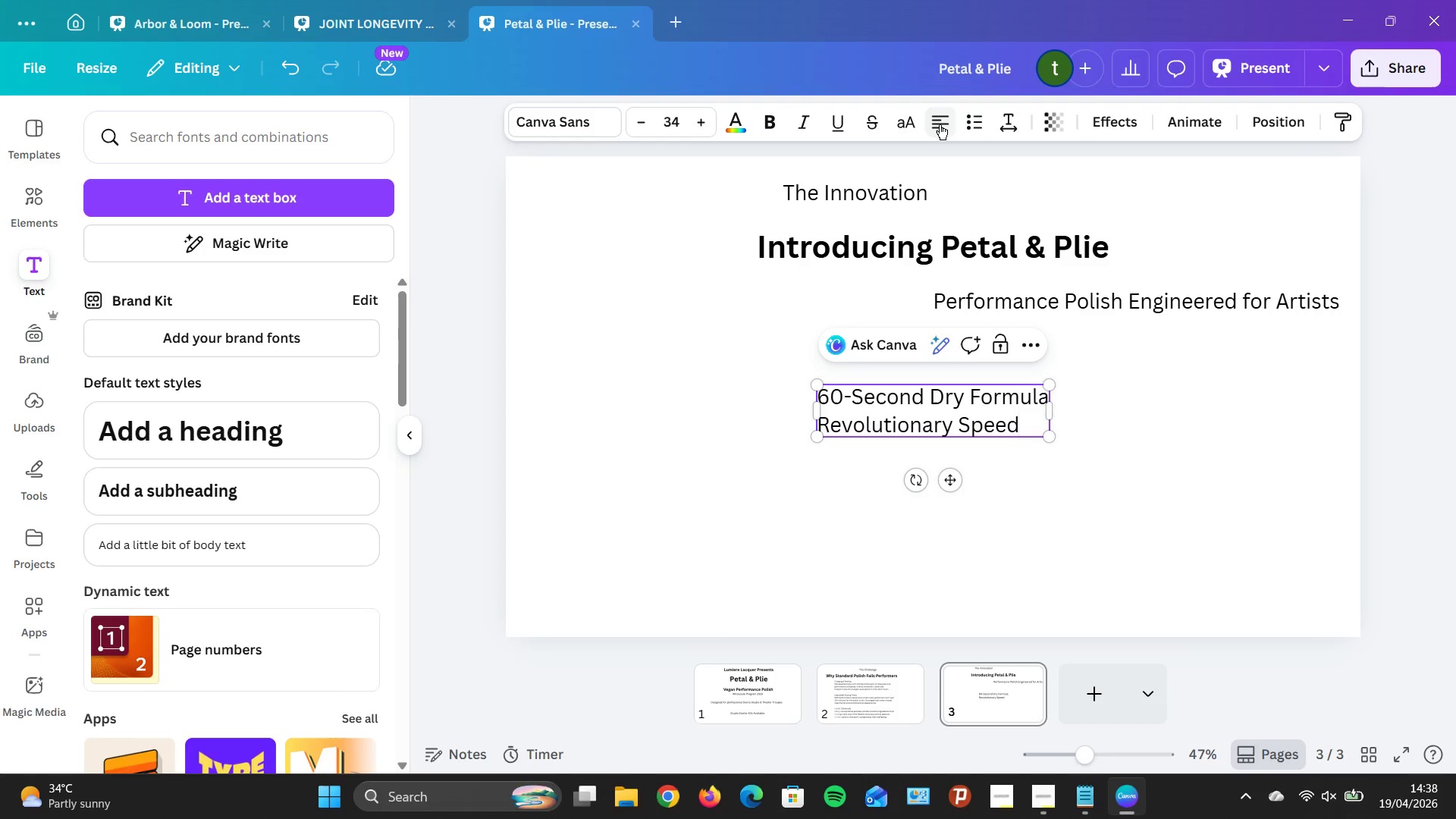 
key(Enter)
 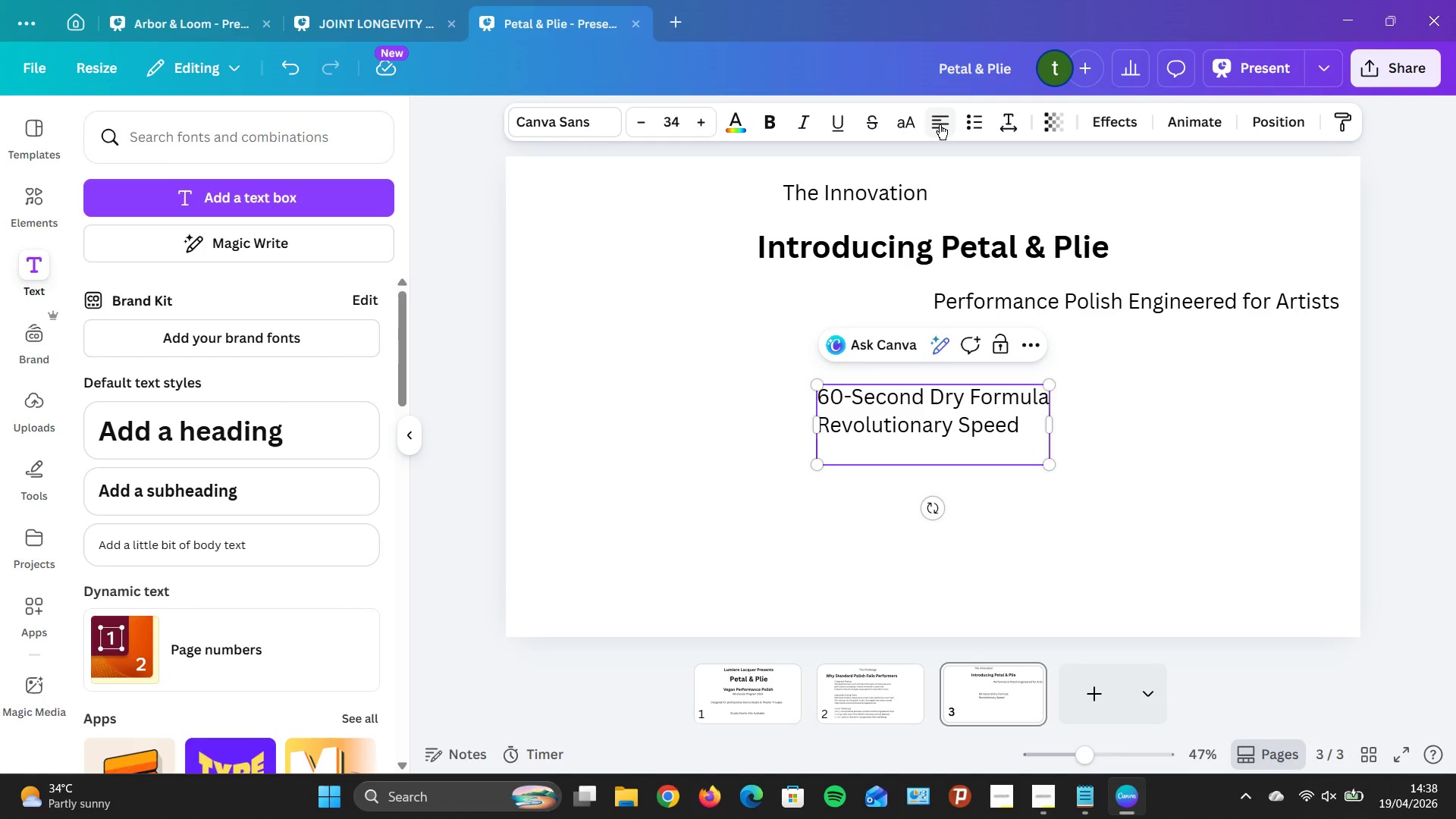 
wait(9.26)
 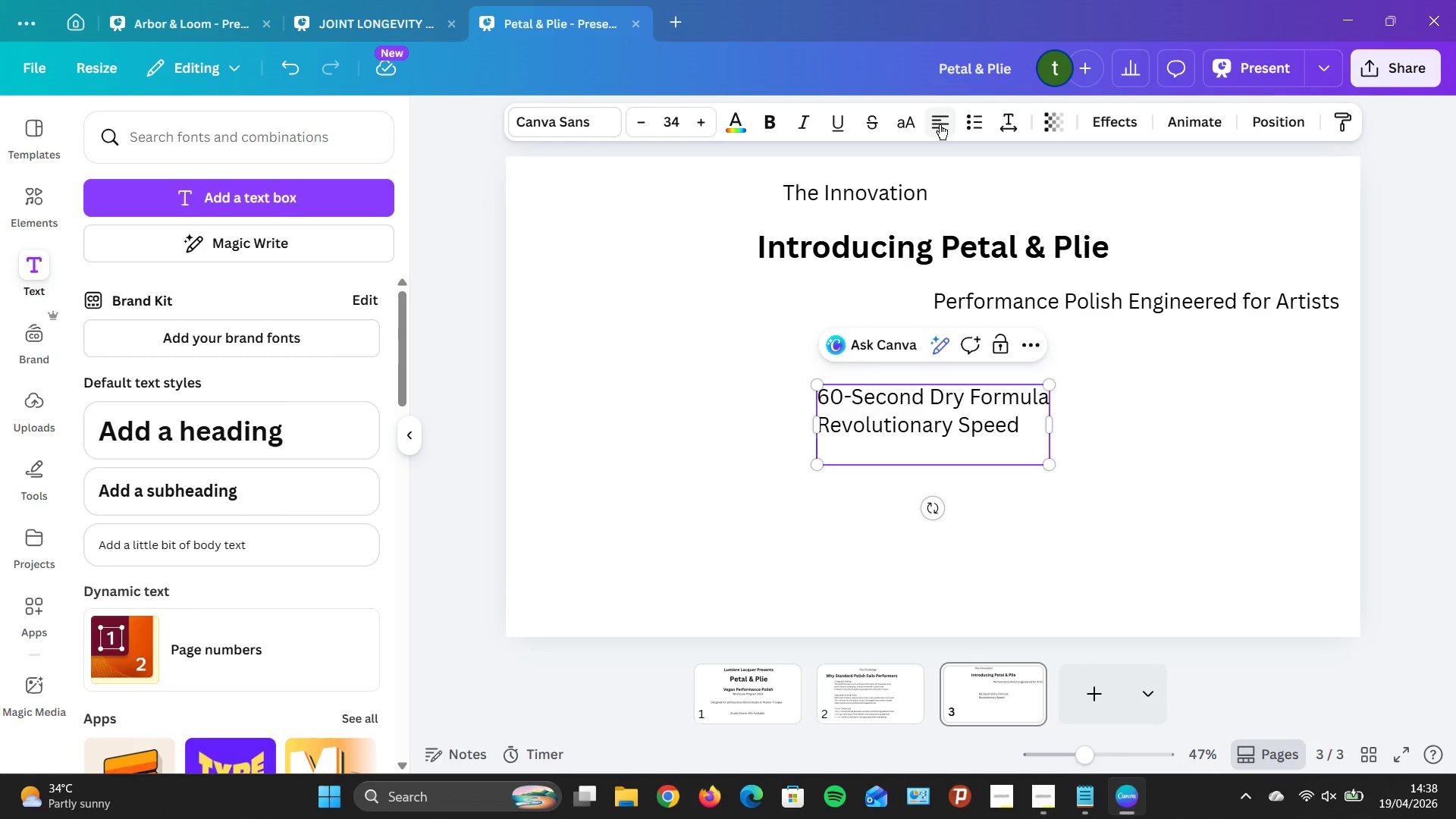 
key(D)
 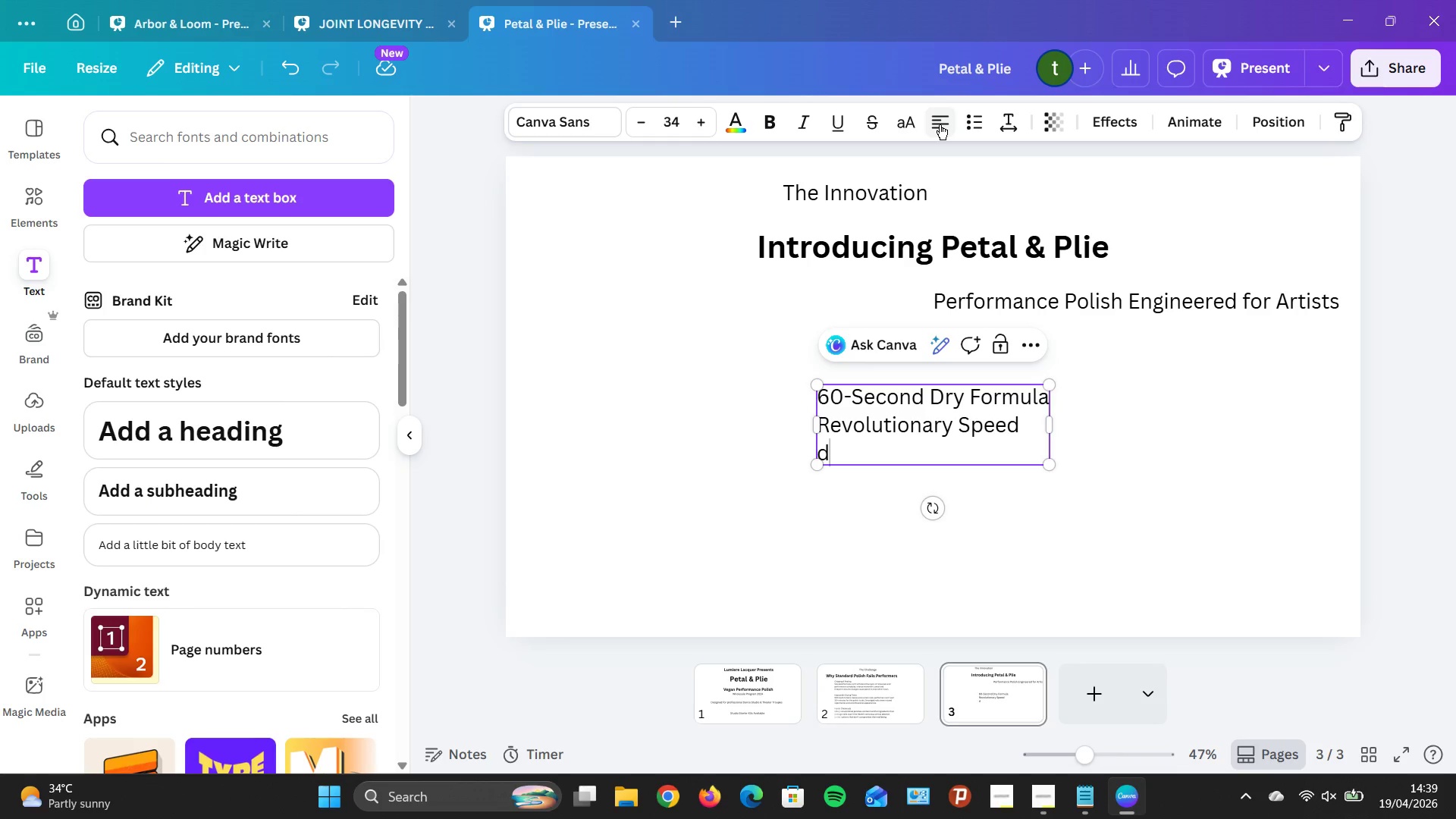 
key(Backspace)
 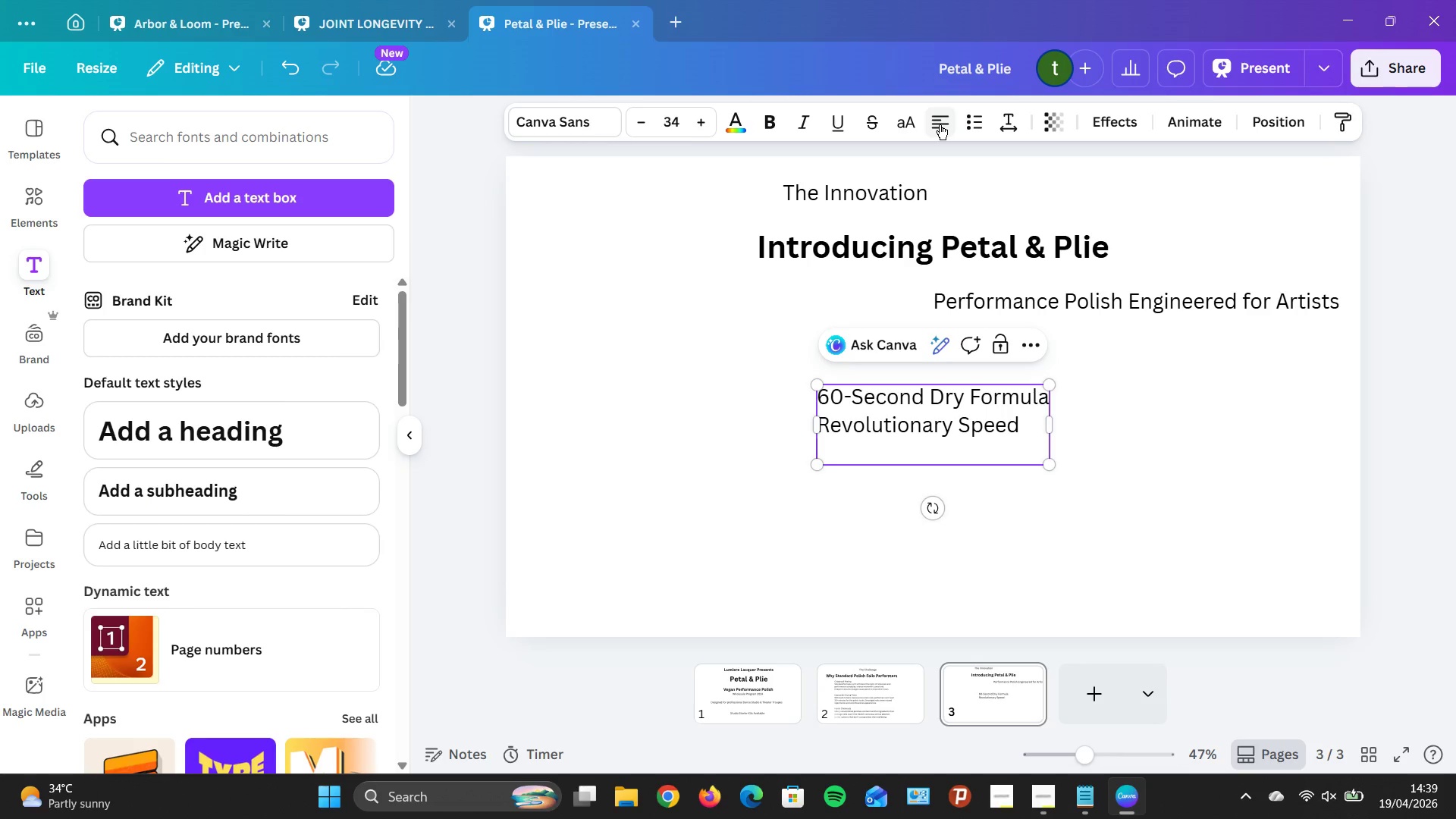 
wait(9.42)
 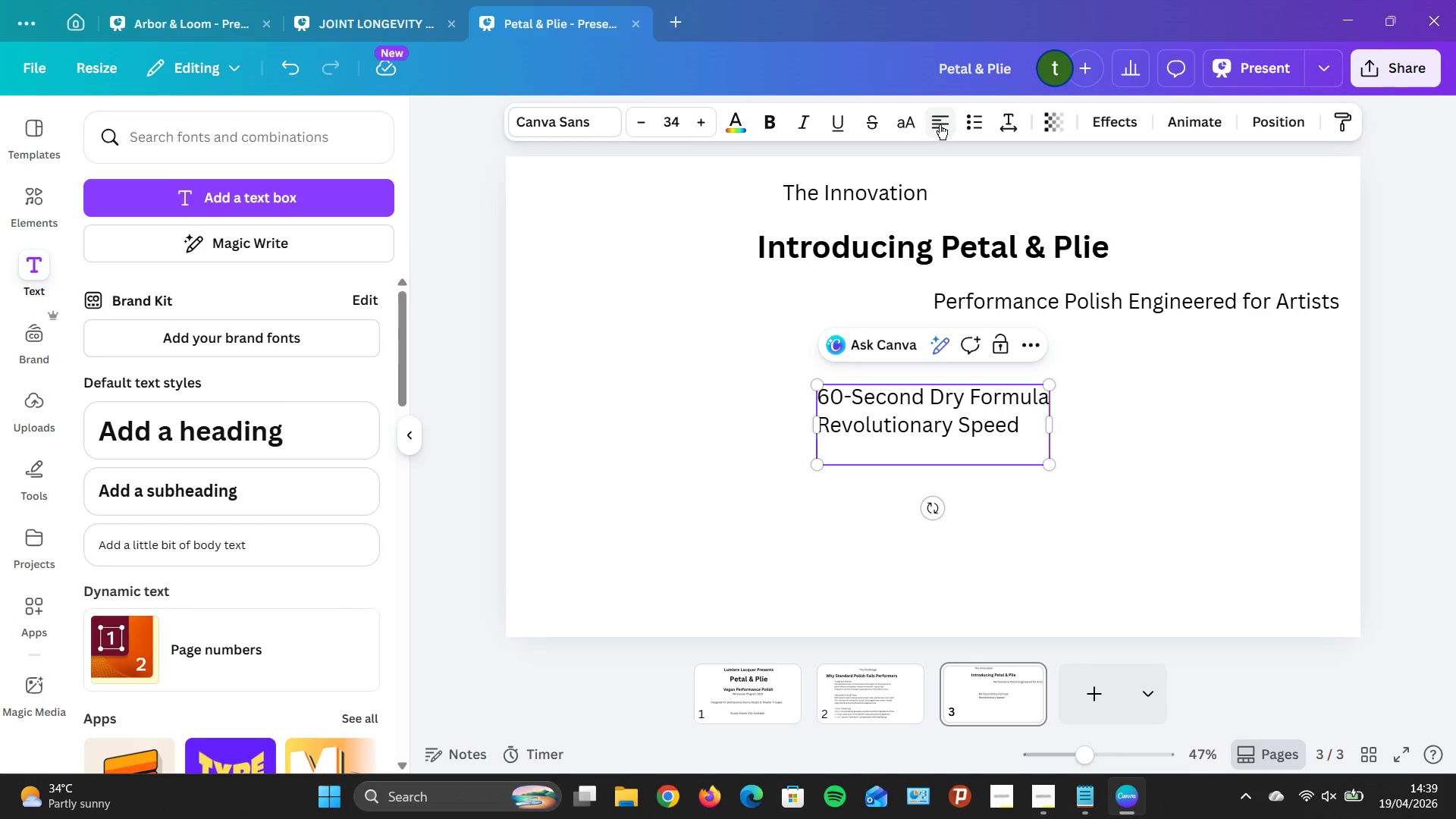 
type(Our B)
key(Backspace)
key(Backspace)
type( breakthrough fff)
key(Backspace)
key(Backspace)
type(ormul)
 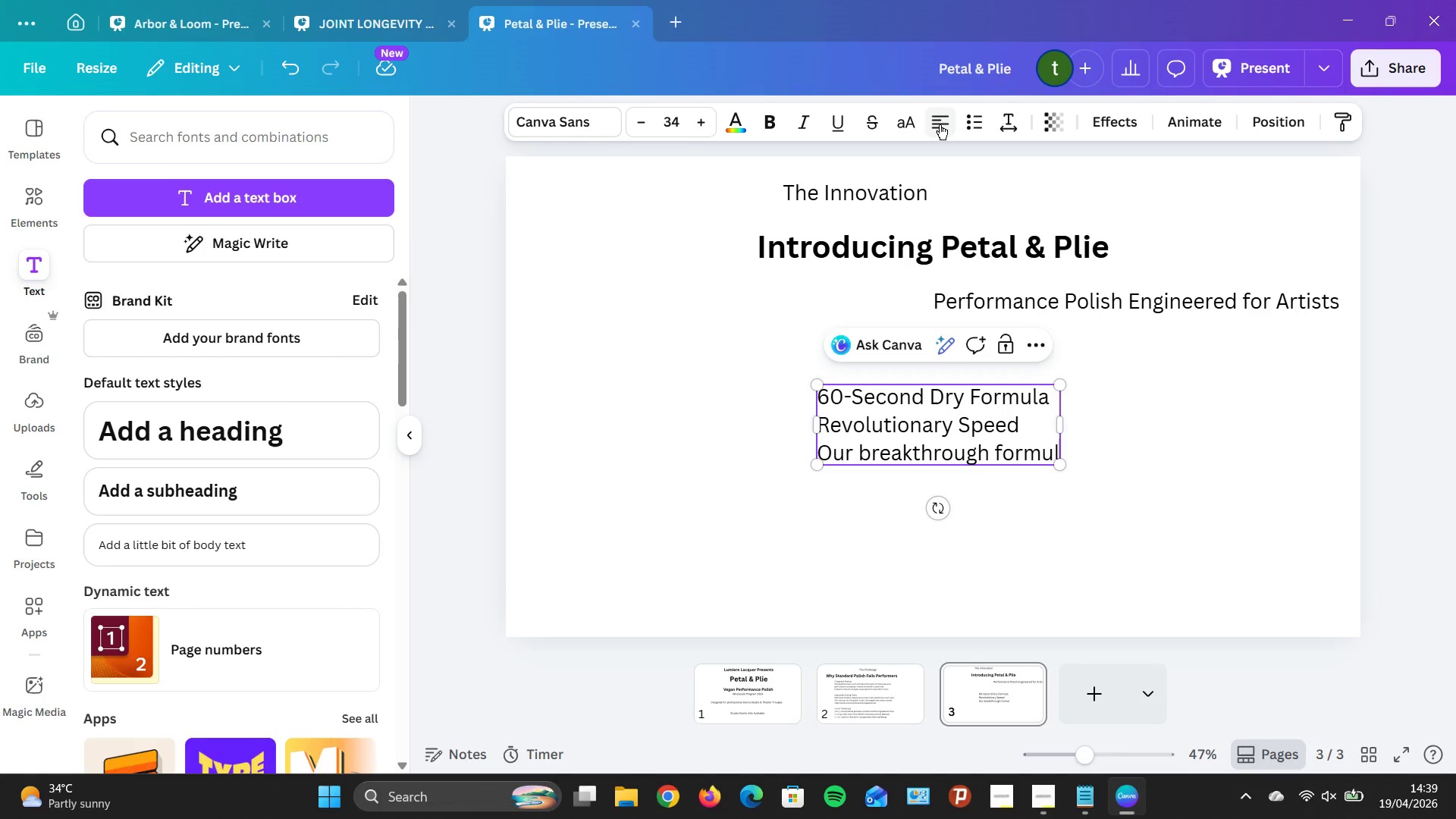 
wait(7.2)
 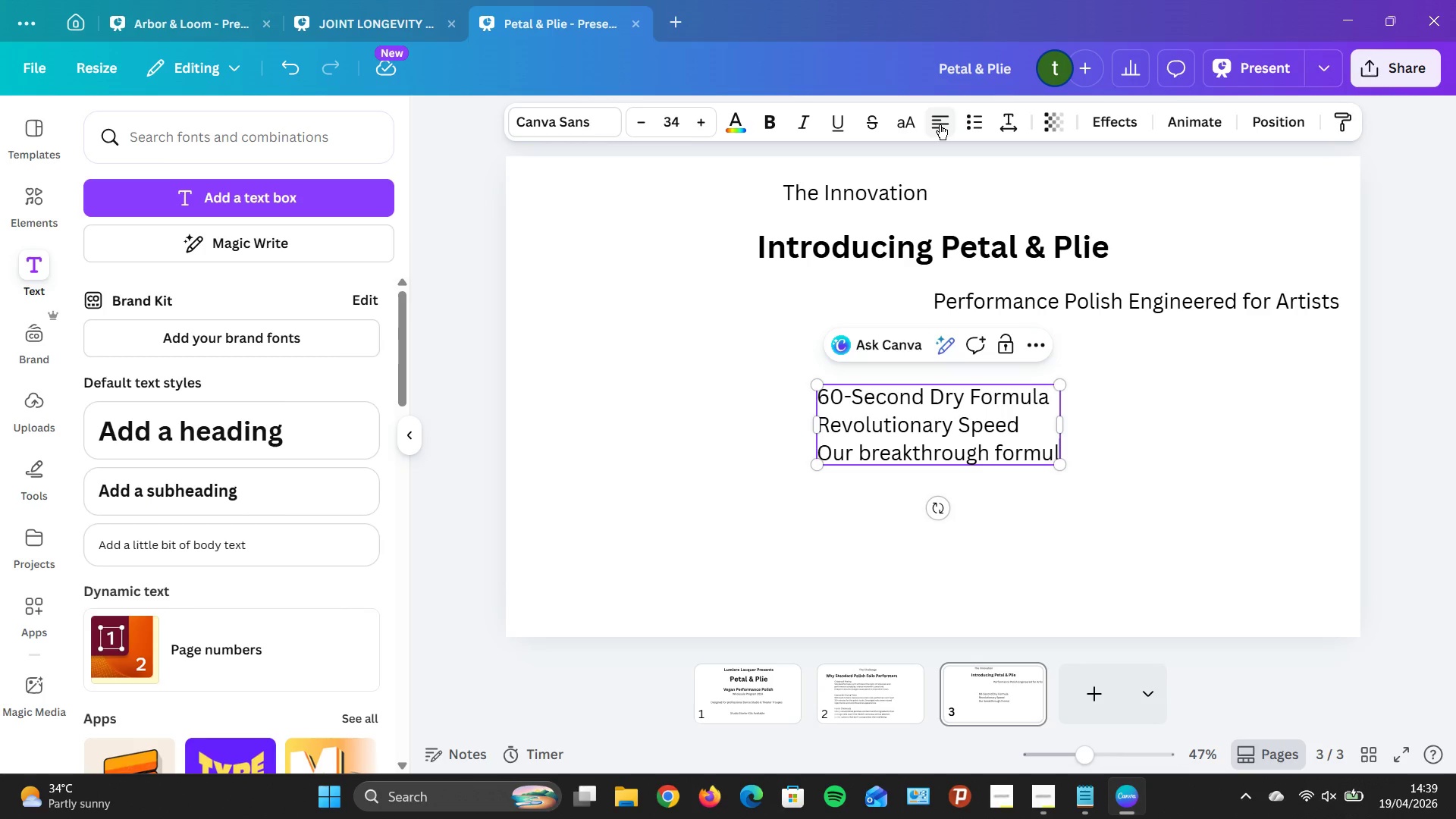 
type(a dries in justv)
key(Backspace)
type( 60 secoo)
key(Backspace)
type(nds)
 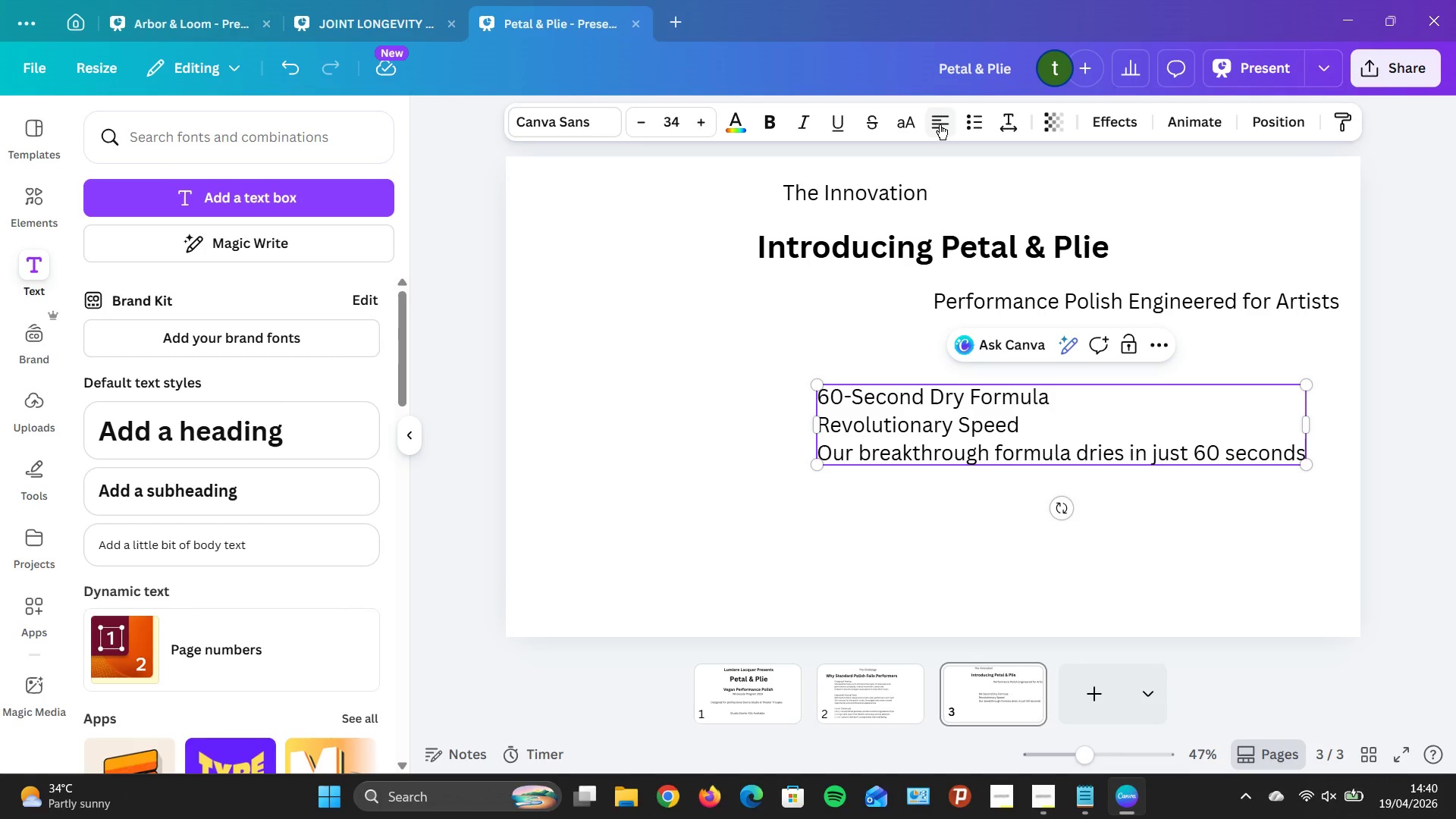 
wait(5.59)
 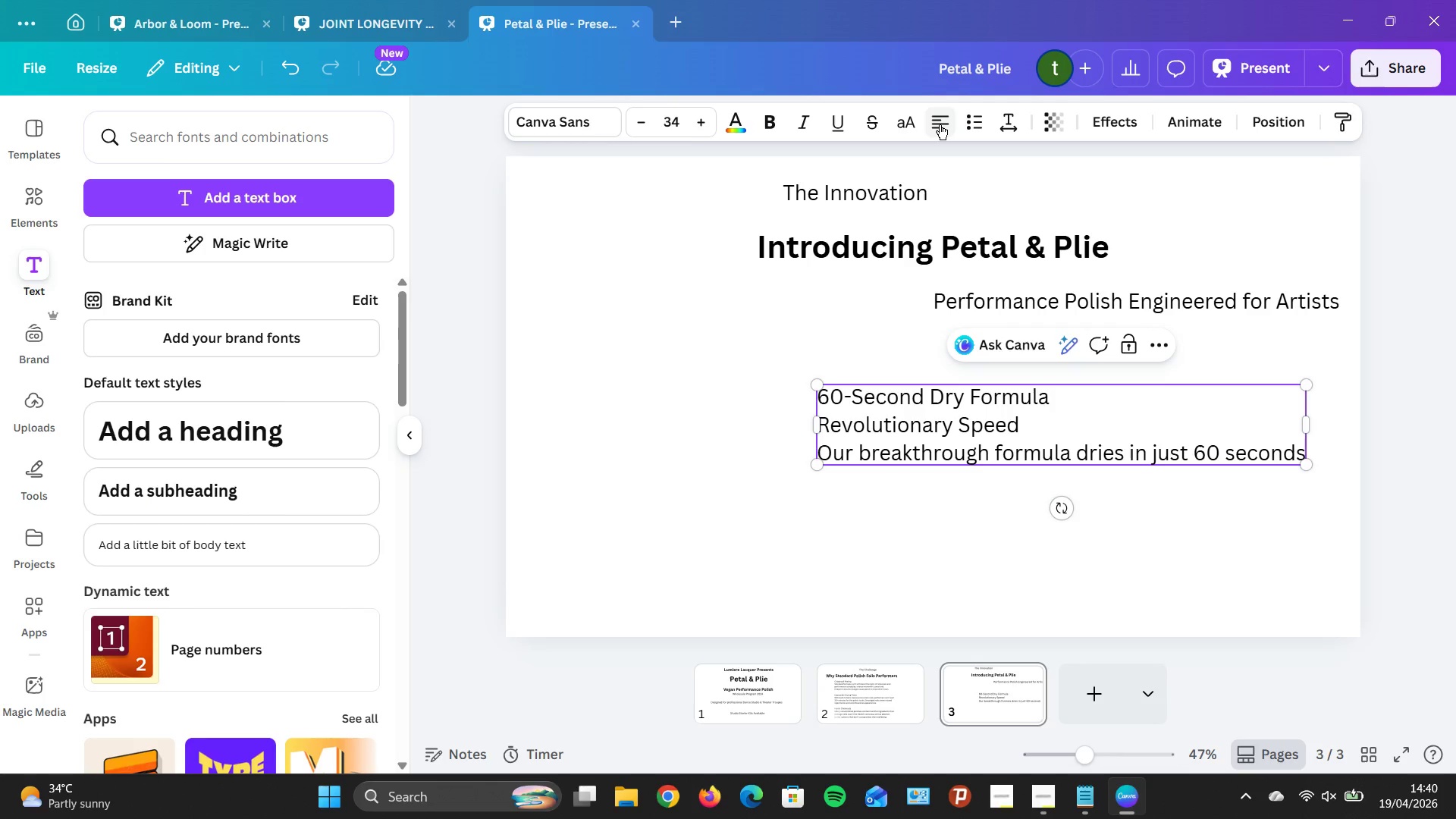 
type(; so)
 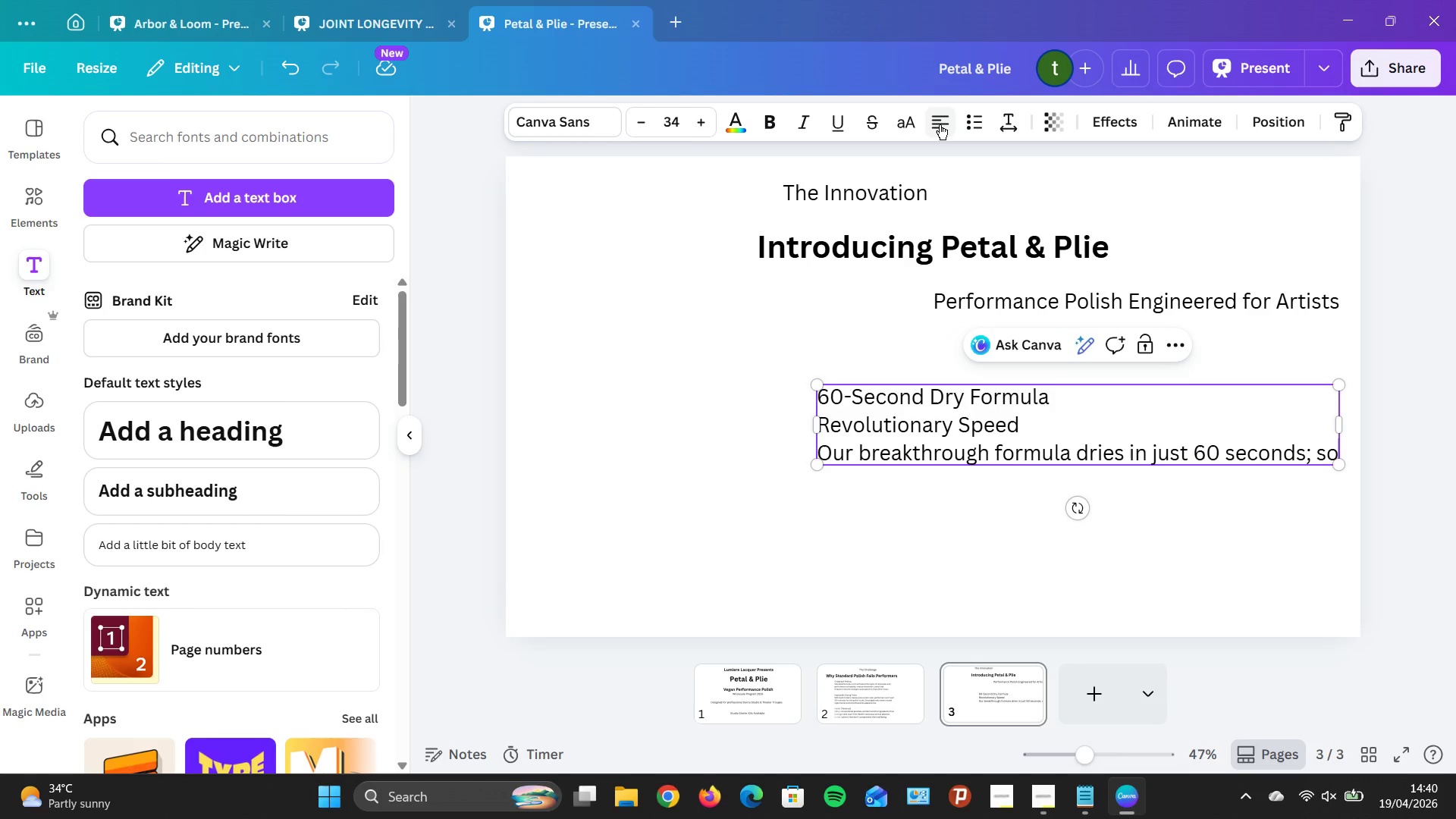 
key(Backspace)
type(o you can poo)
key(Backspace)
type(li)
 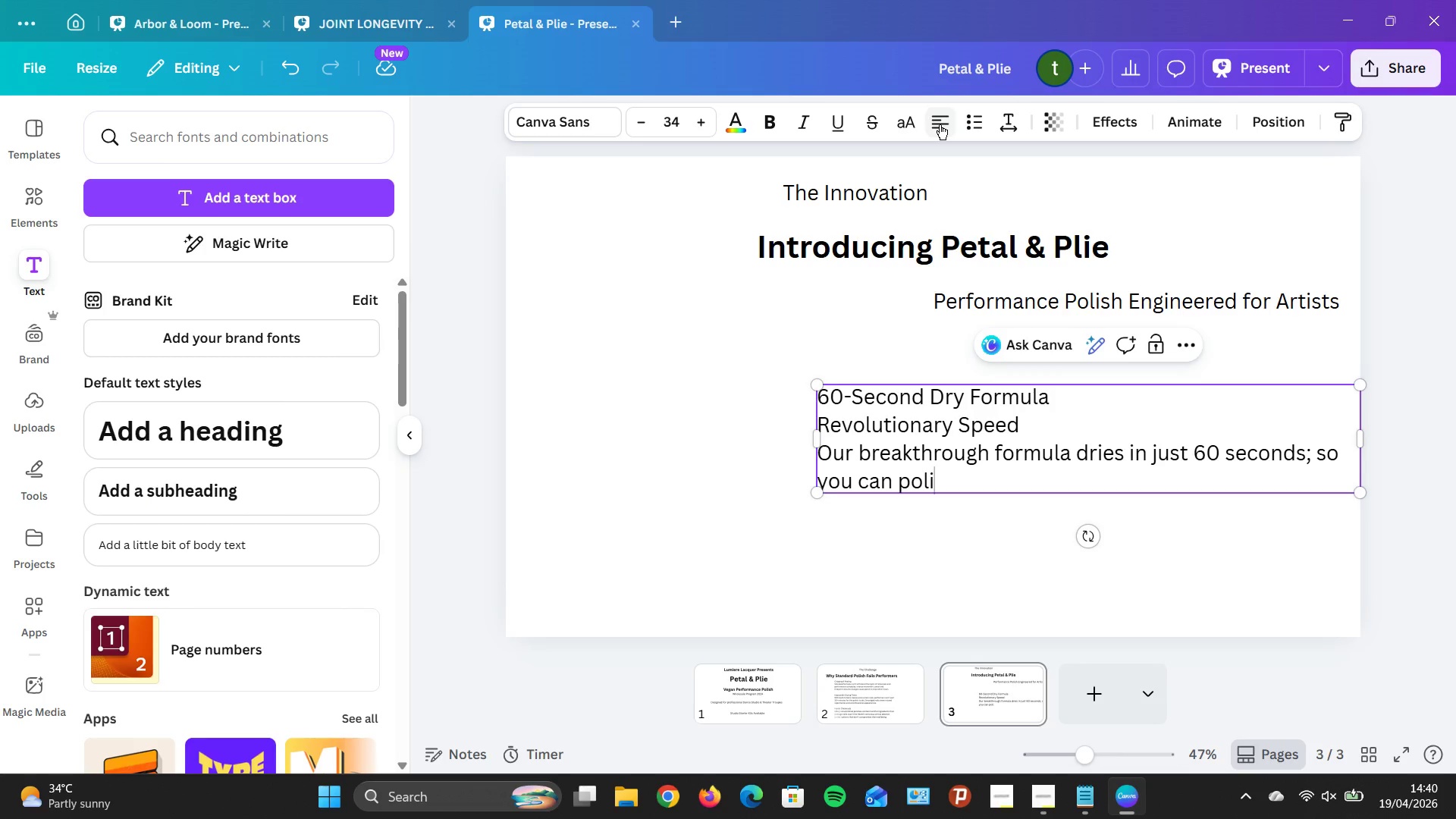 
type(sh be)
 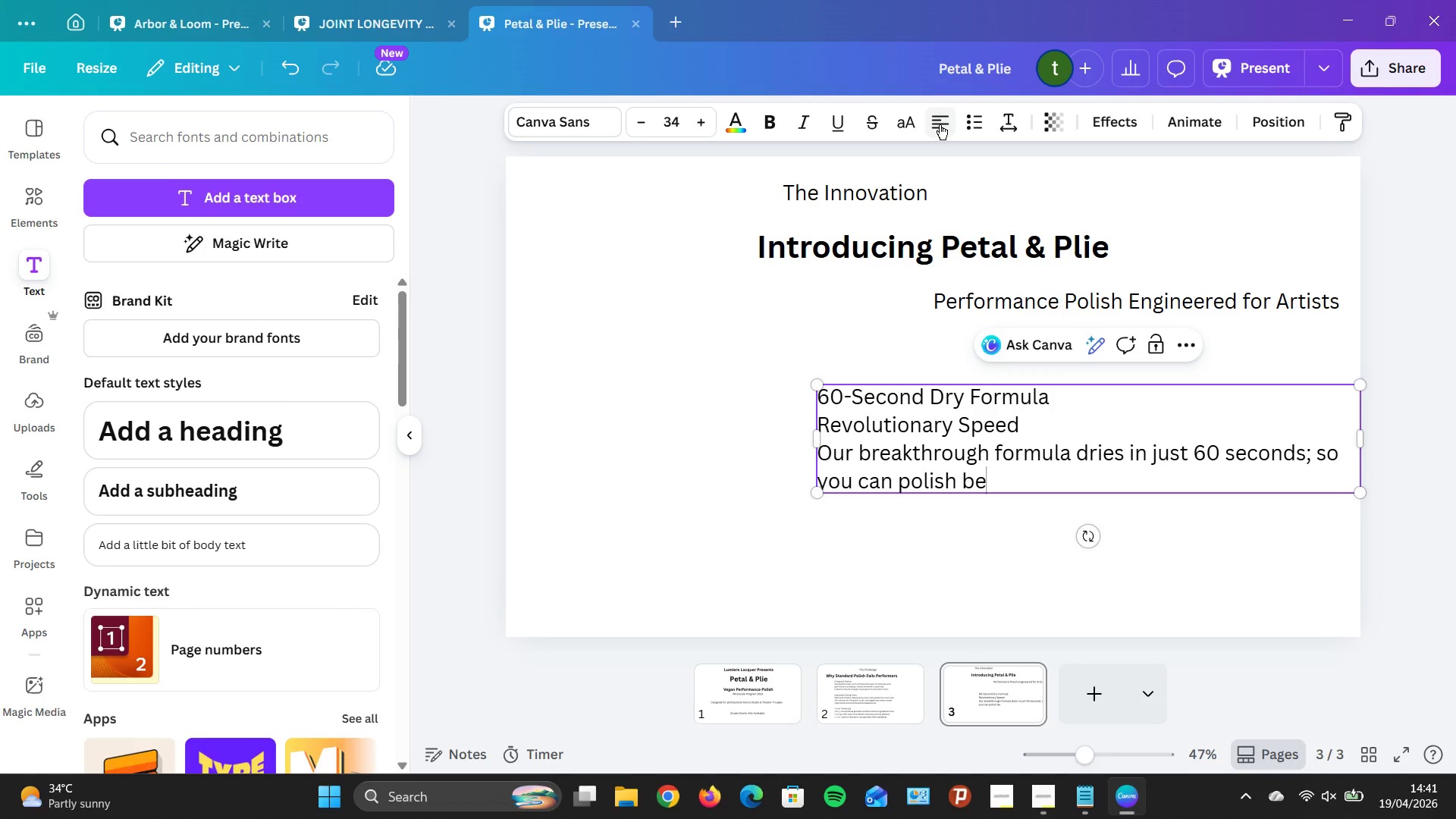 
type(tween warm-upb)
key(Backspace)
type( and curtain )
 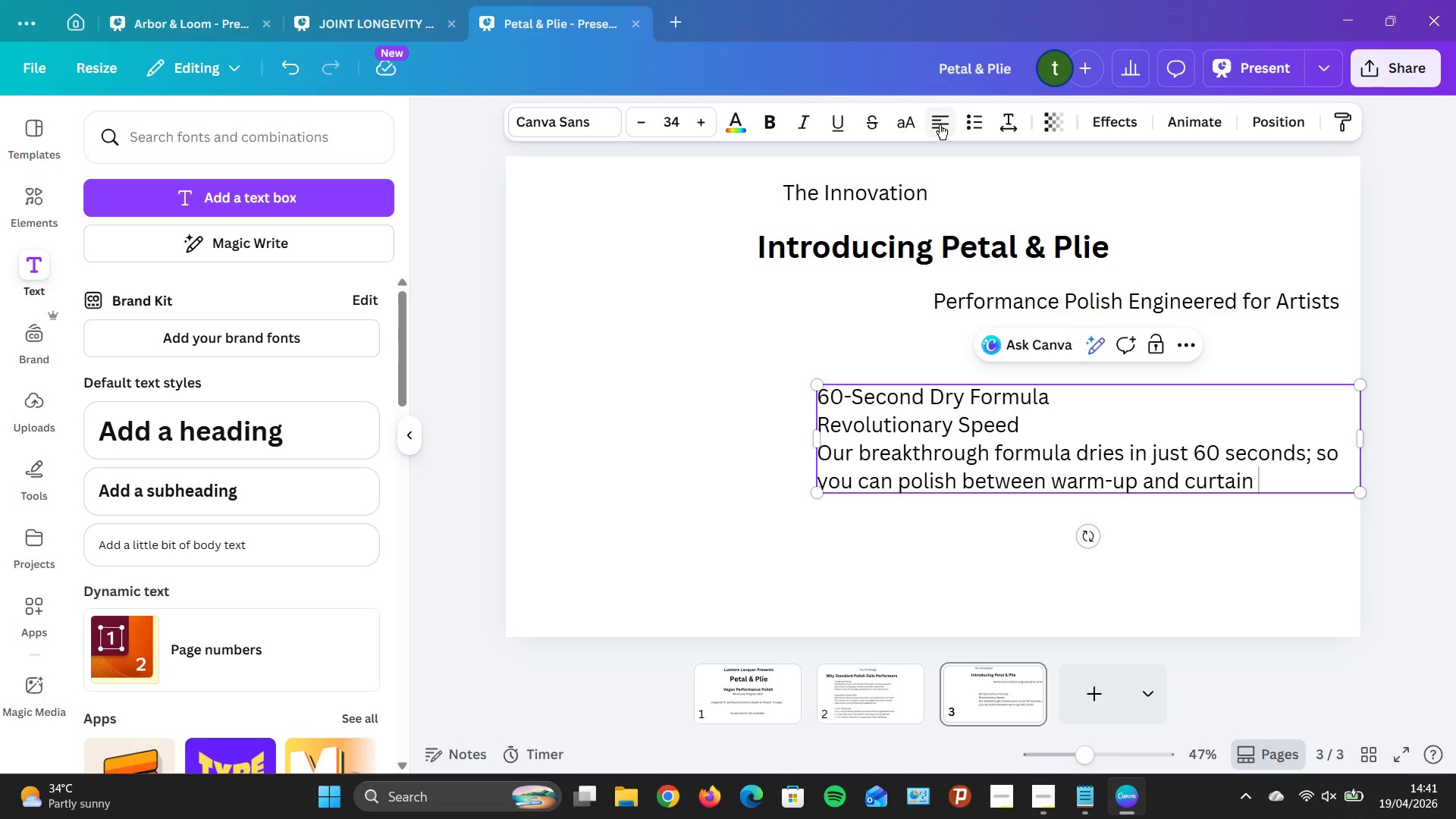 
wait(12.39)
 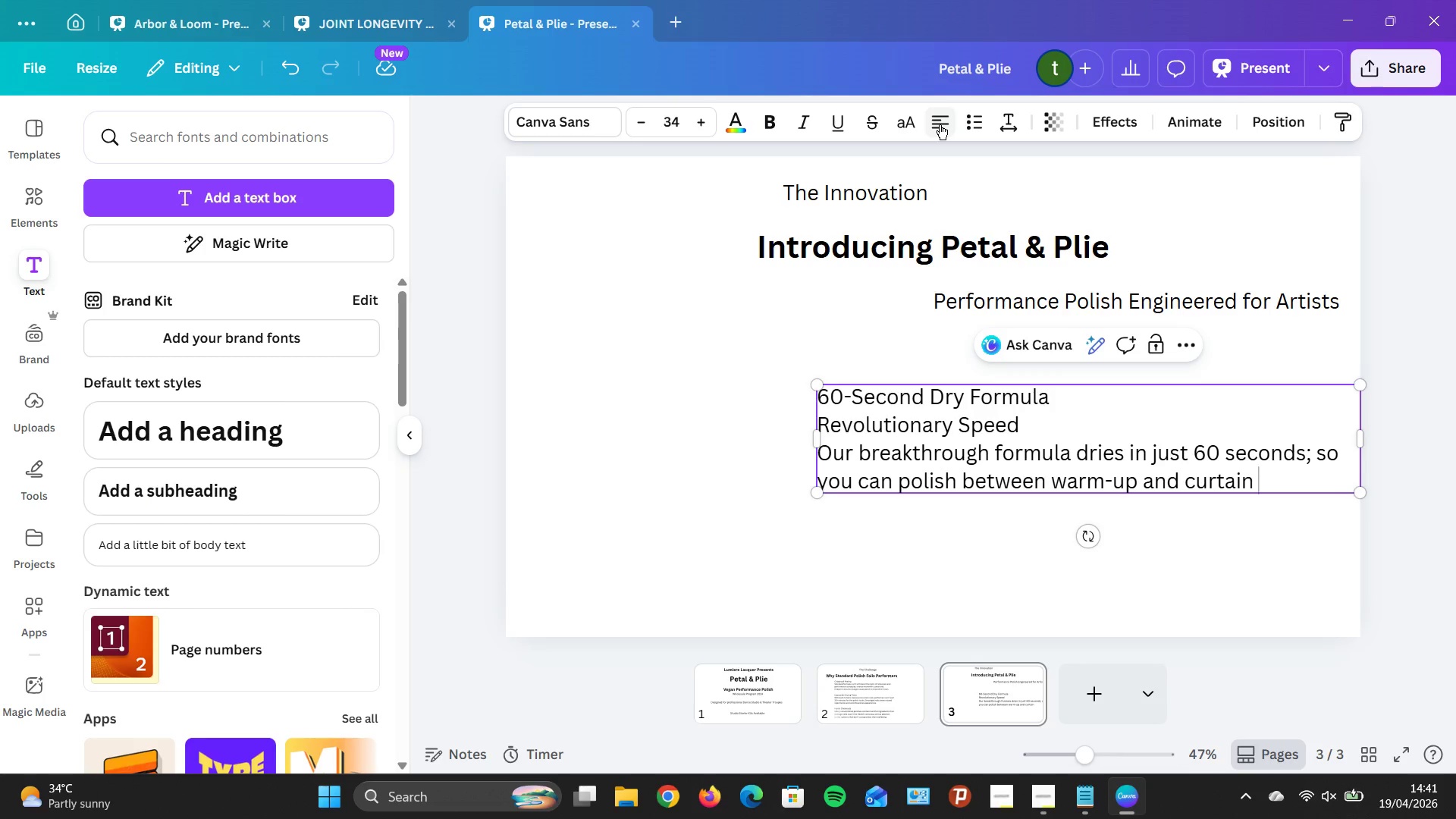 
type(ca)
 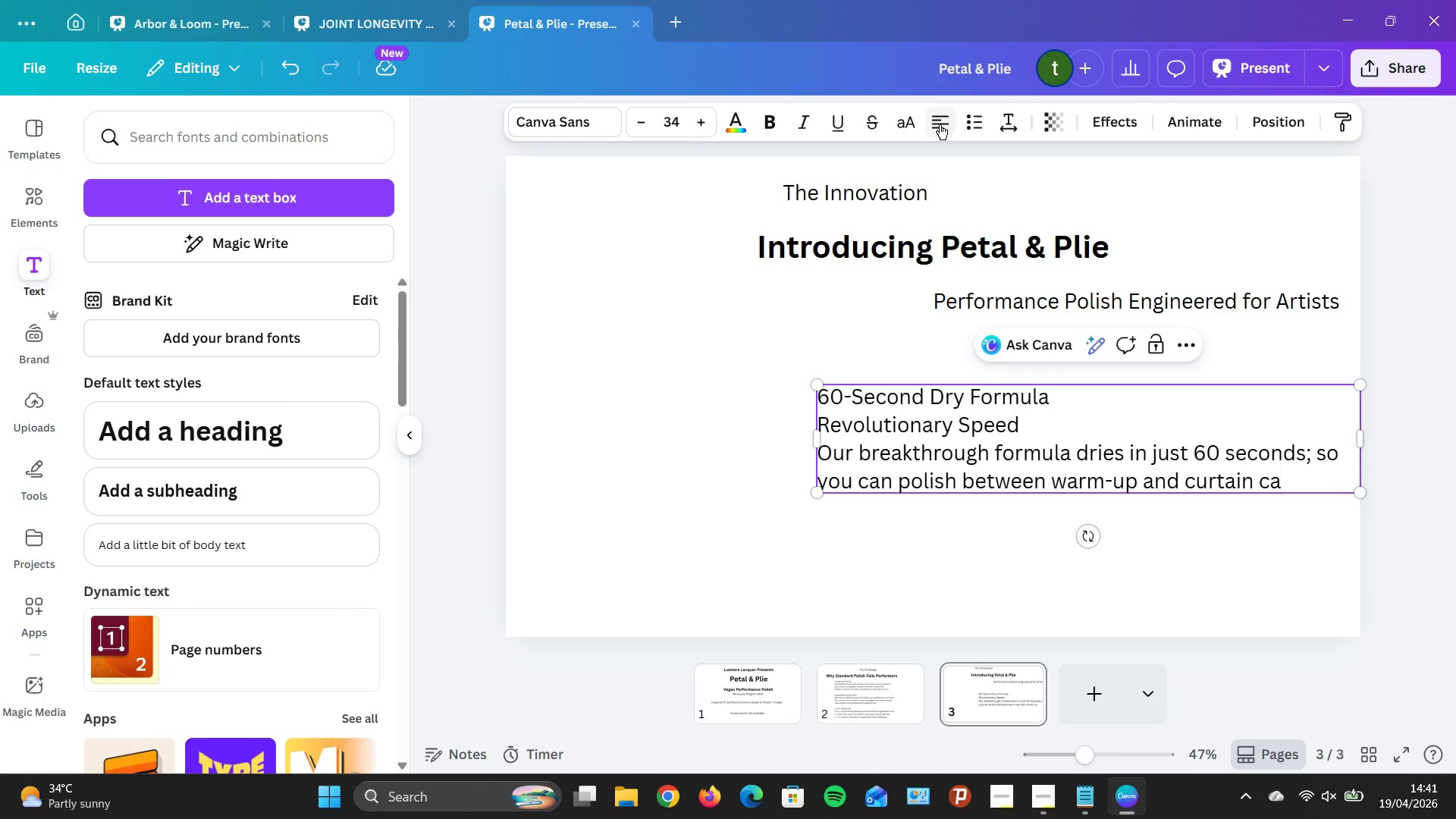 
wait(10.0)
 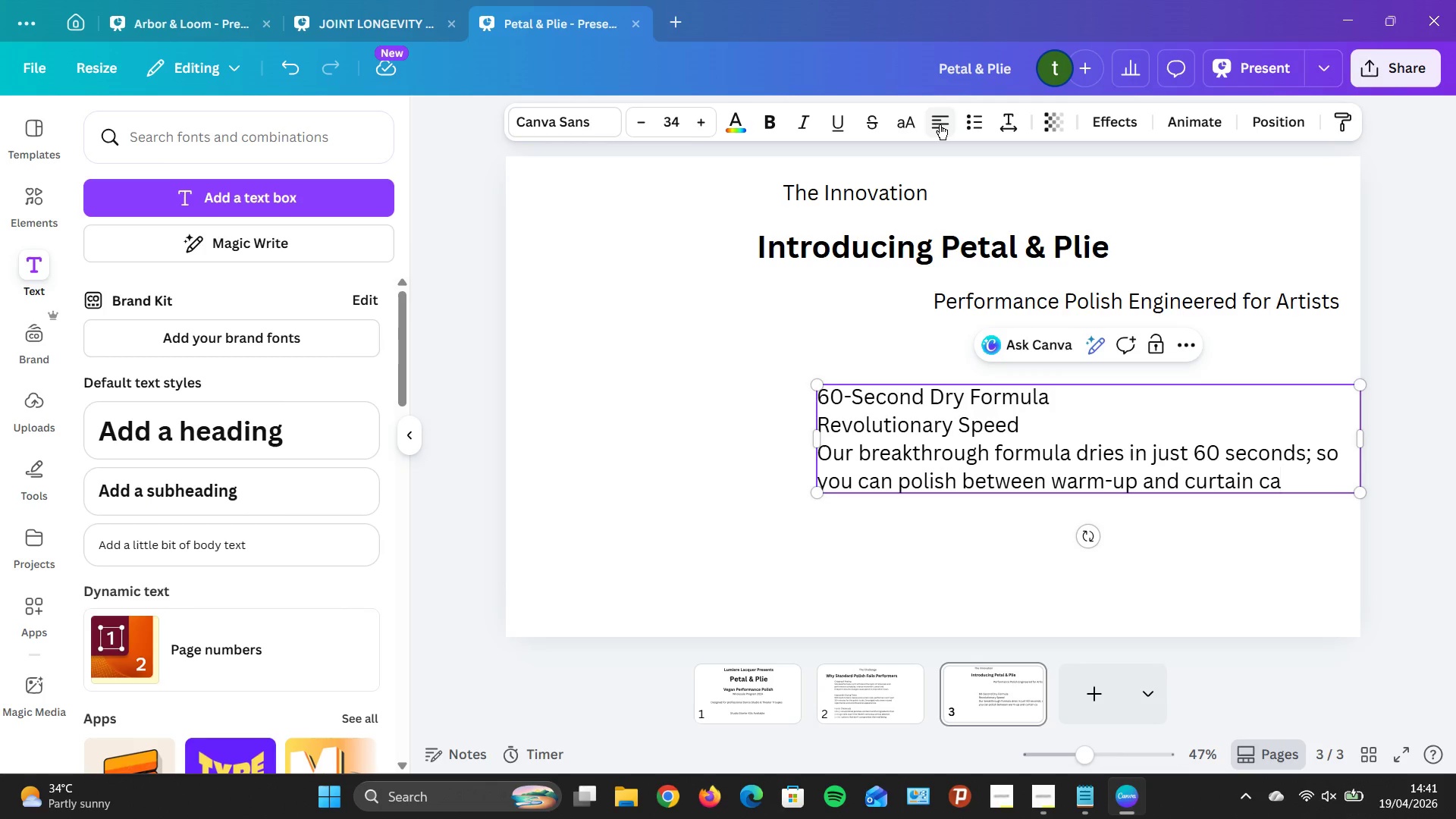 
type(ll. No more smudges.)
key(Backspace)
type(,no)
 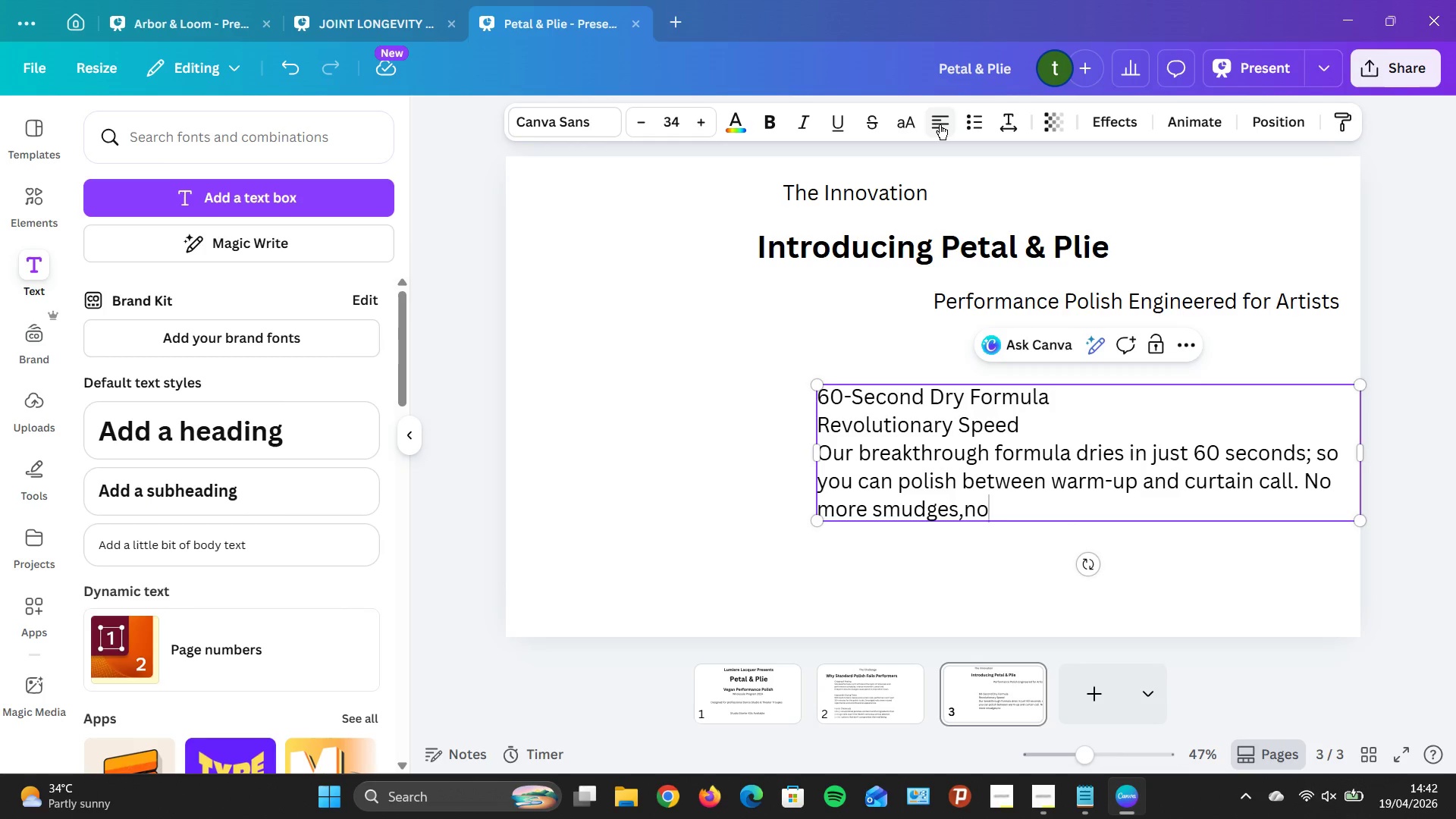 
key(ArrowLeft)
 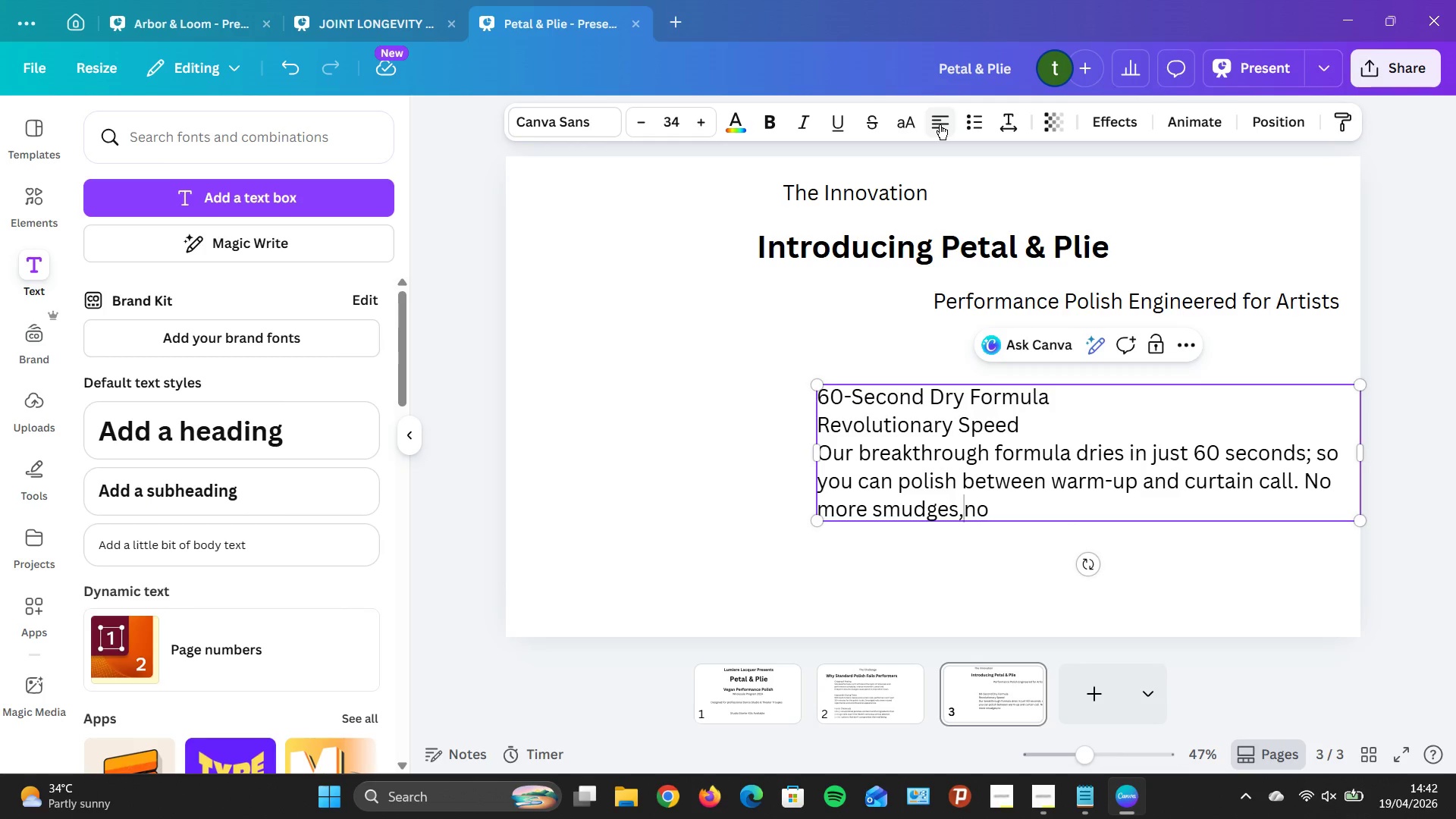 
key(ArrowLeft)
 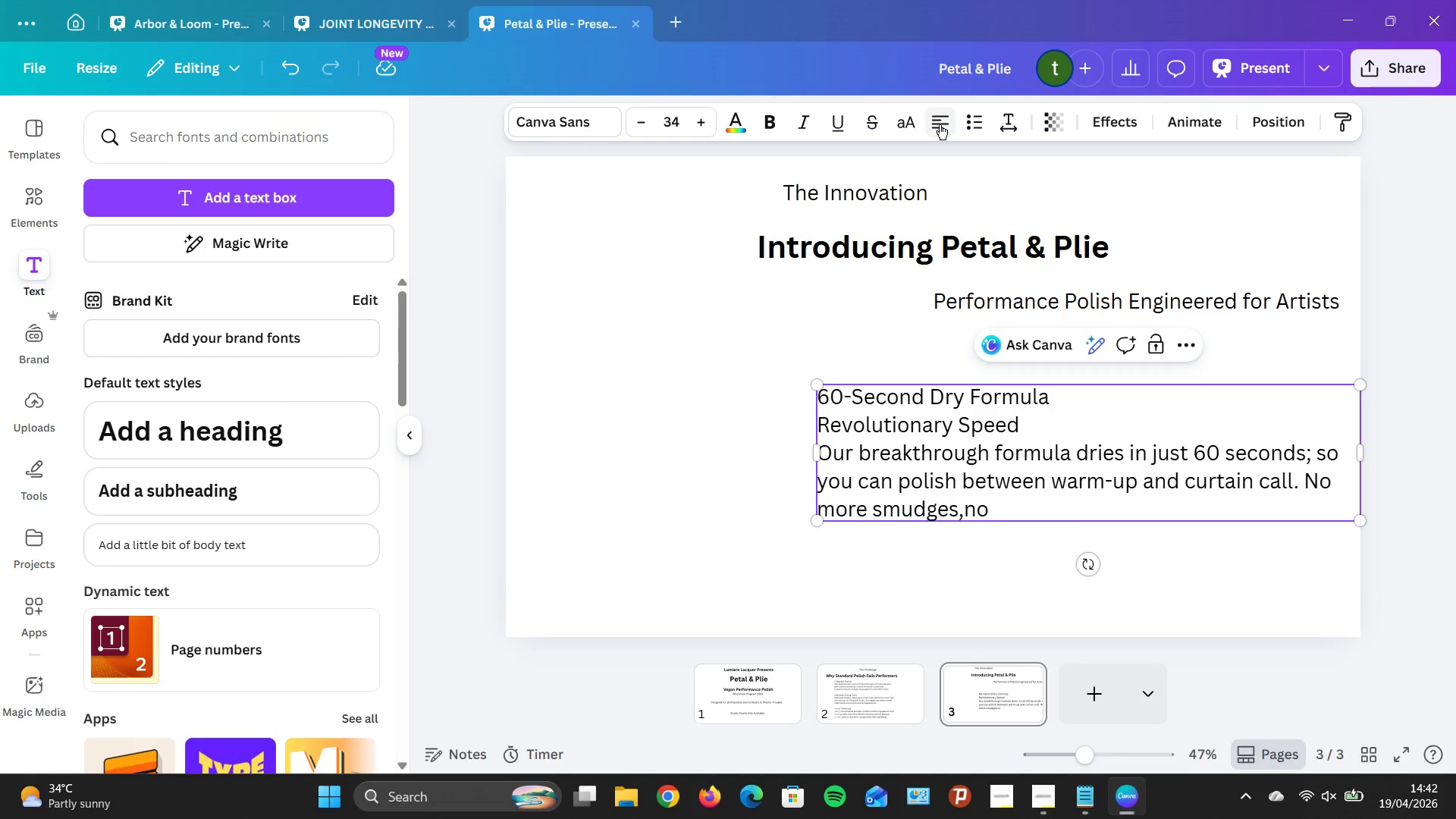 
key(Space)
 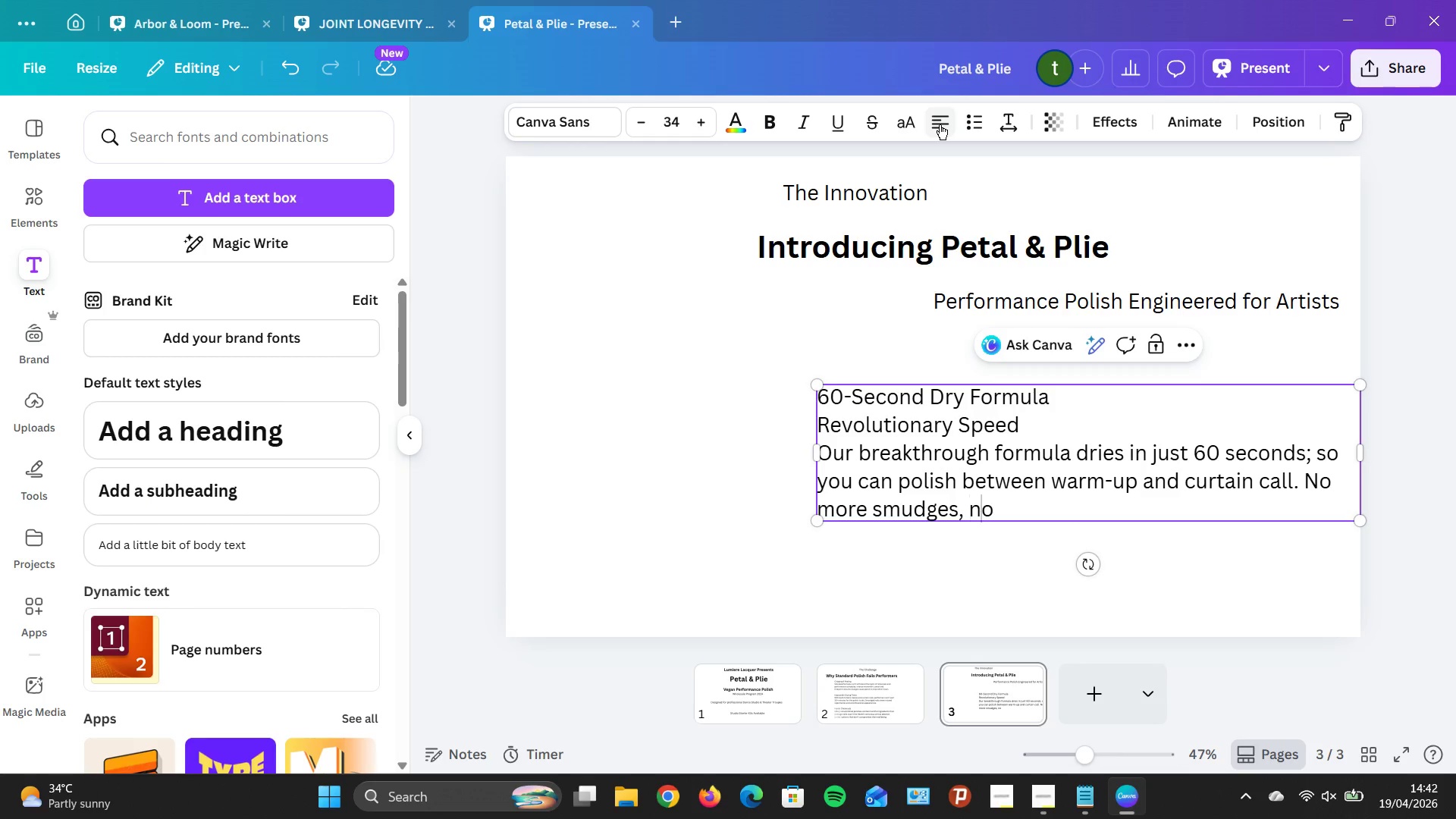 
key(ArrowRight)
 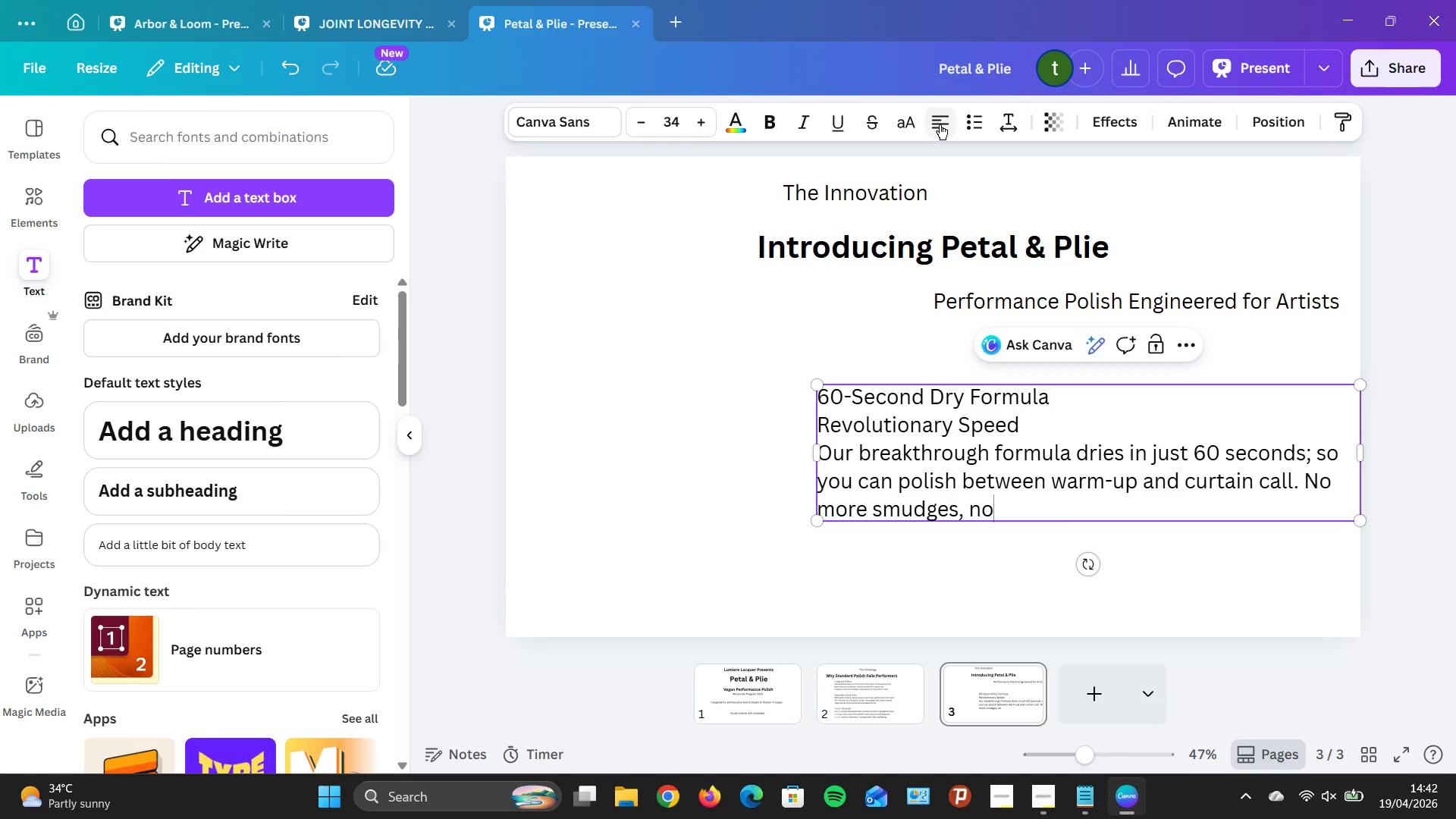 
key(ArrowRight)
 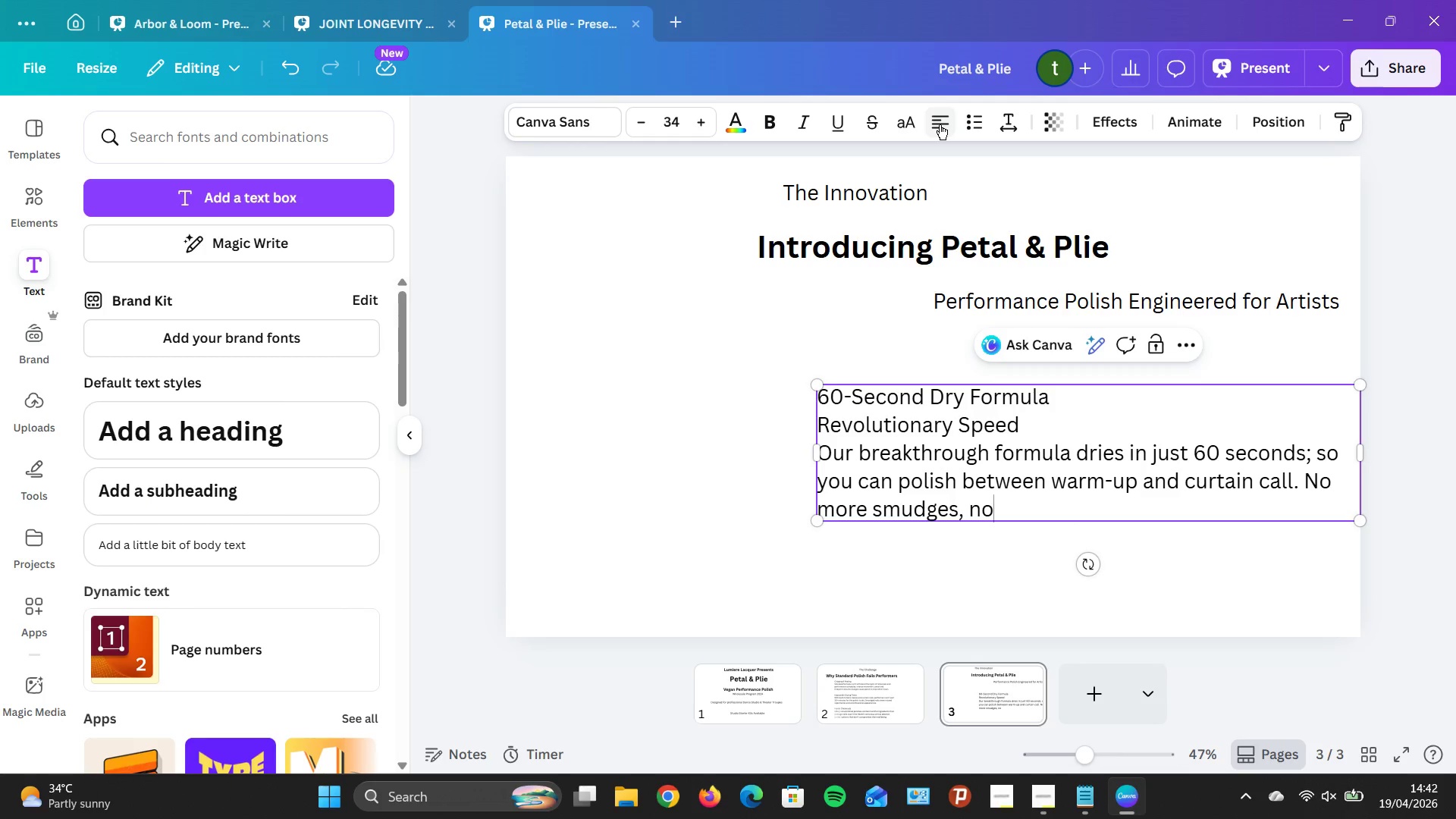 
type( more waiting )
 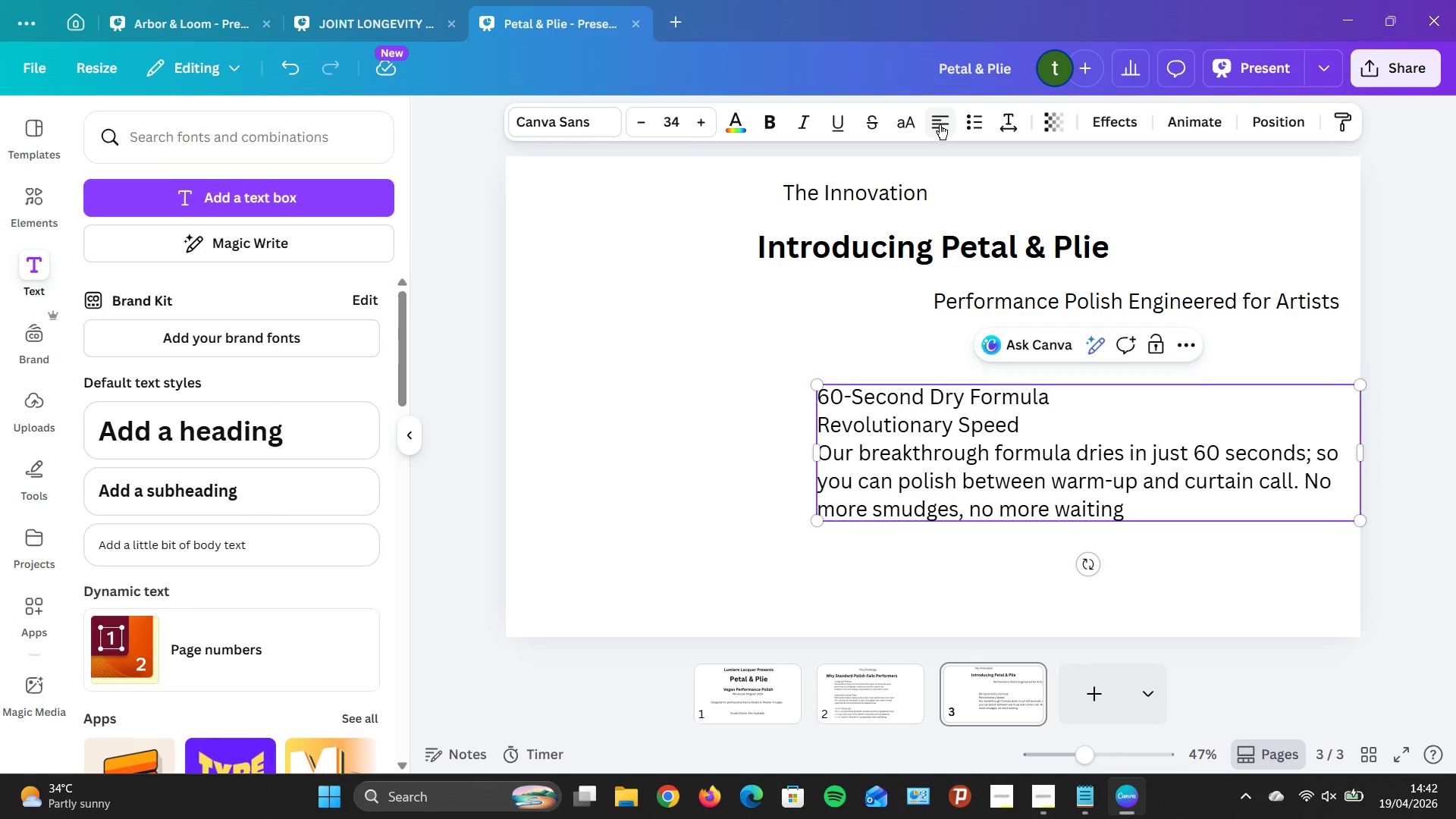 
wait(13.02)
 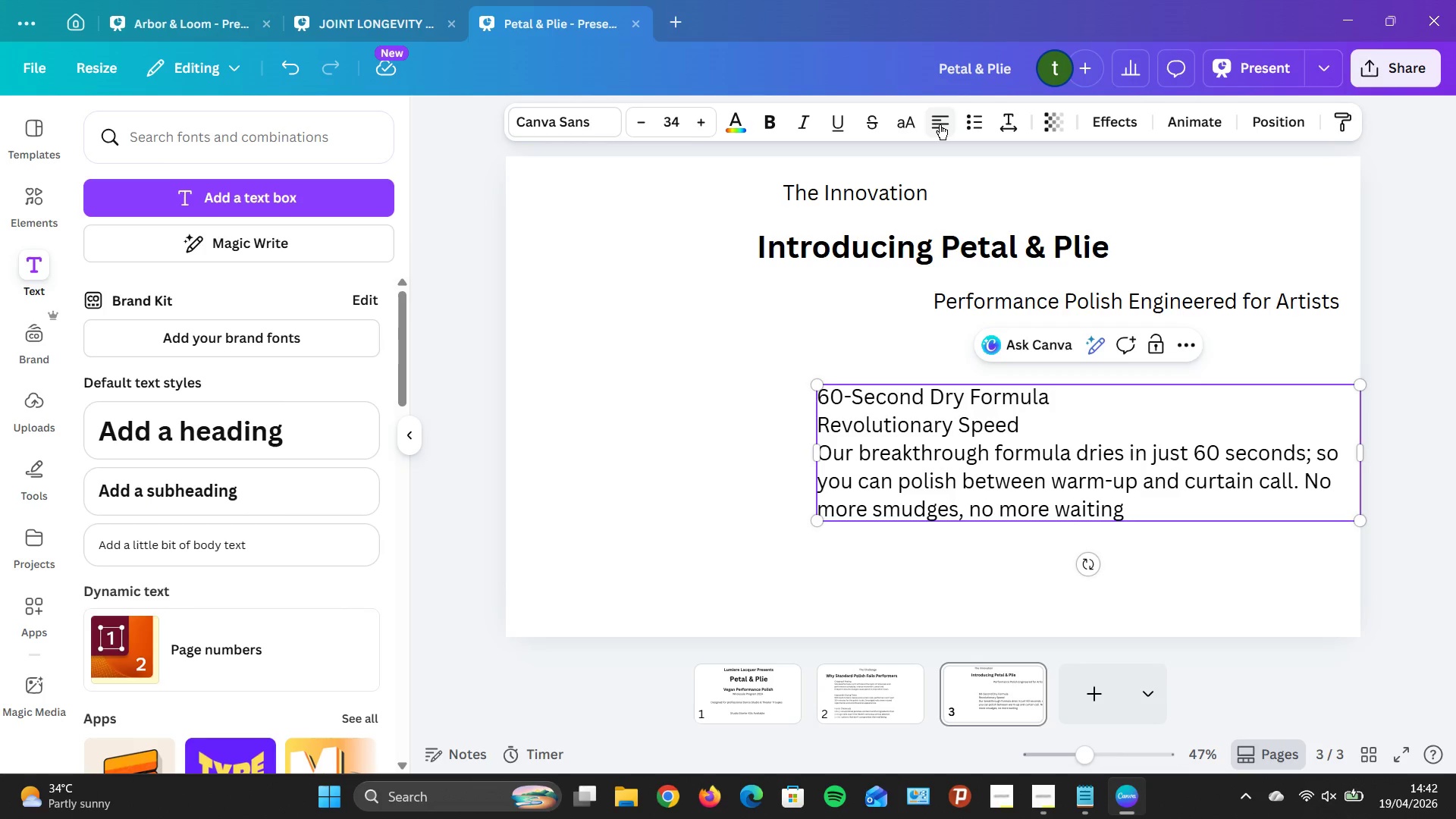 
key(Backspace)
type(, no more compromises.)
 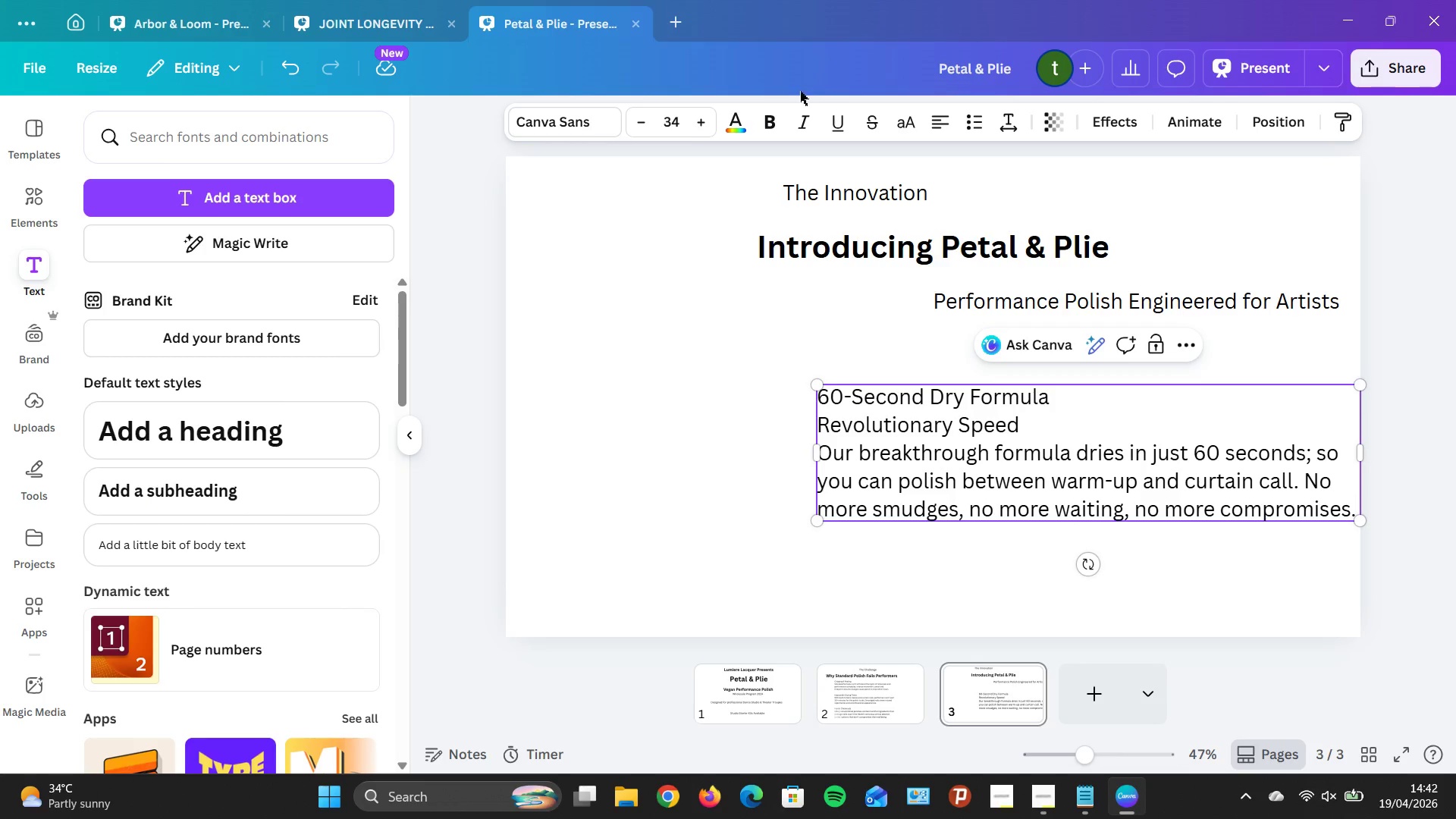 
wait(6.45)
 